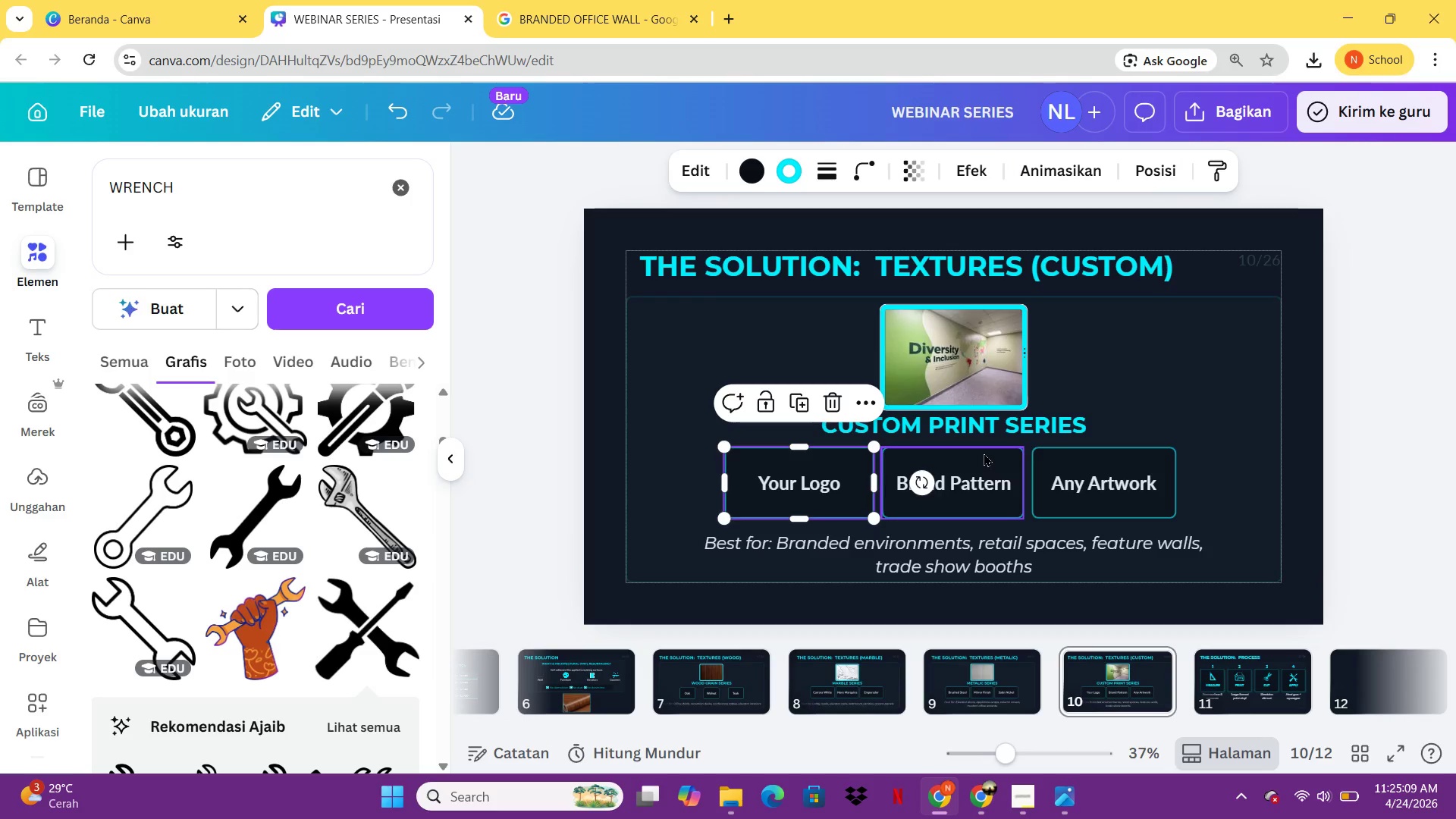 
left_click([984, 453])
 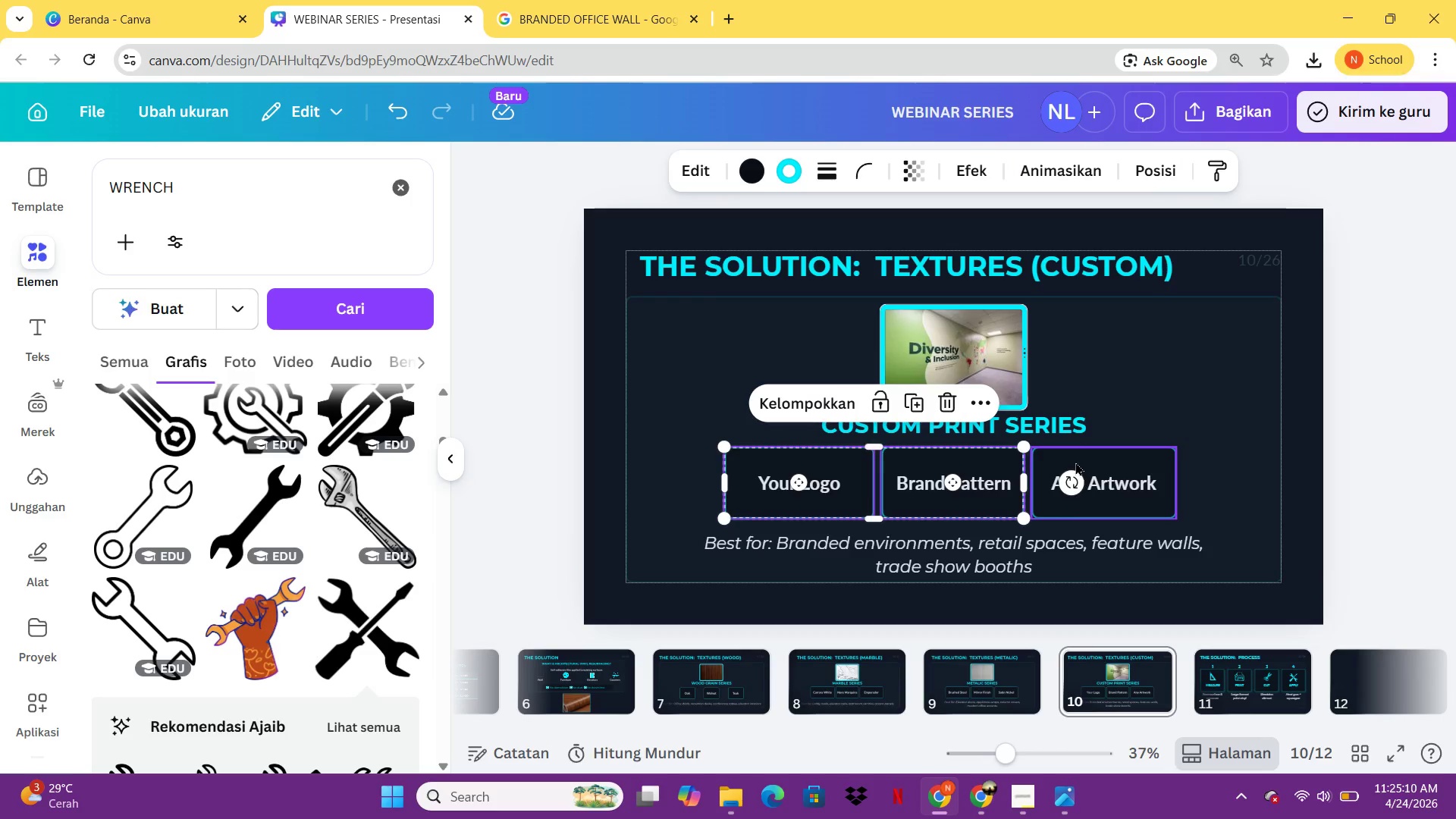 
left_click([1075, 462])
 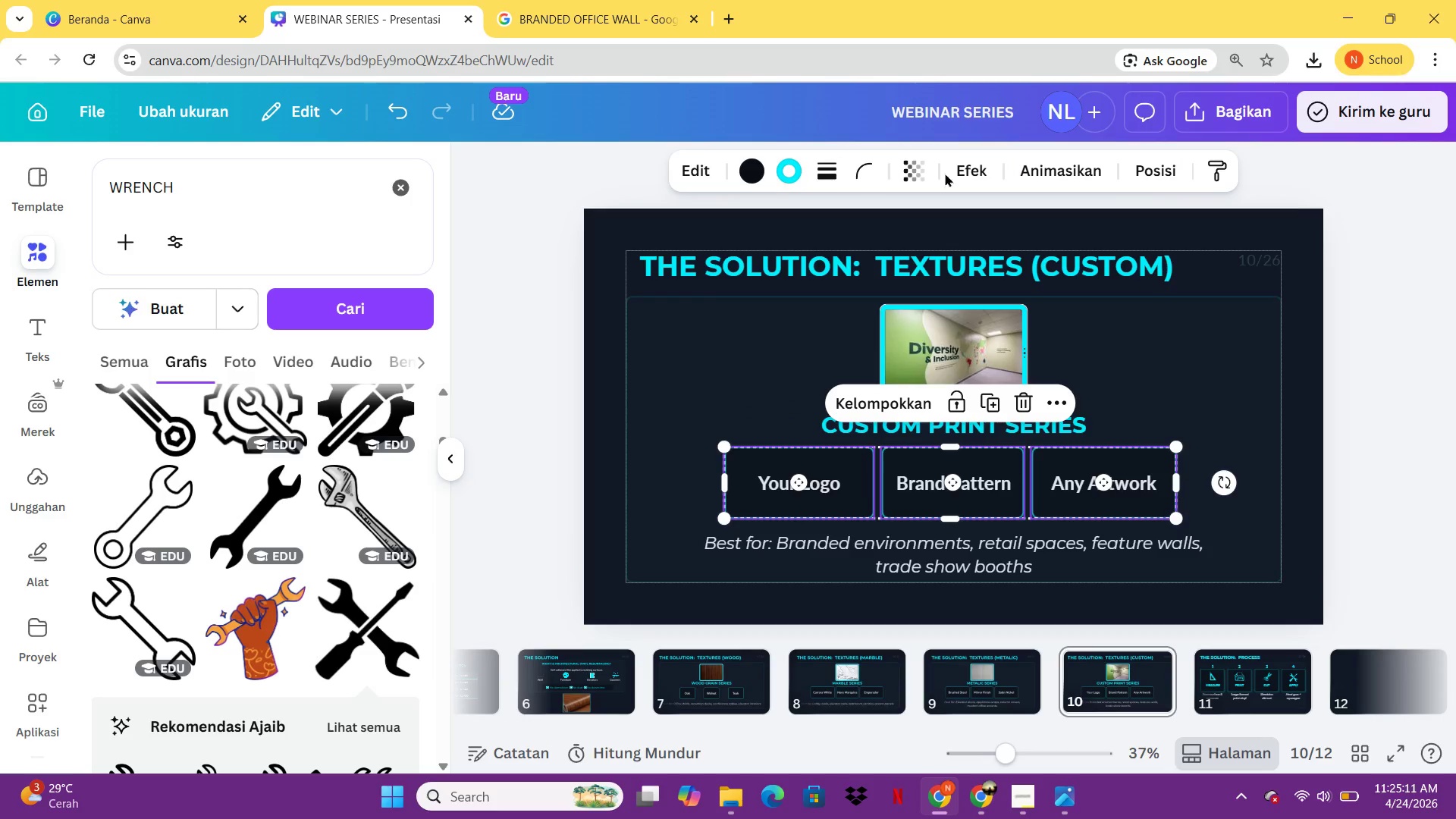 
left_click([971, 172])
 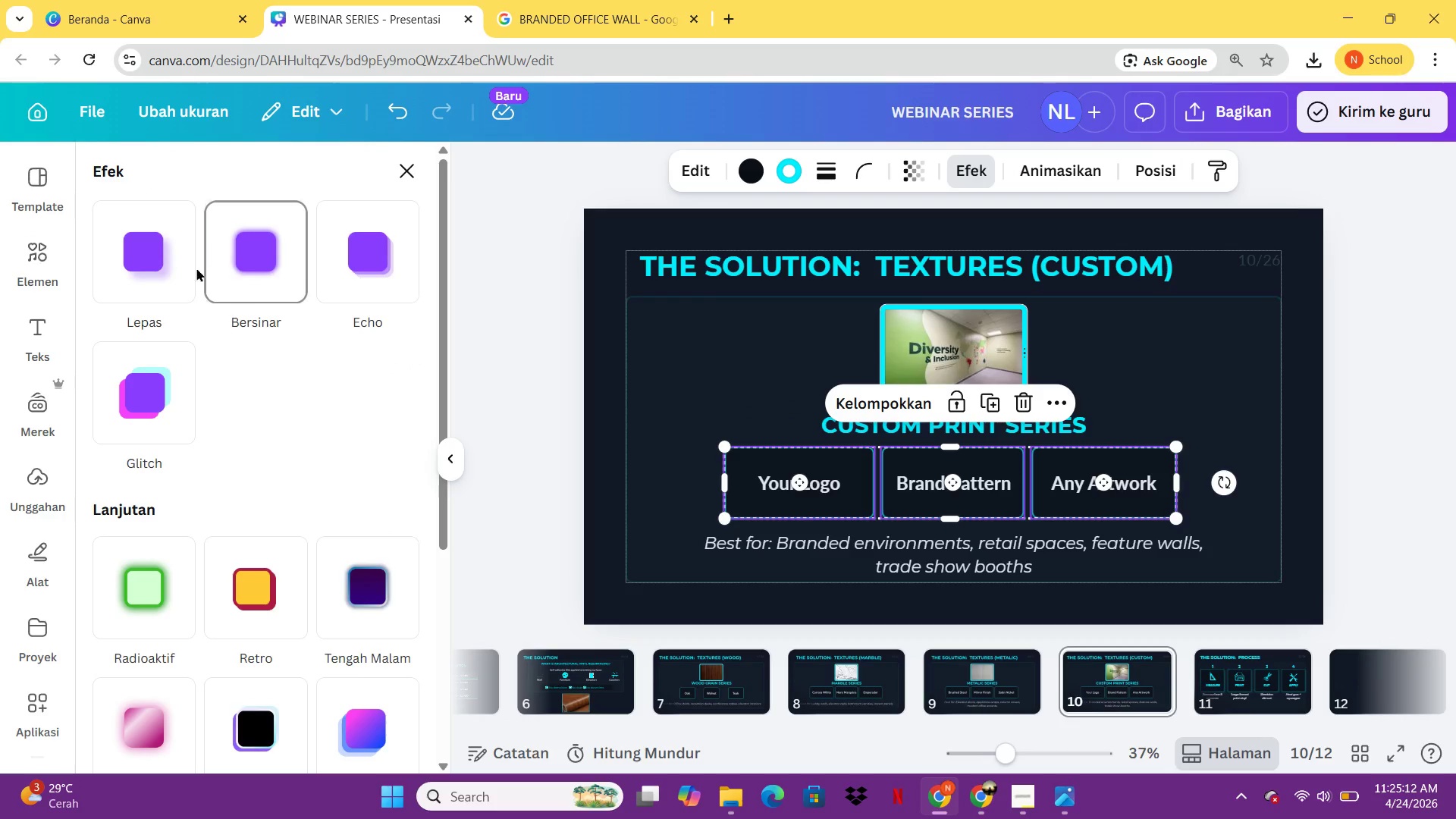 
left_click([167, 265])
 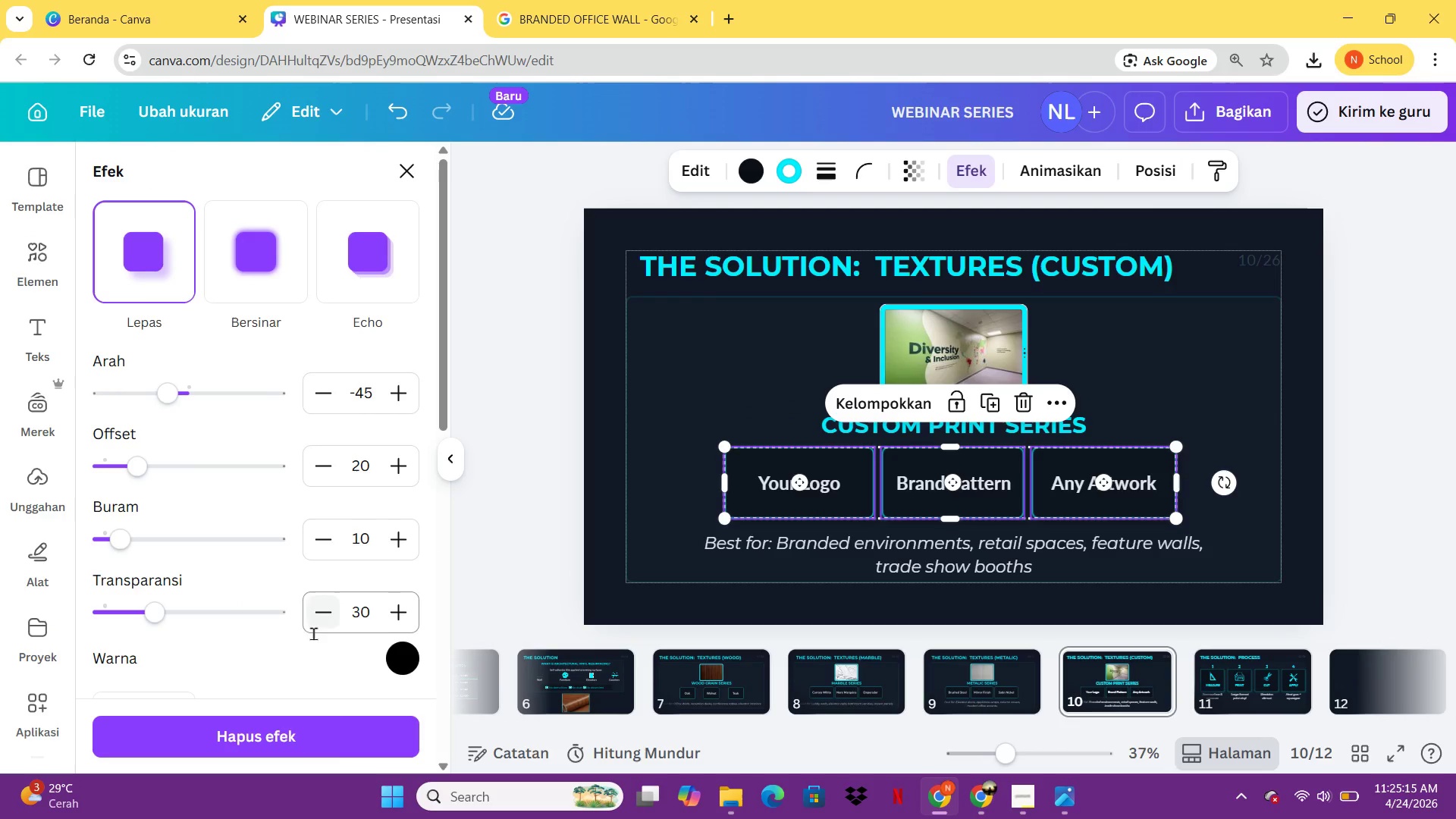 
left_click([391, 645])
 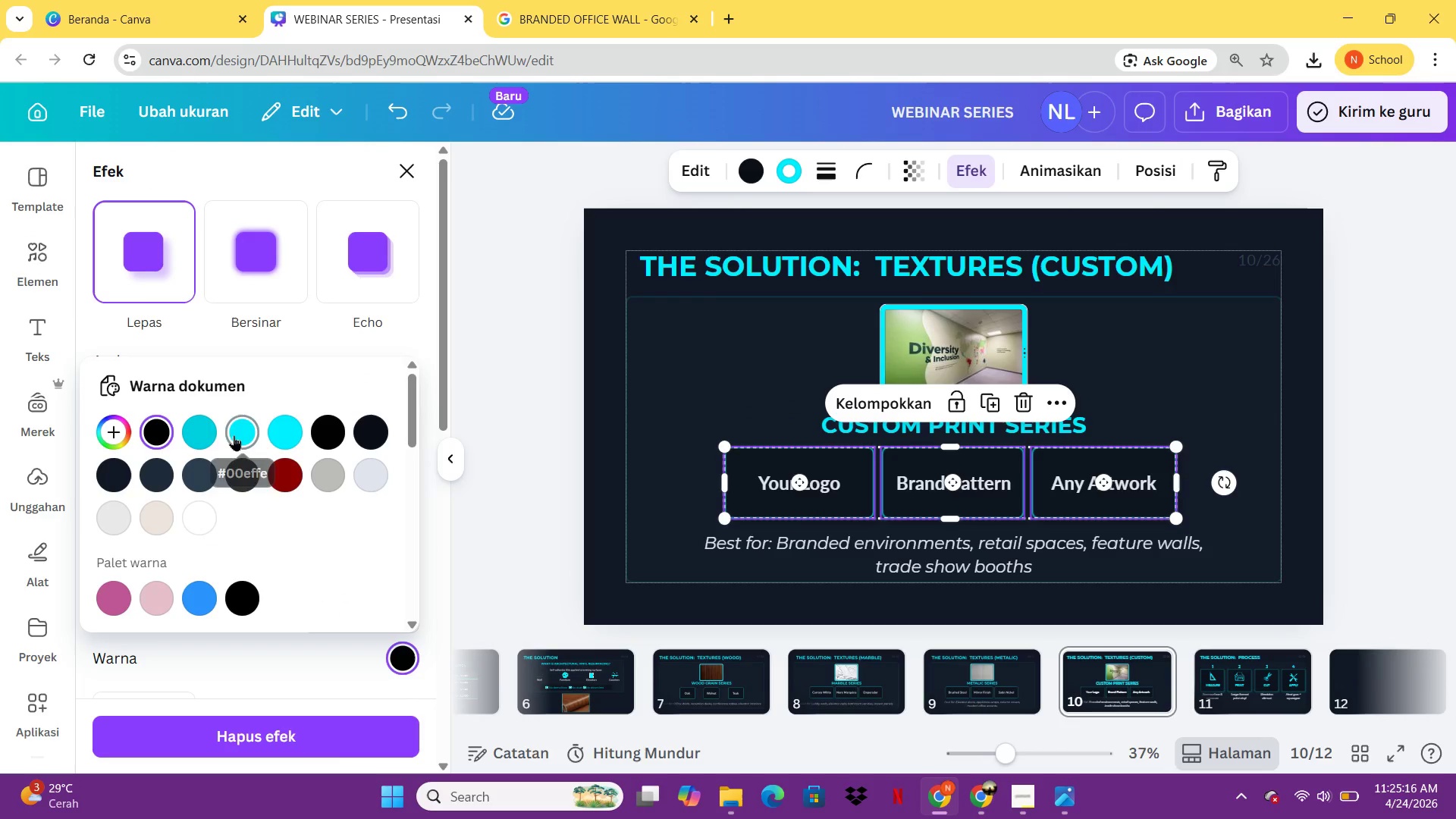 
left_click([291, 421])
 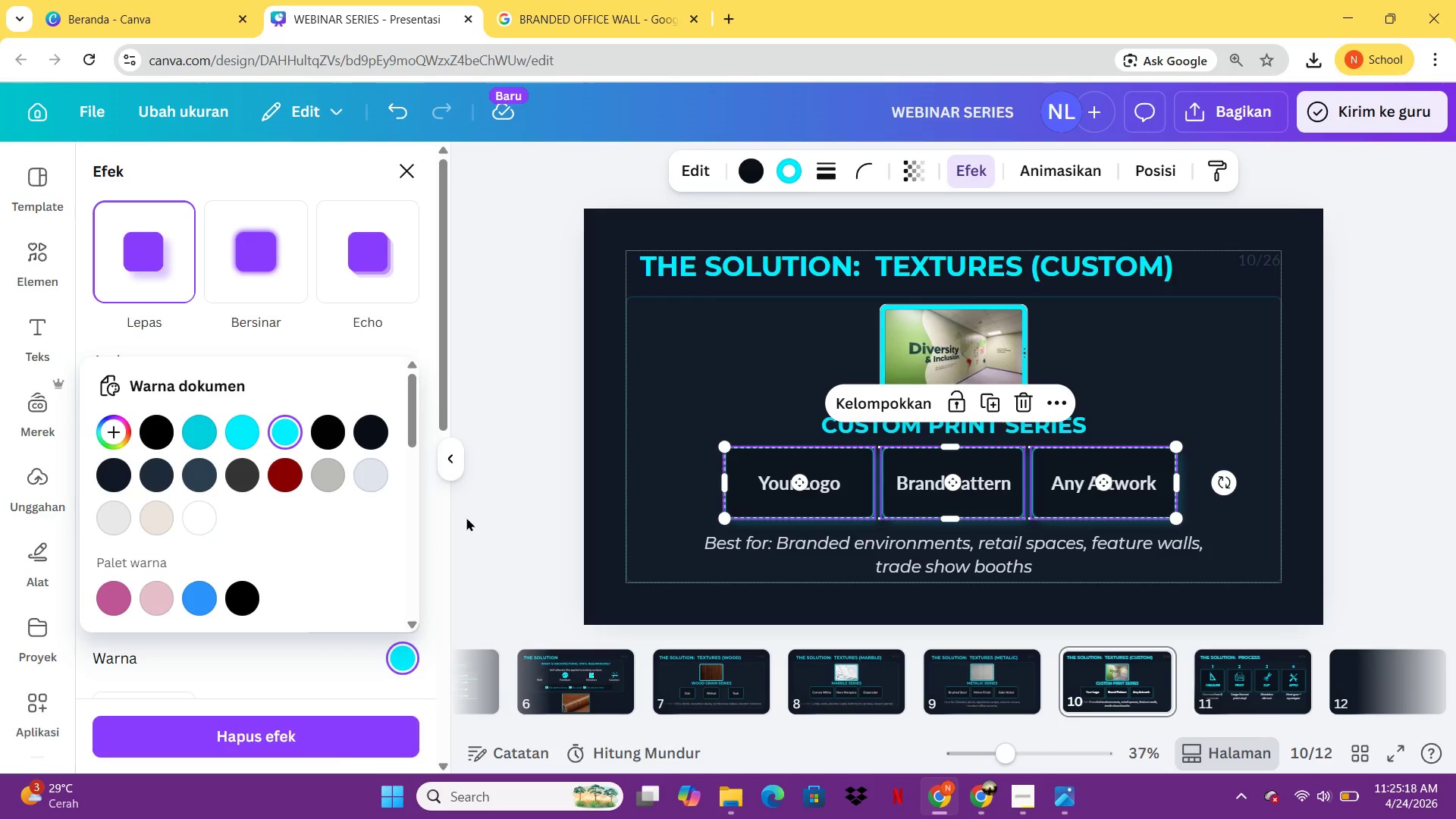 
left_click([466, 517])
 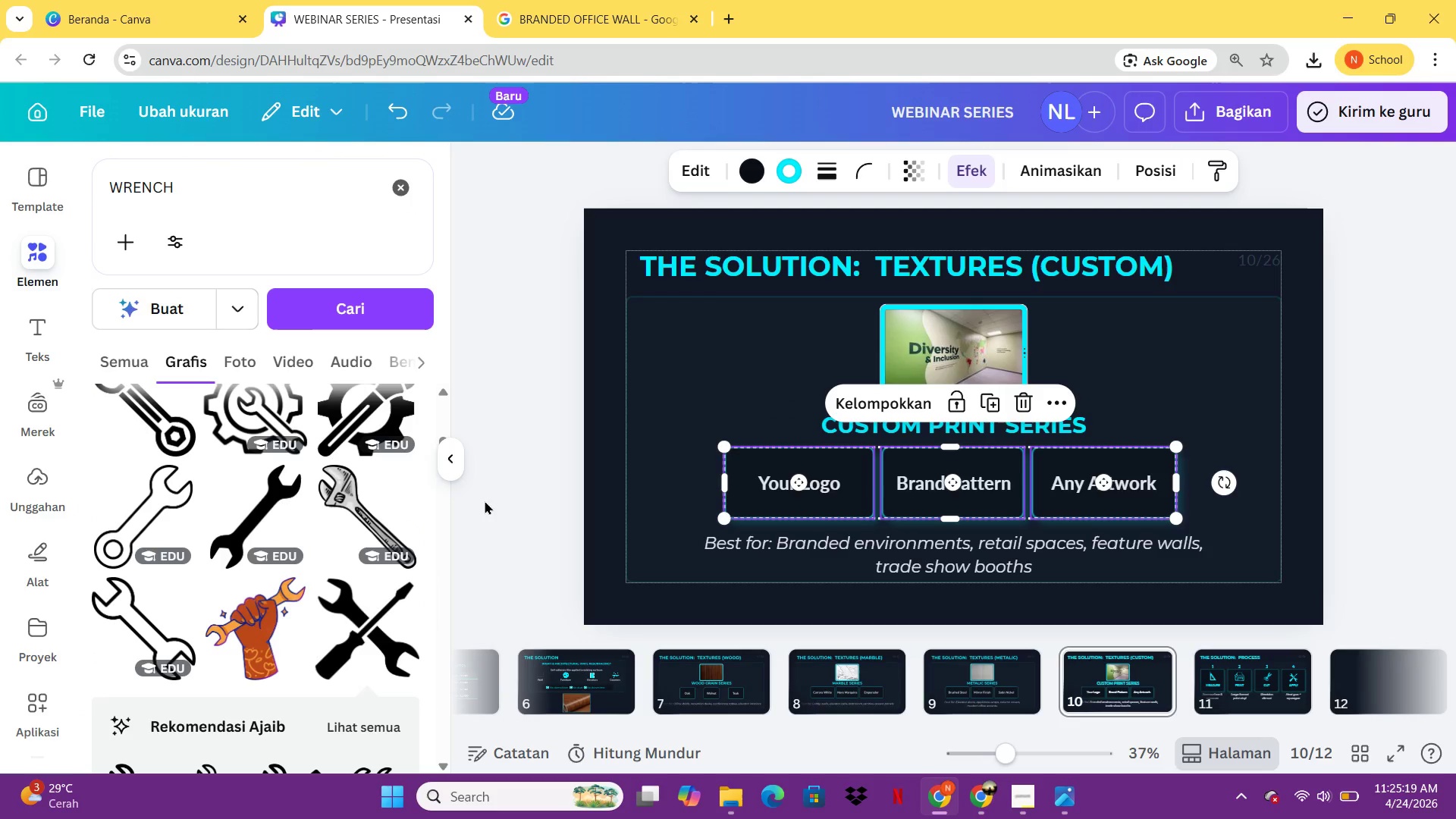 
left_click([518, 480])
 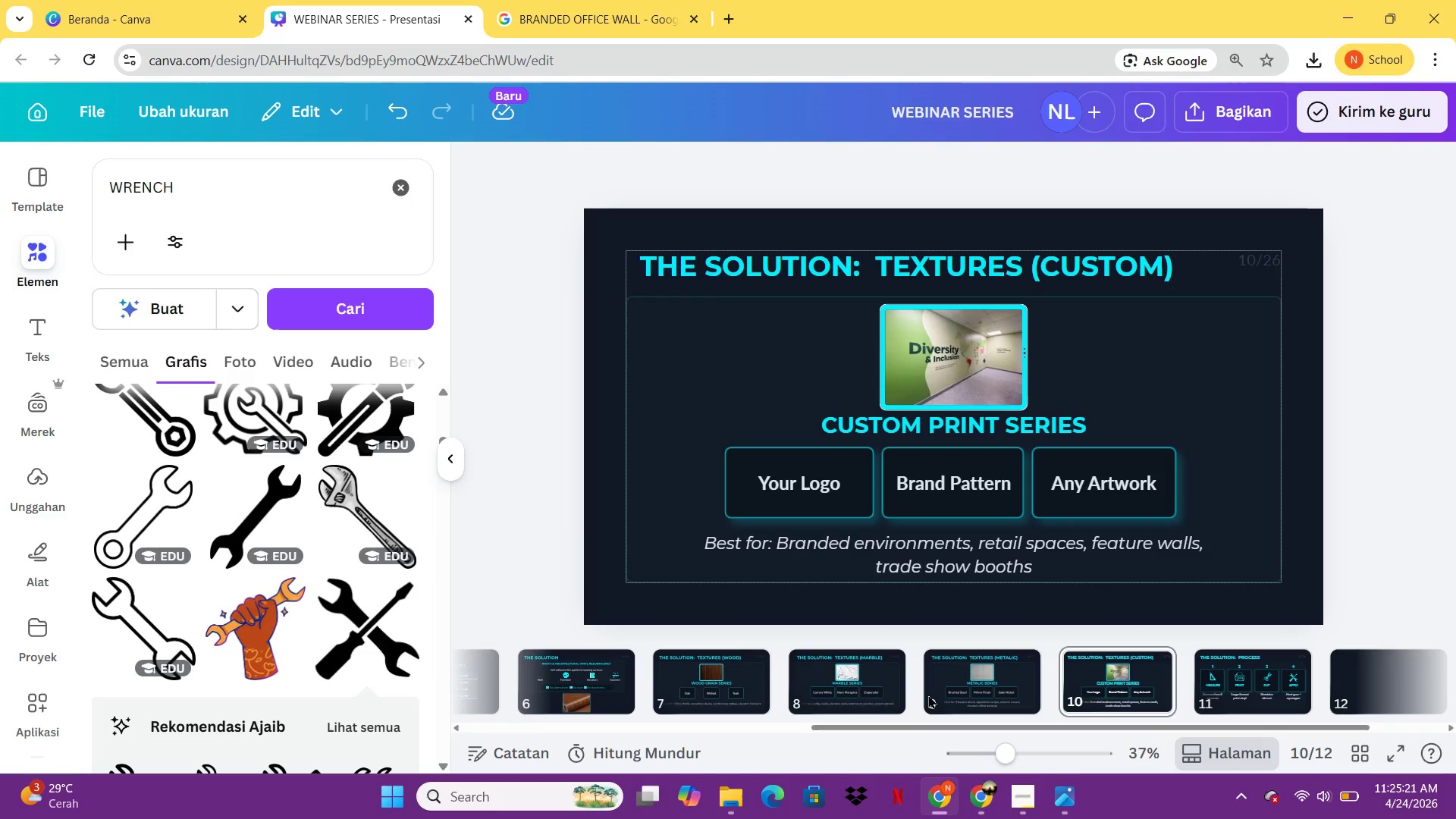 
left_click([976, 694])
 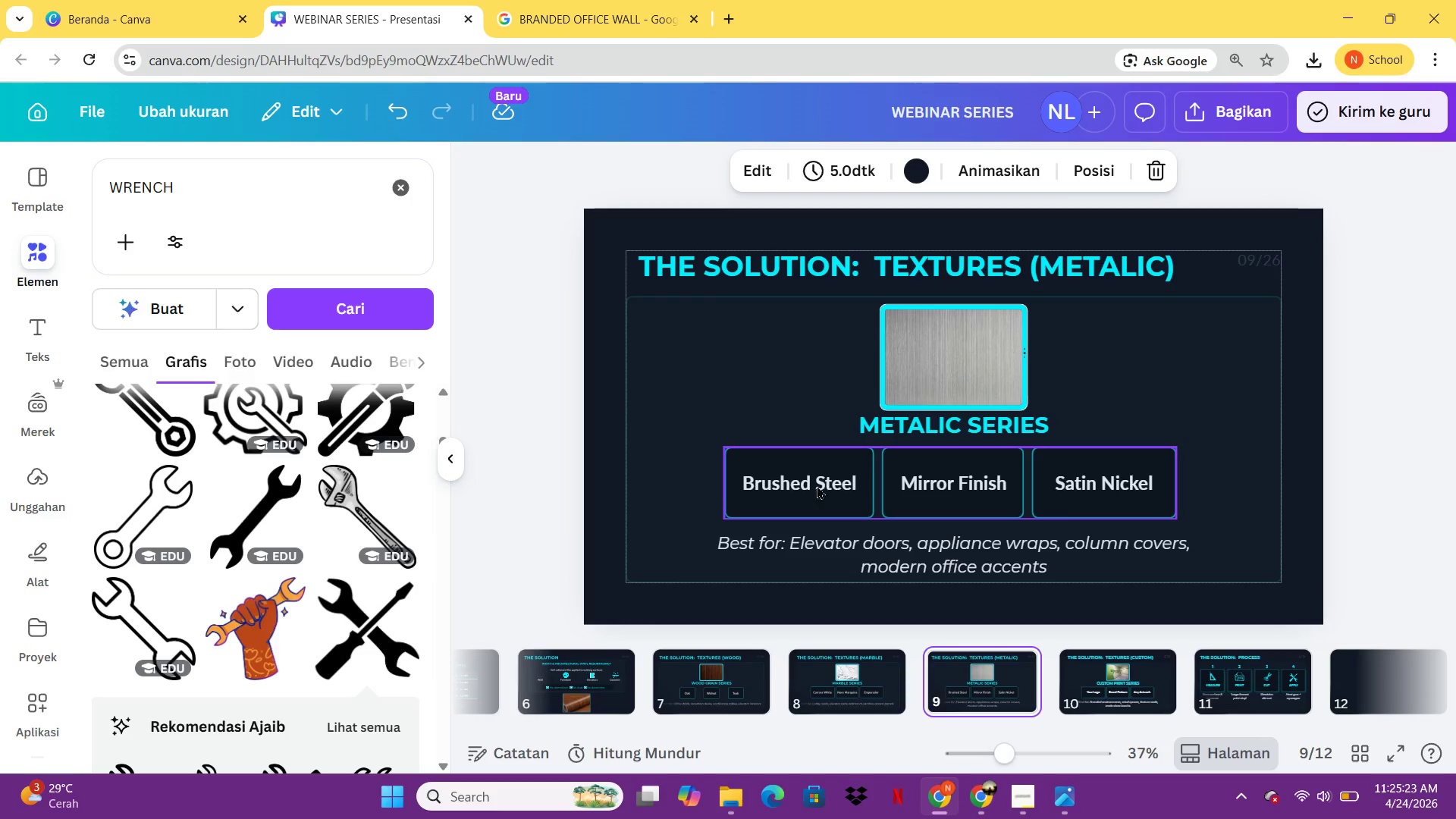 
hold_key(key=ShiftLeft, duration=0.7)
left_click([817, 470])
 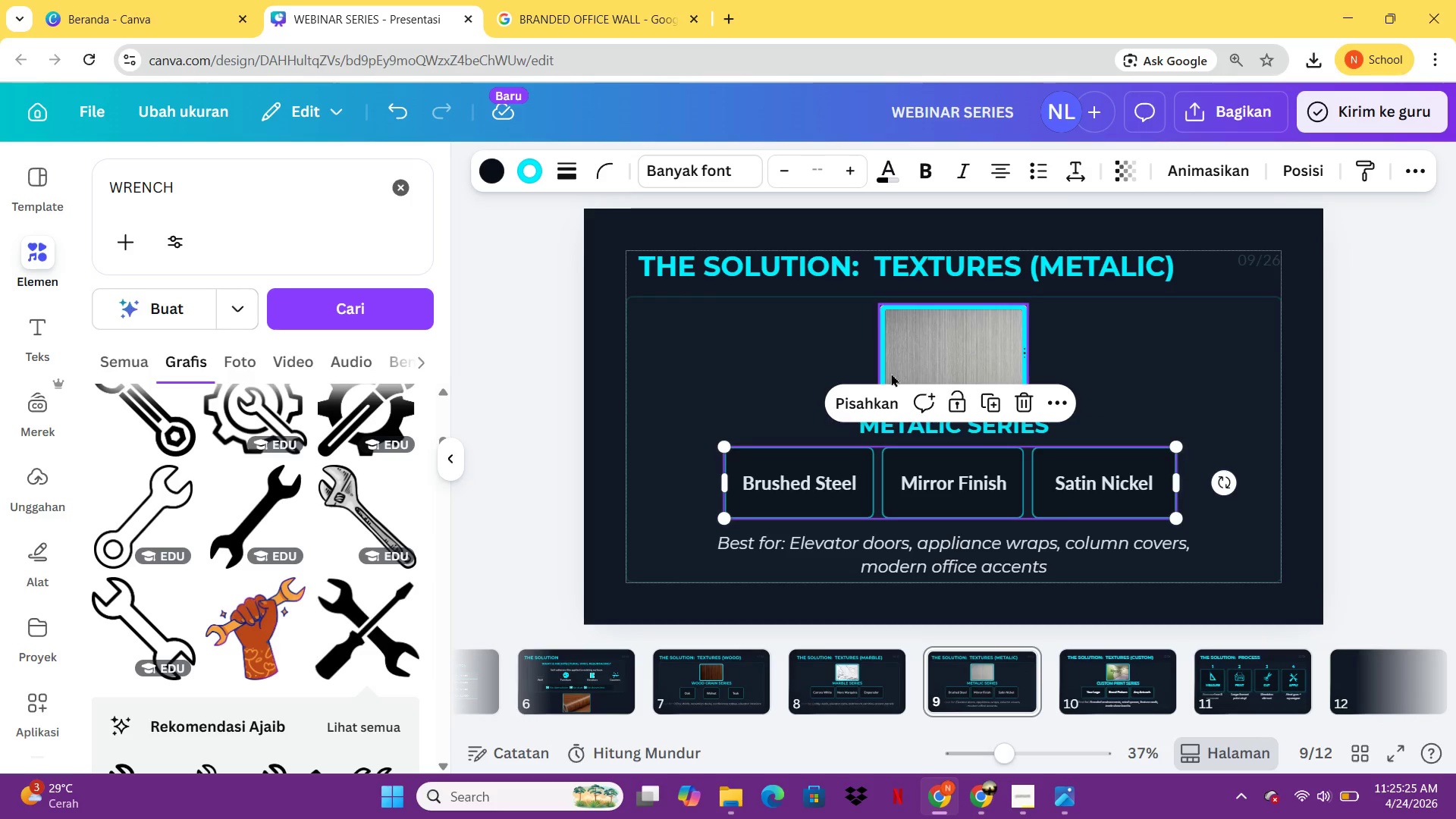 
left_click([875, 395])
 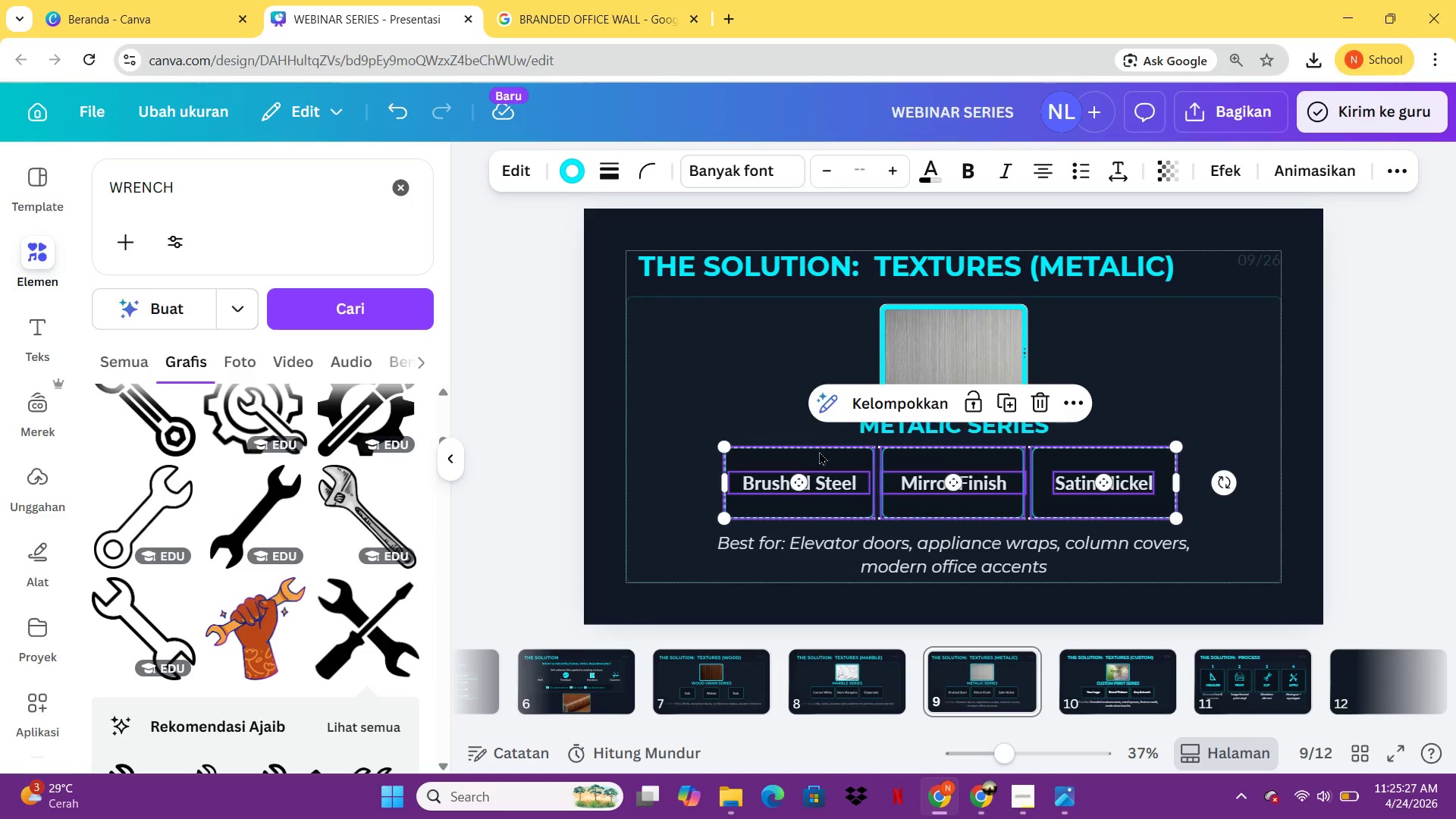 
key(Shift+ShiftLeft)
 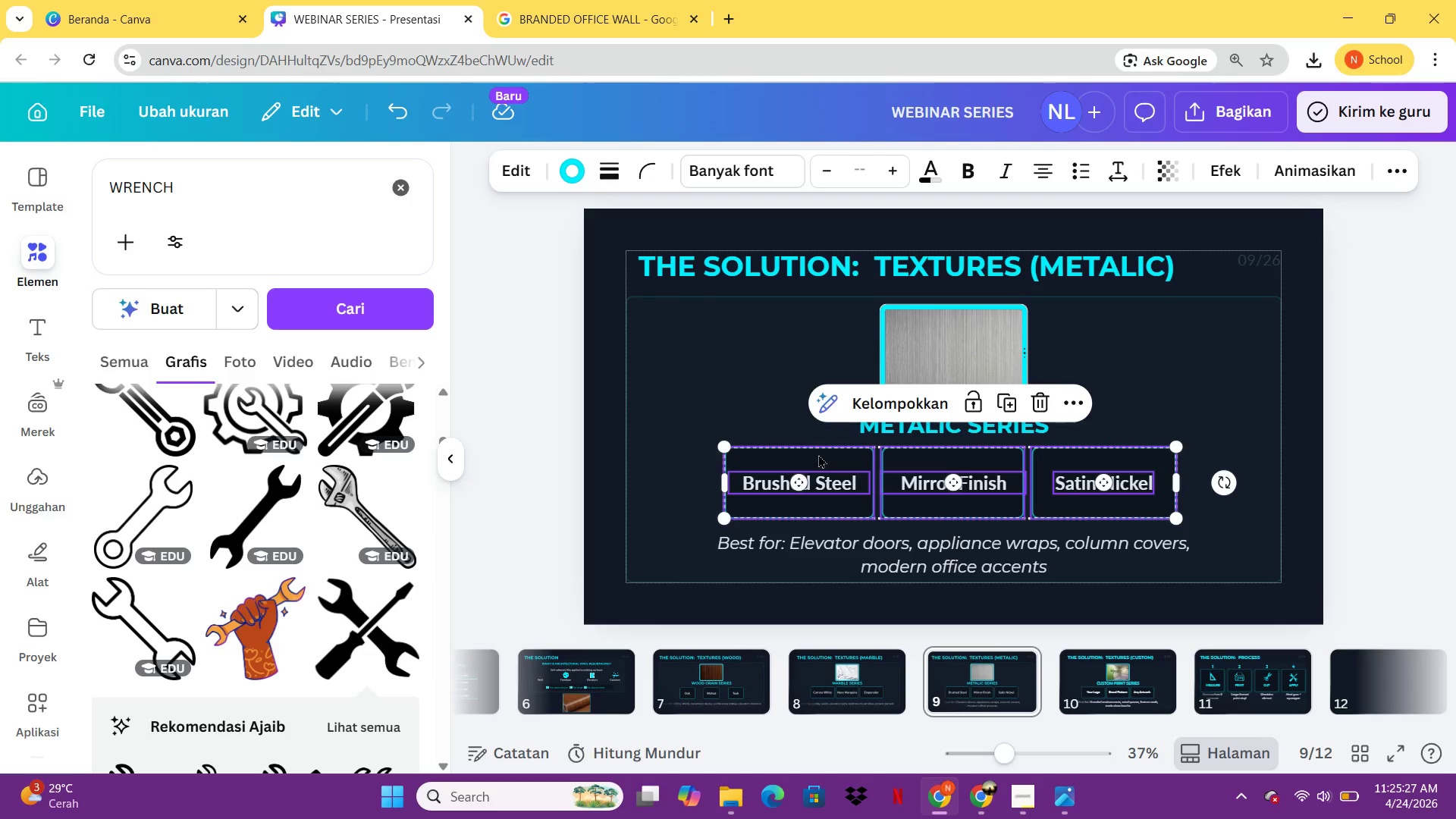 
left_click([818, 454])
 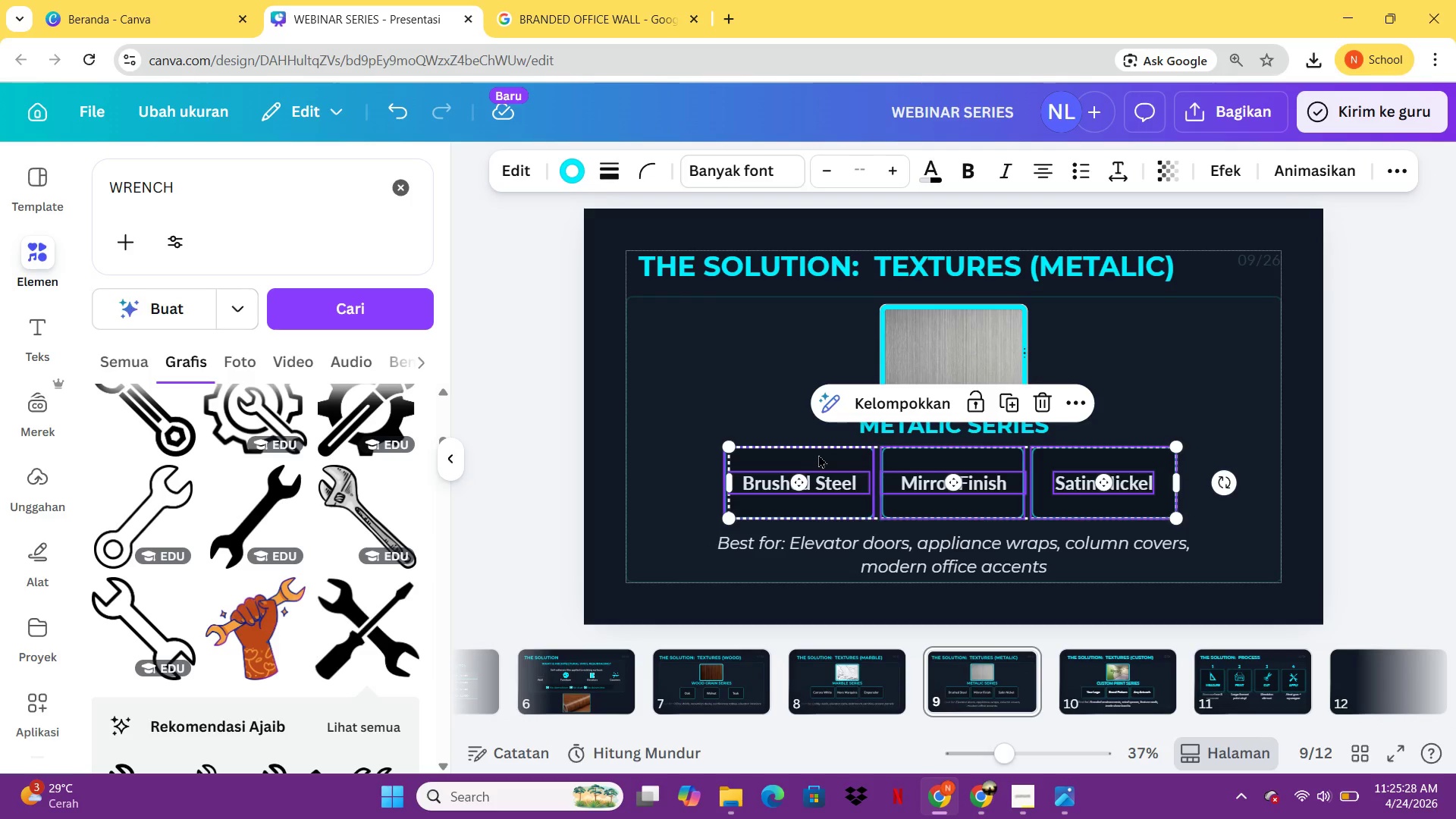 
left_click([818, 454])
 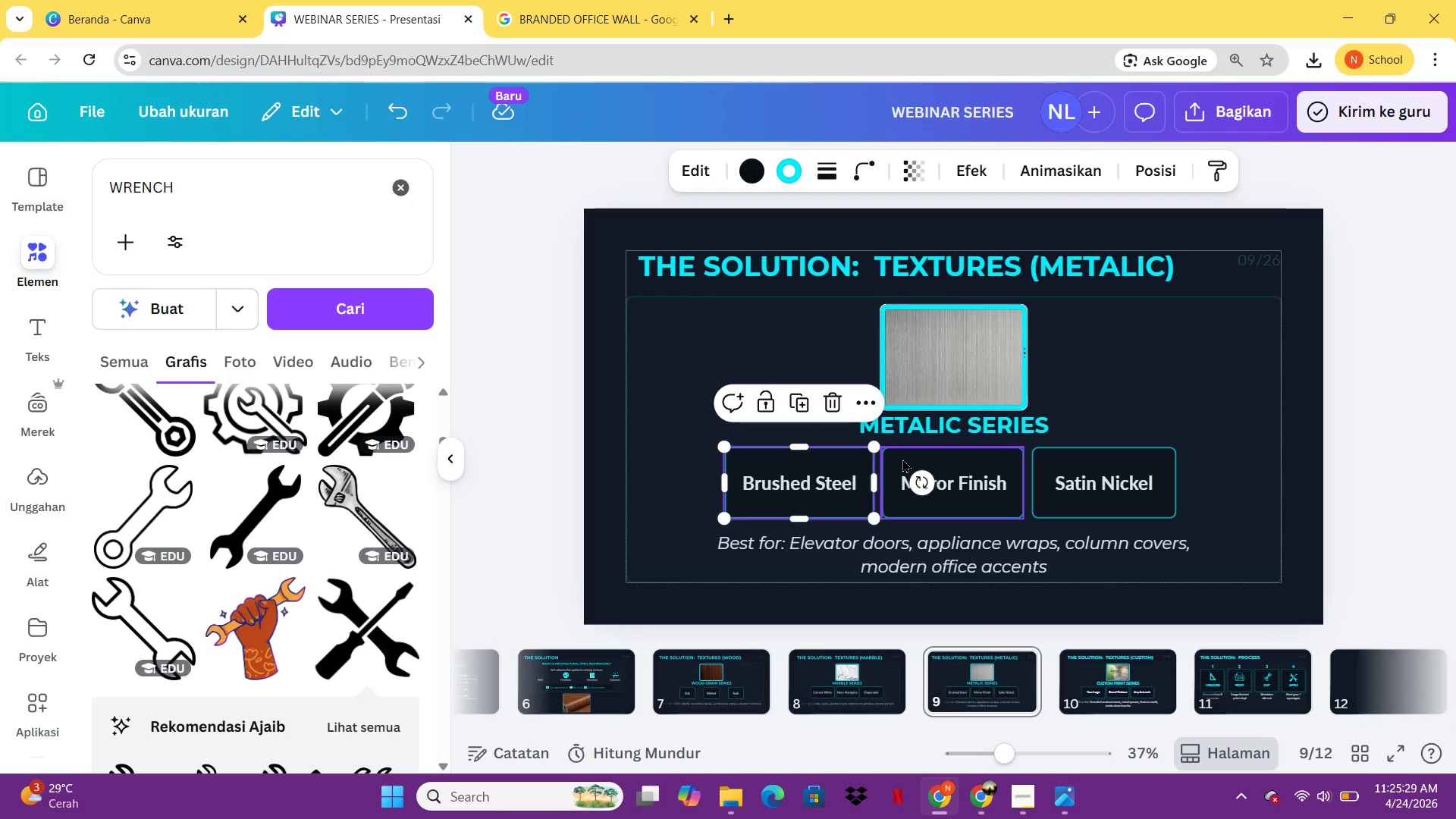 
hold_key(key=ShiftLeft, duration=1.48)
left_click([902, 459])
 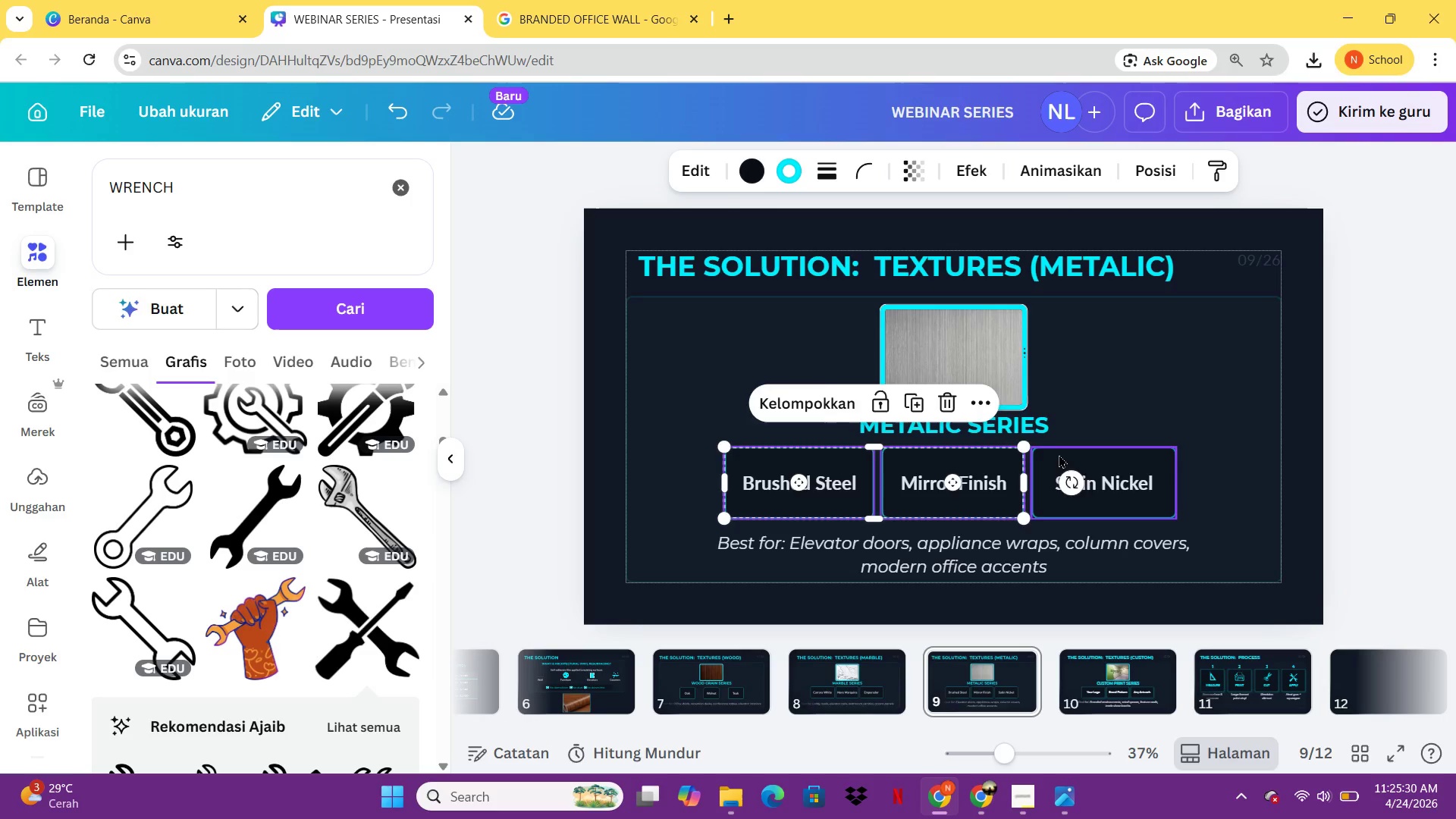 
left_click([1059, 454])
 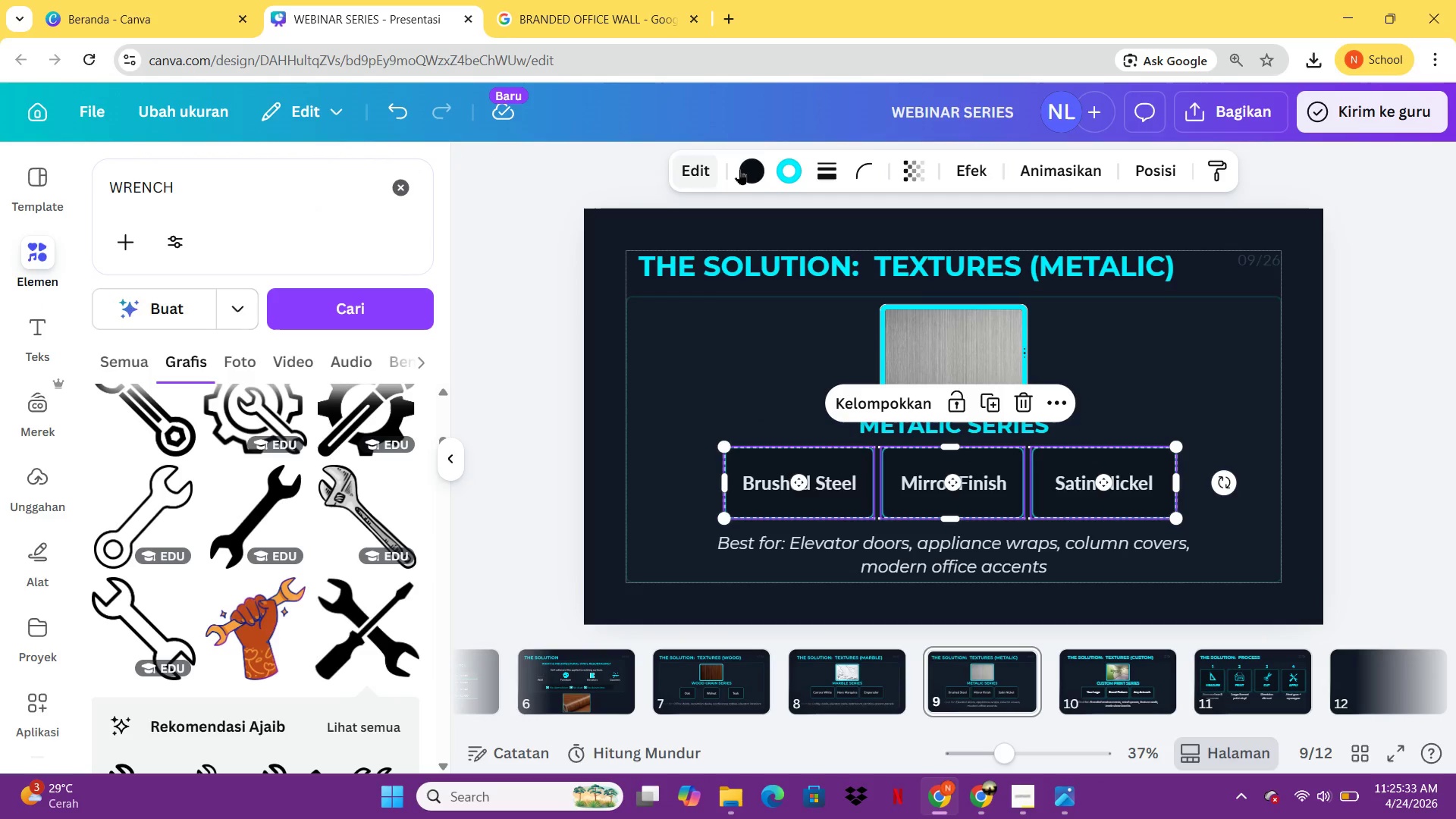 
left_click([955, 169])
 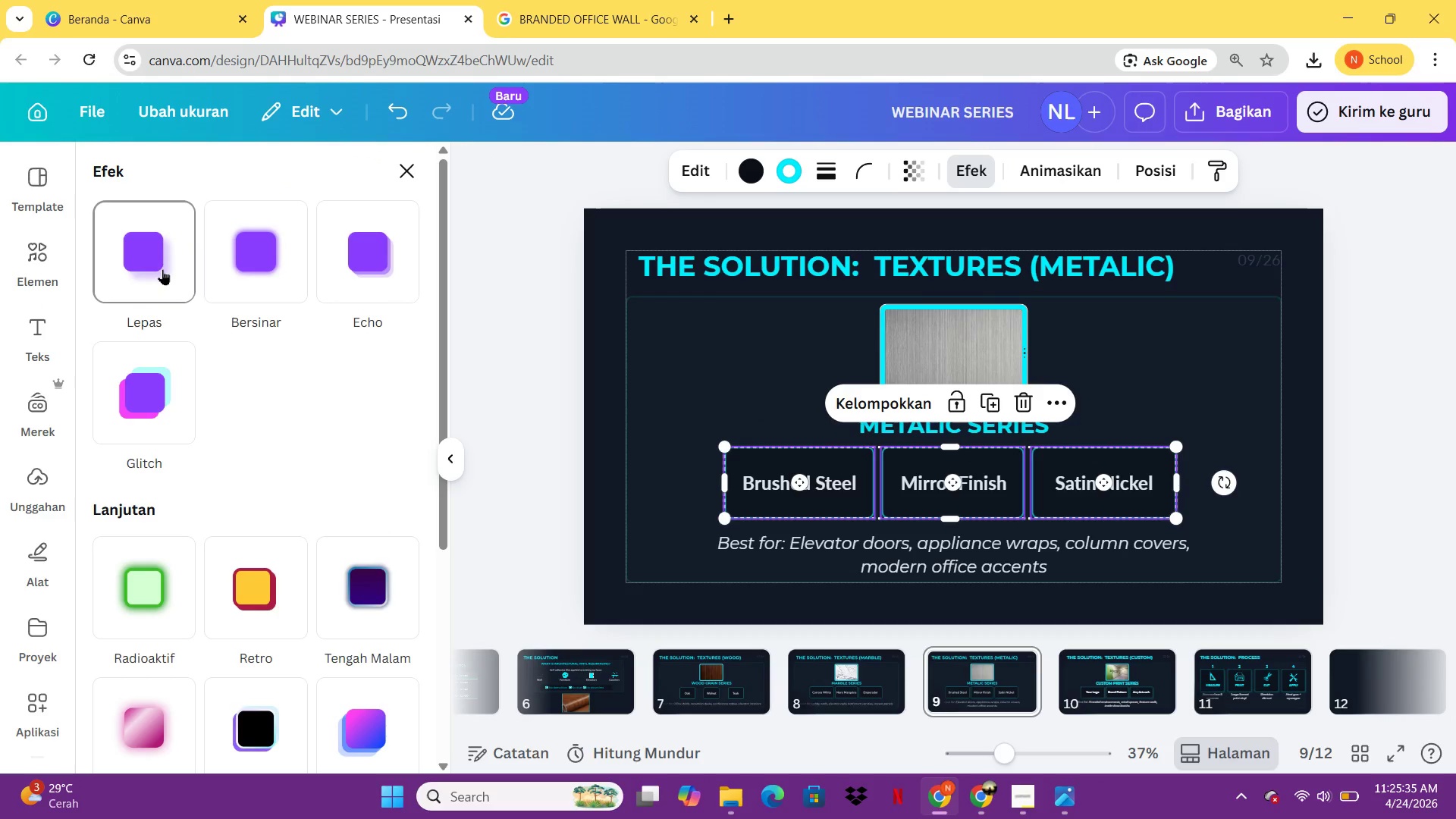 
left_click([162, 269])
 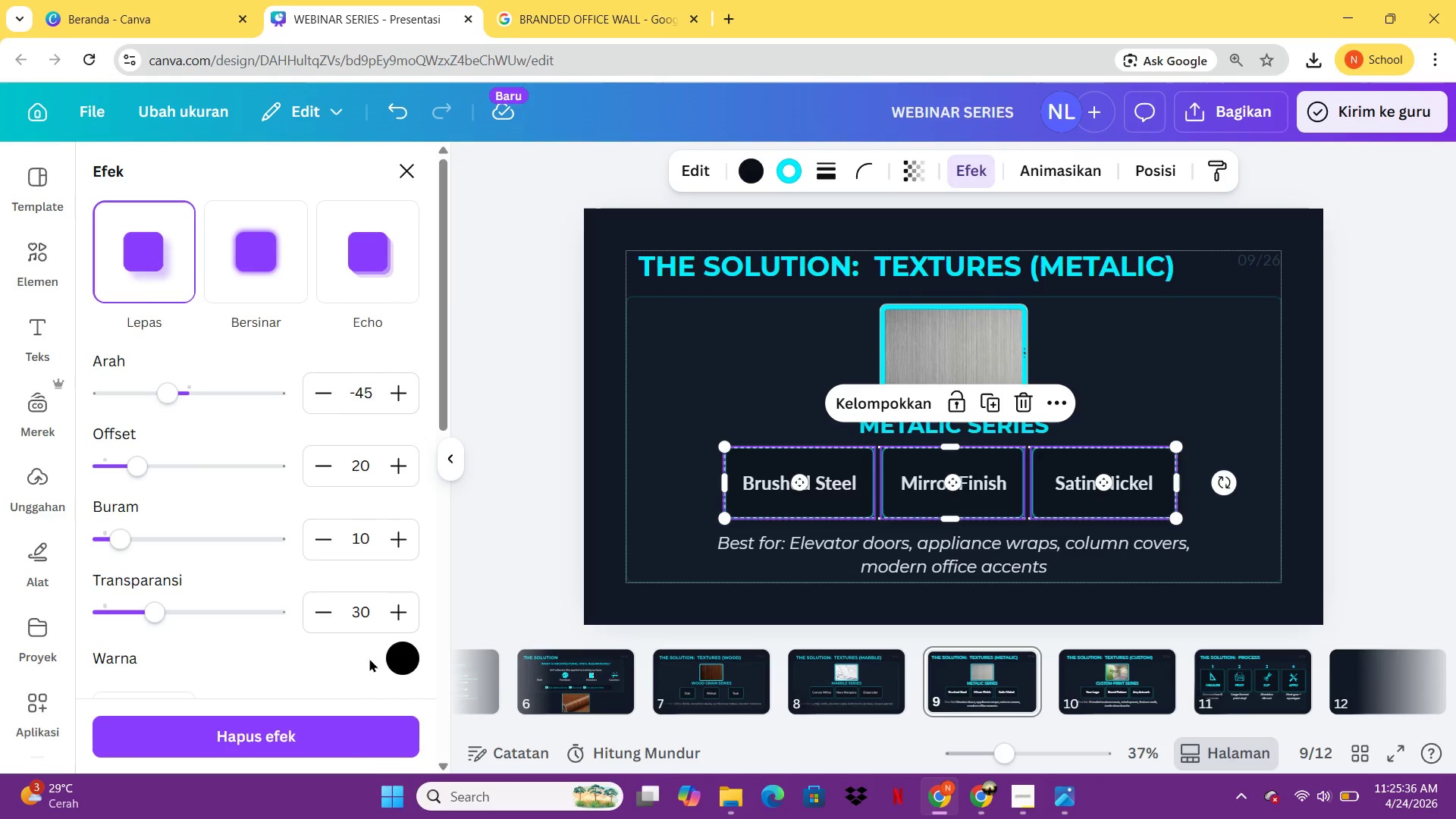 
left_click([391, 658])
 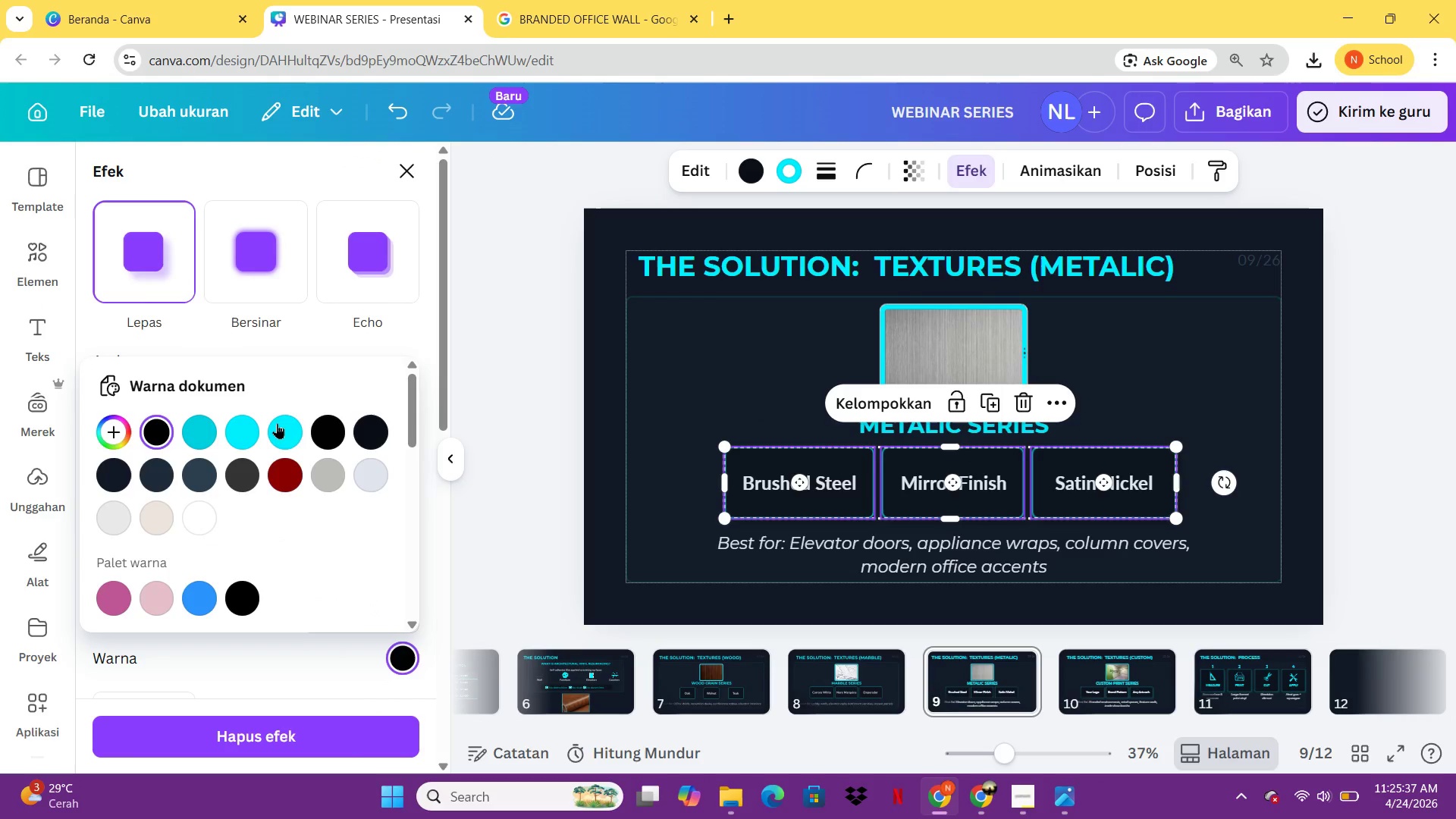 
left_click([275, 422])
 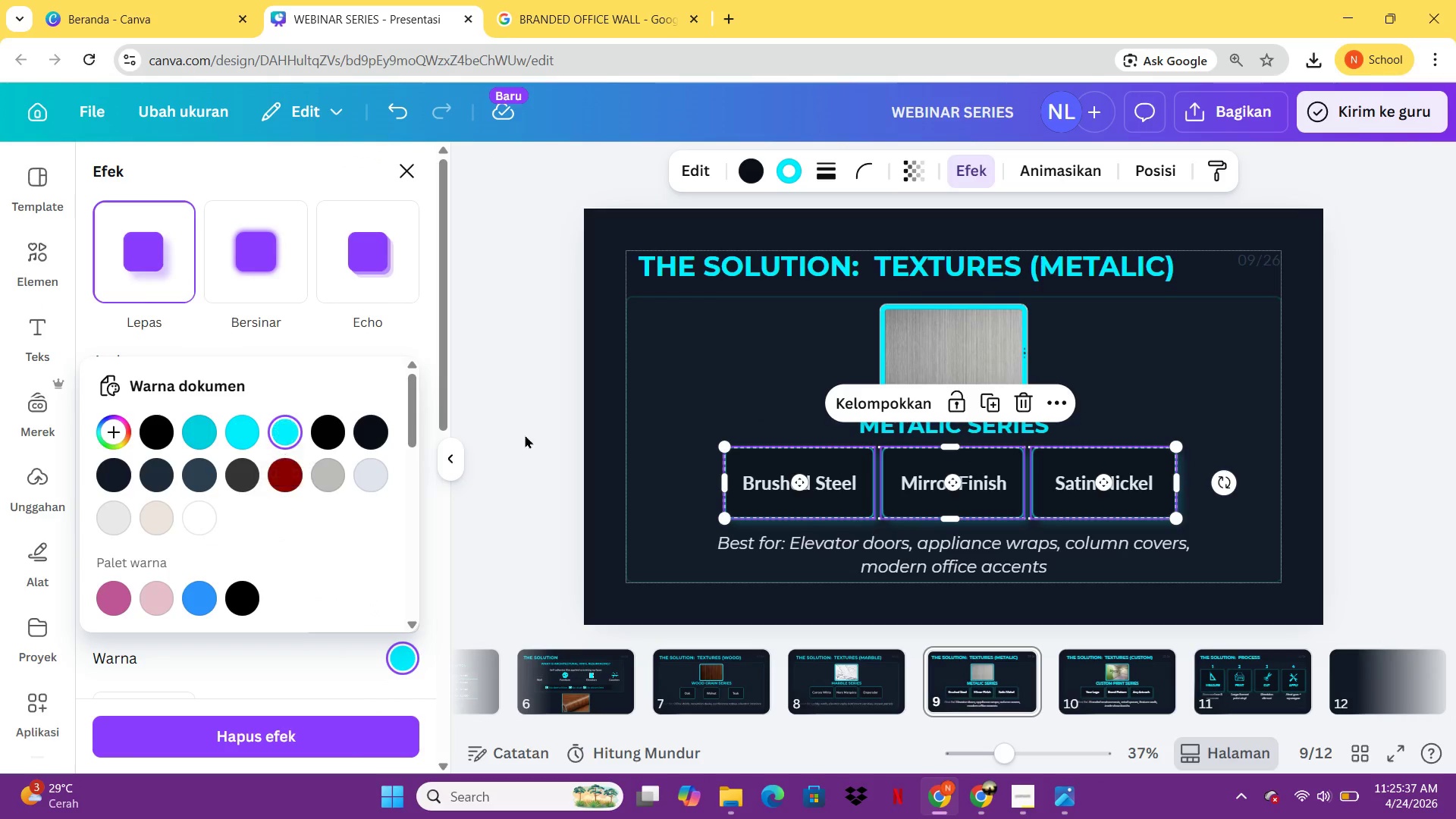 
left_click([529, 435])
 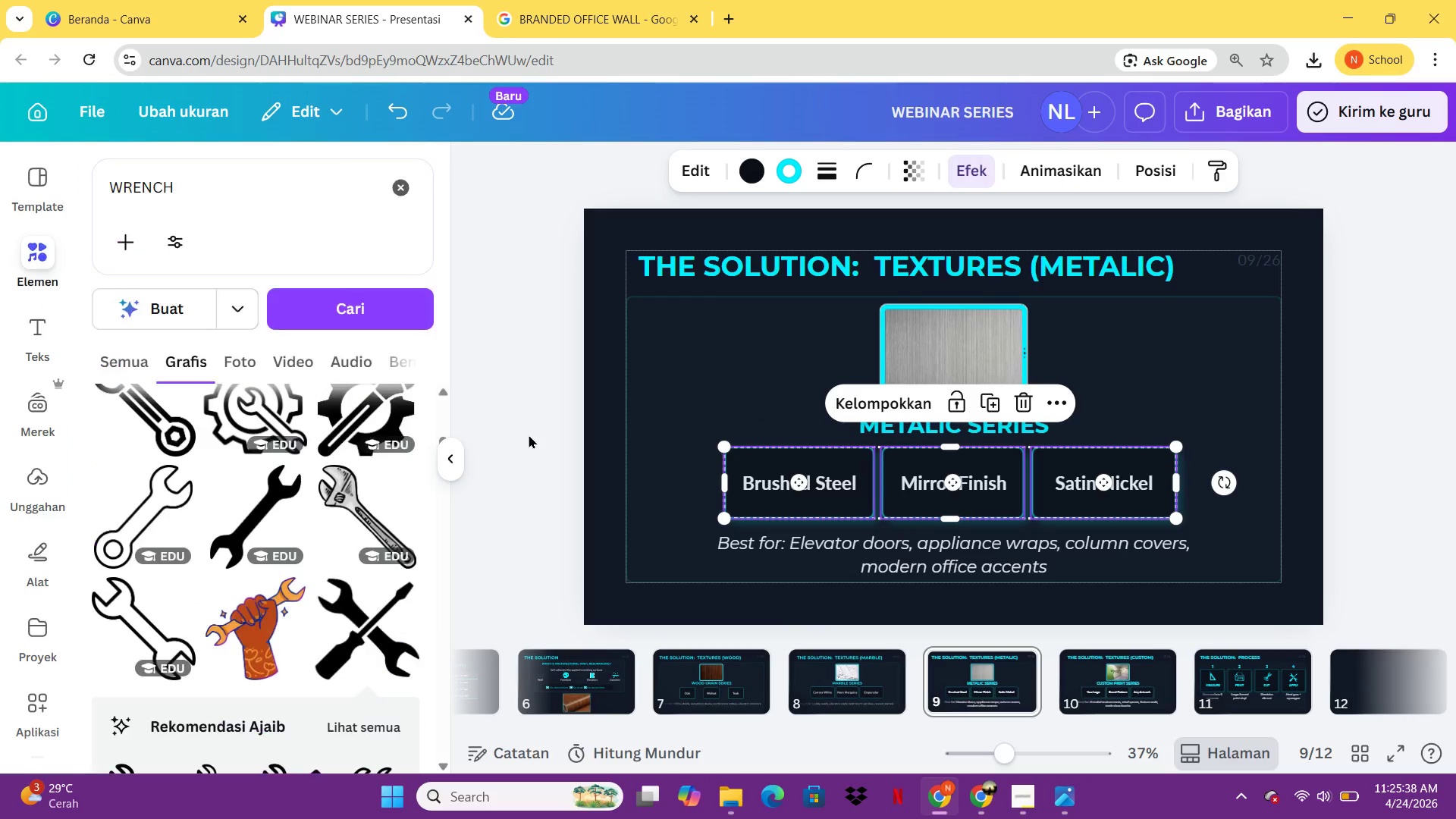 
left_click([529, 435])
 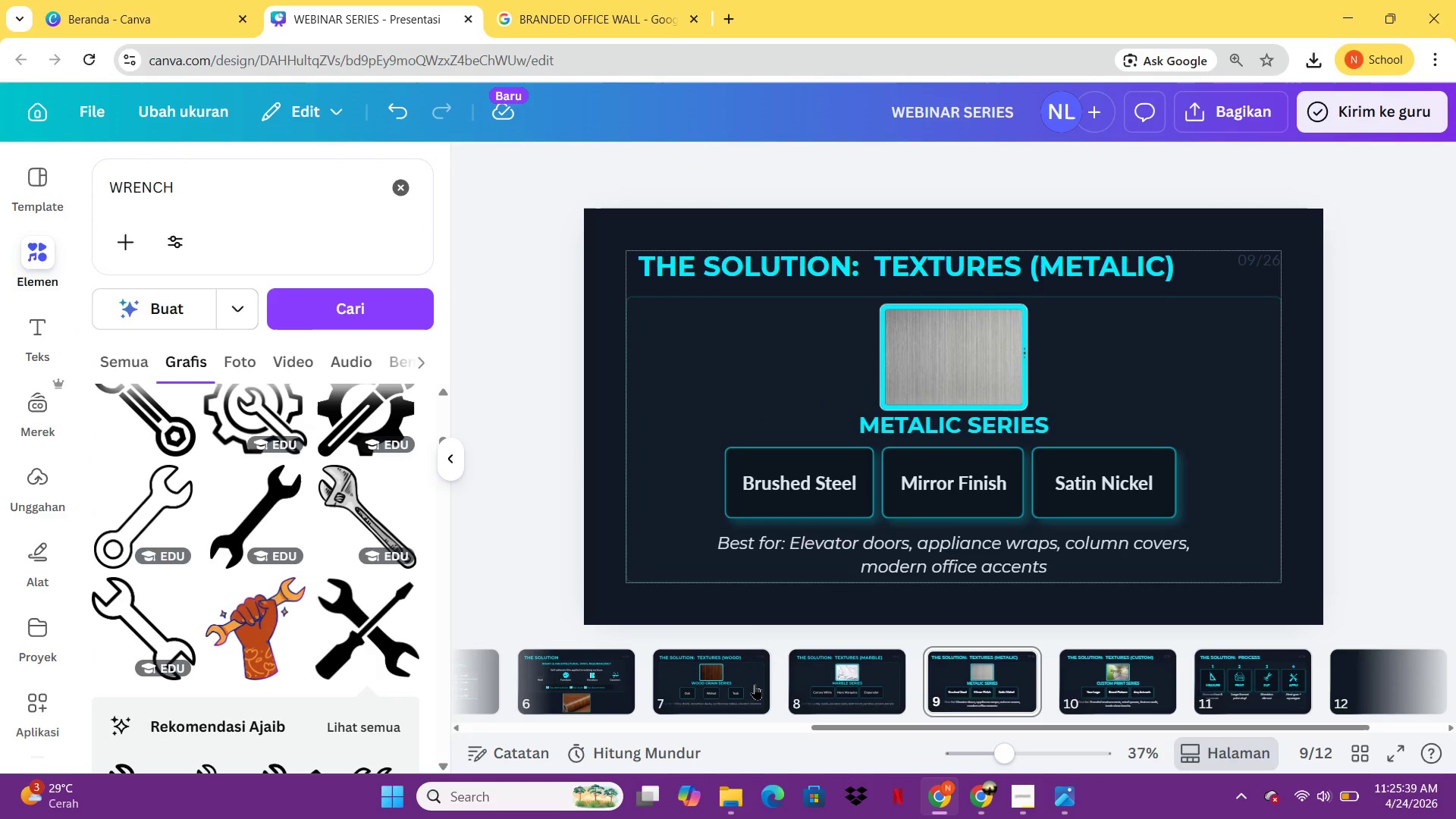 
left_click([755, 685])
 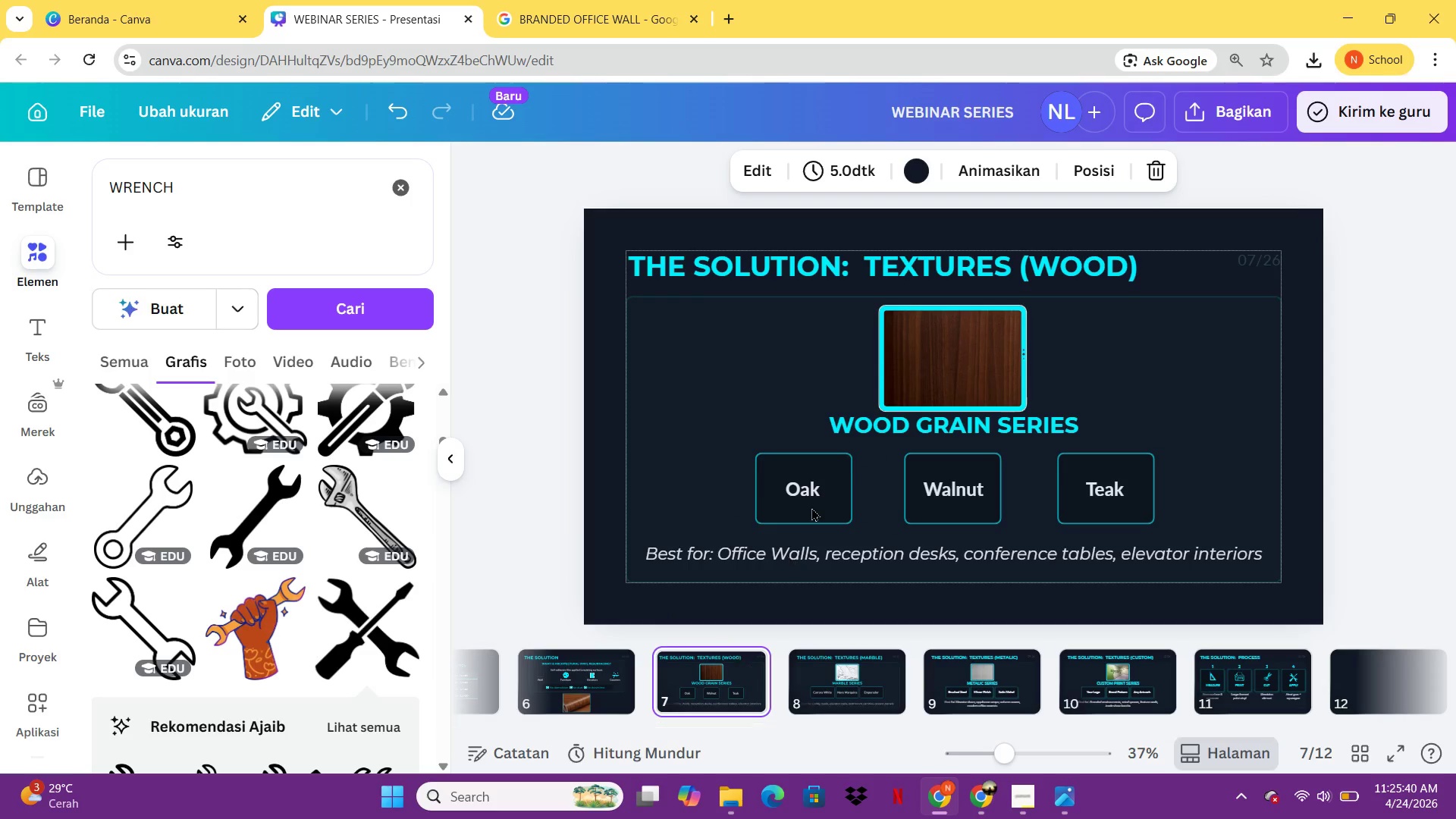 
hold_key(key=ShiftLeft, duration=1.92)
left_click([848, 461])
 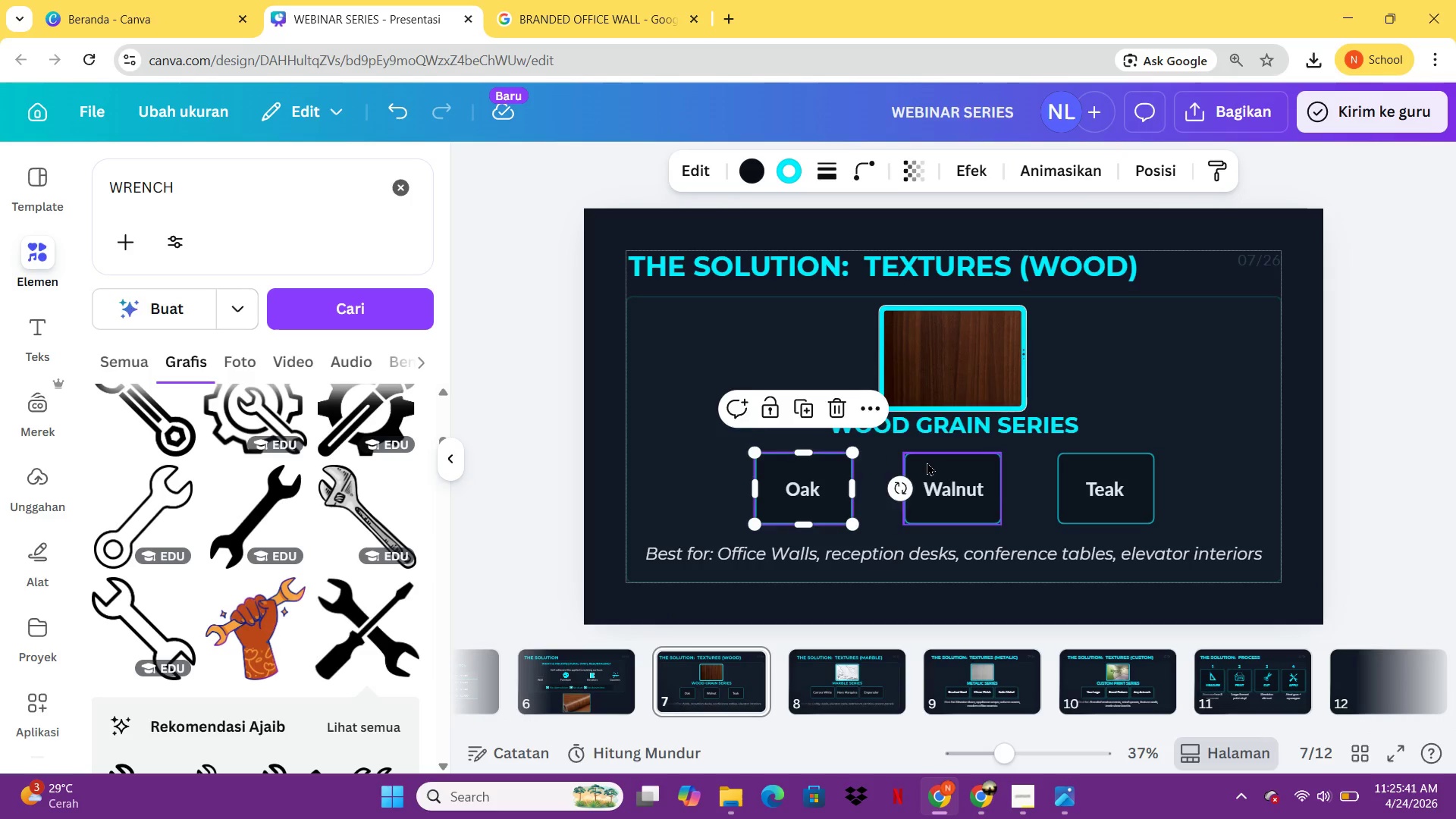 
left_click([927, 462])
 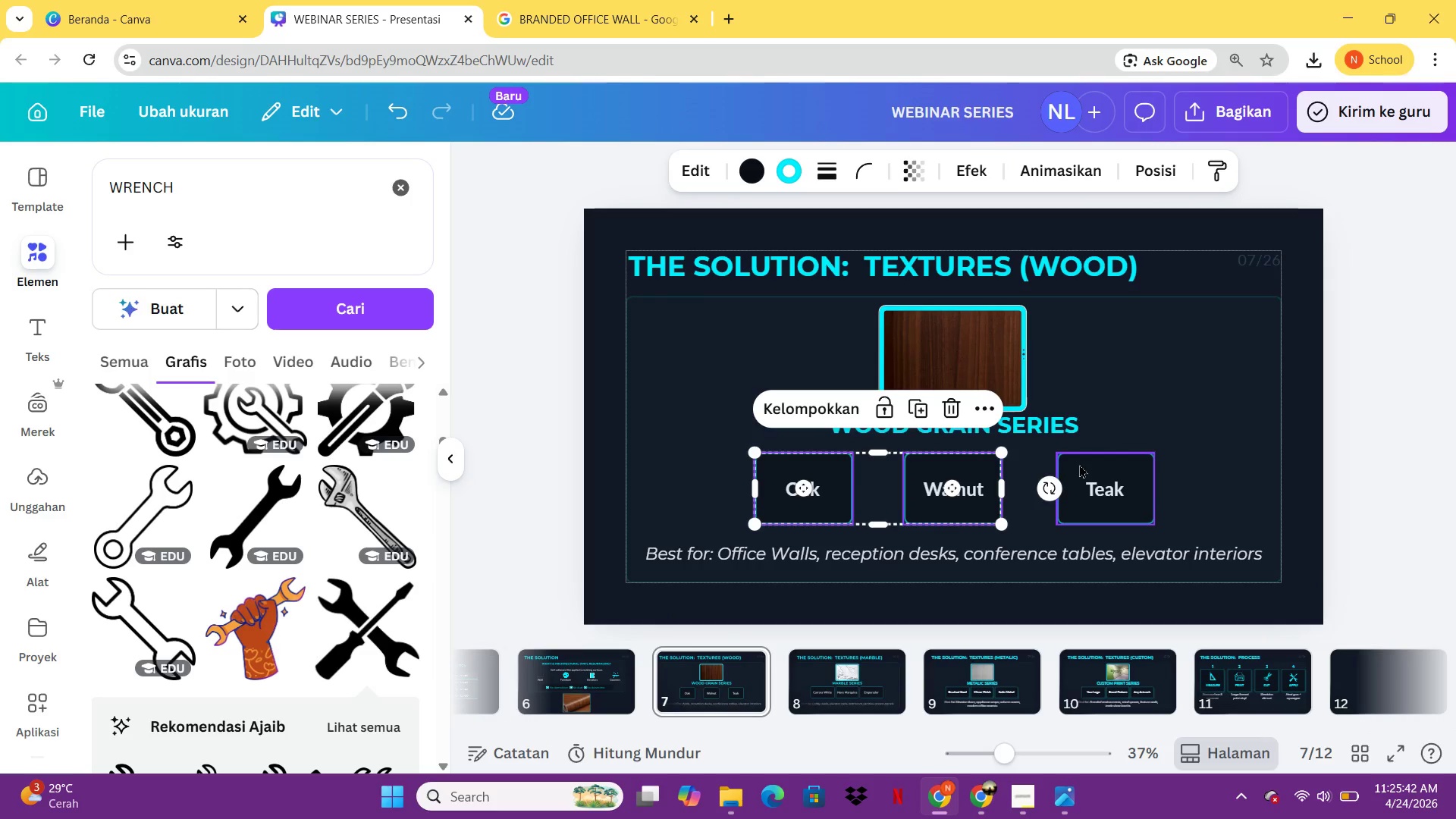 
left_click([1079, 464])
 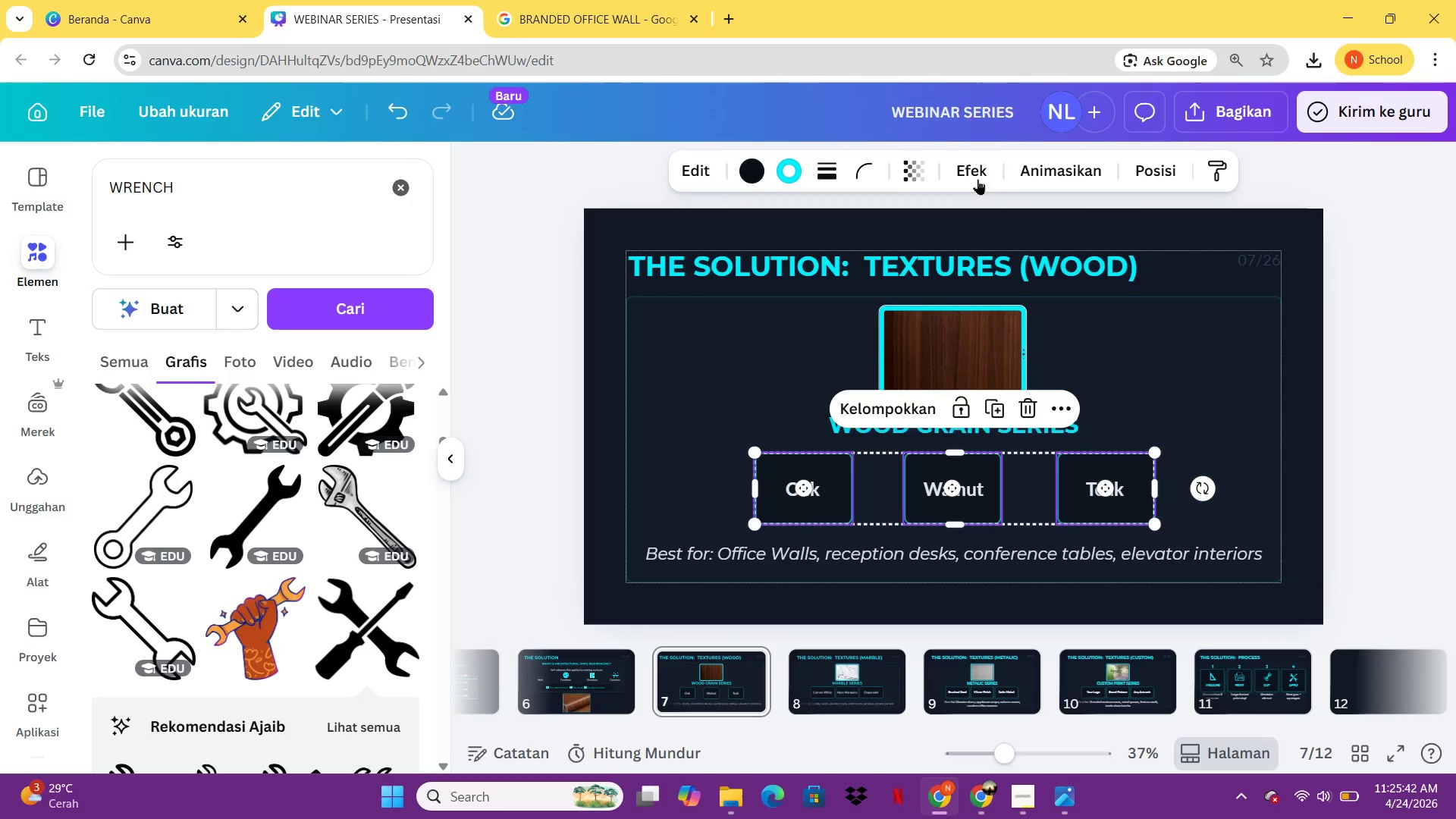 
left_click([977, 178])
 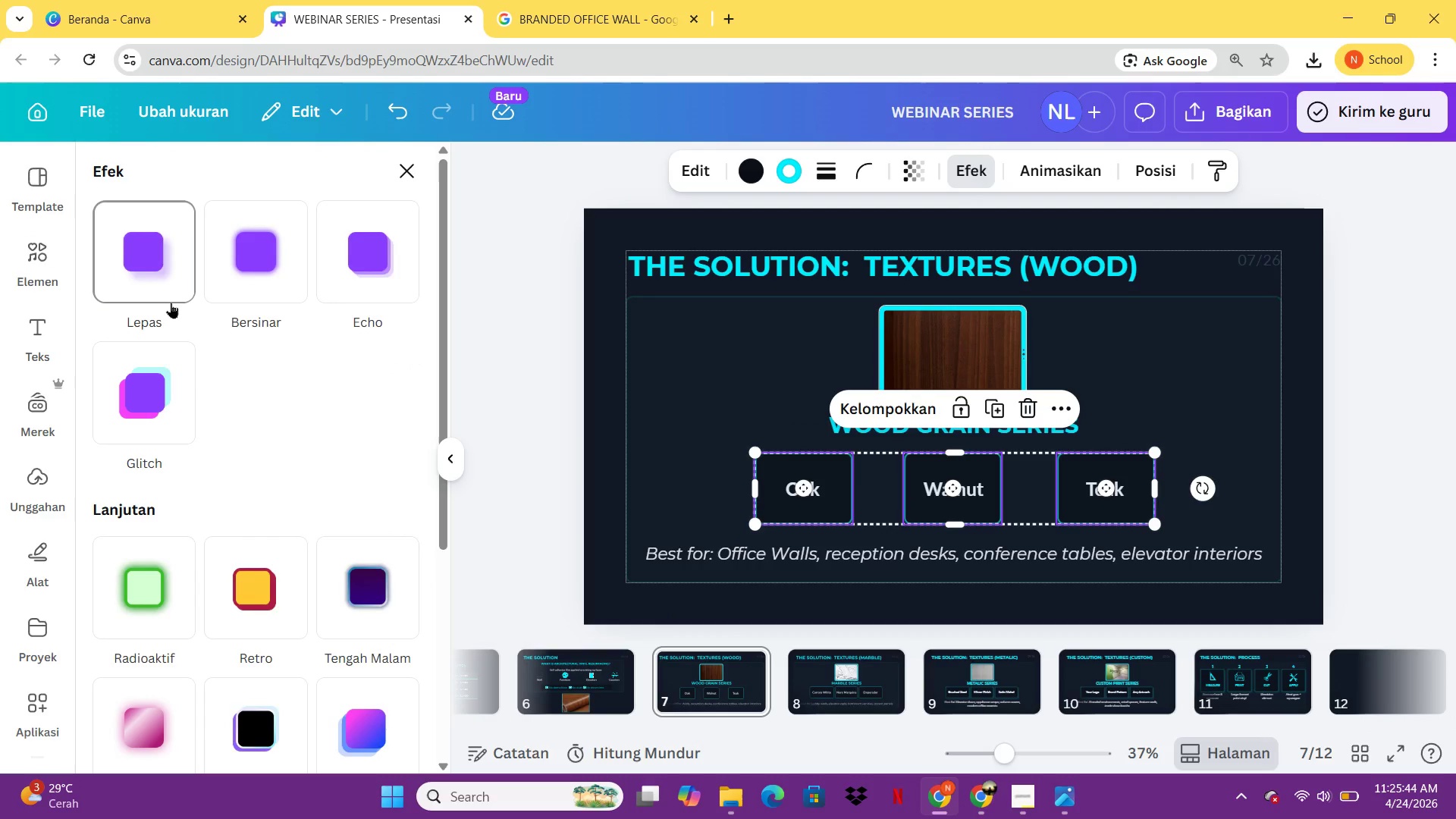 
left_click([171, 303])
 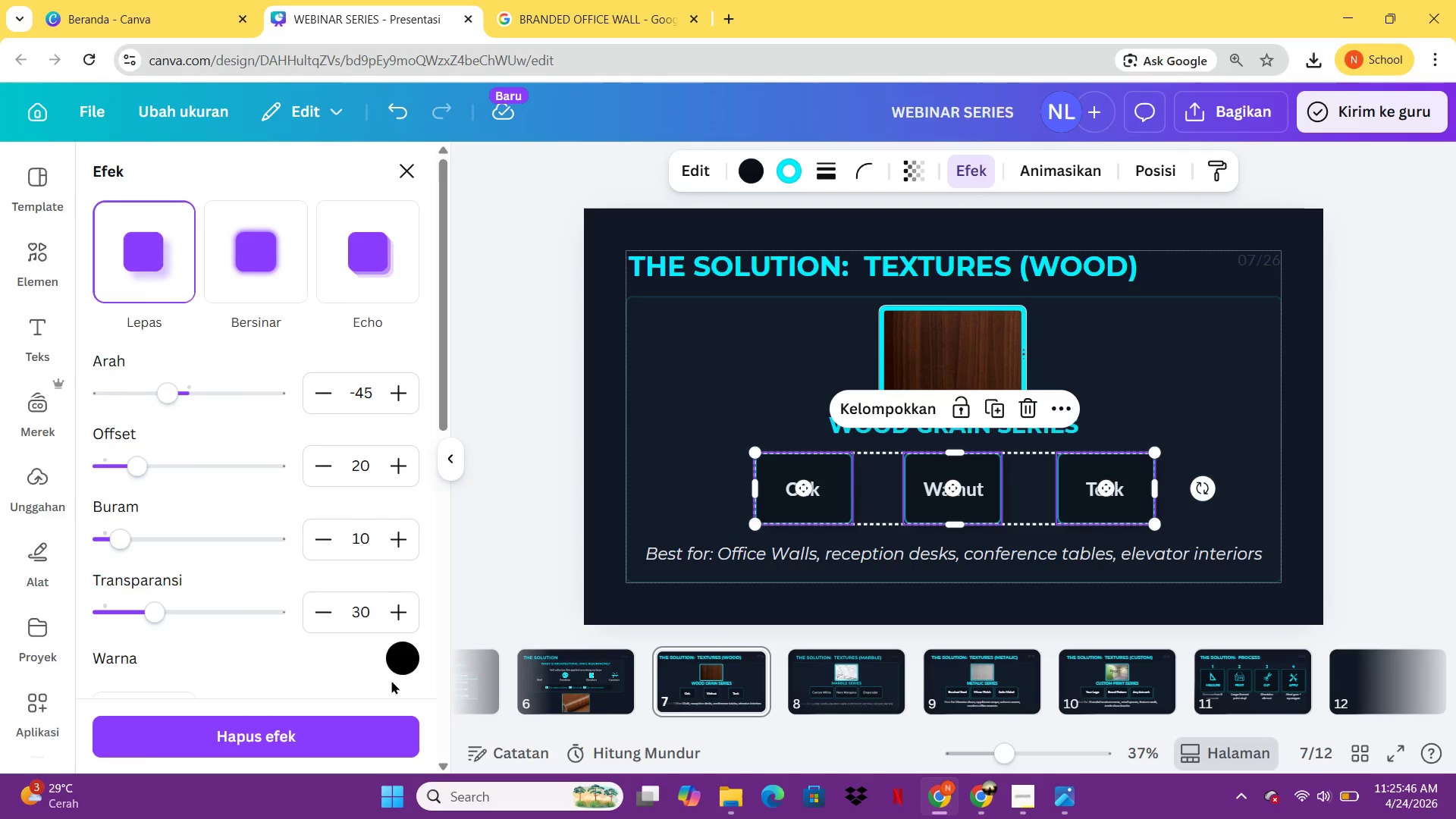 
left_click([397, 663])
 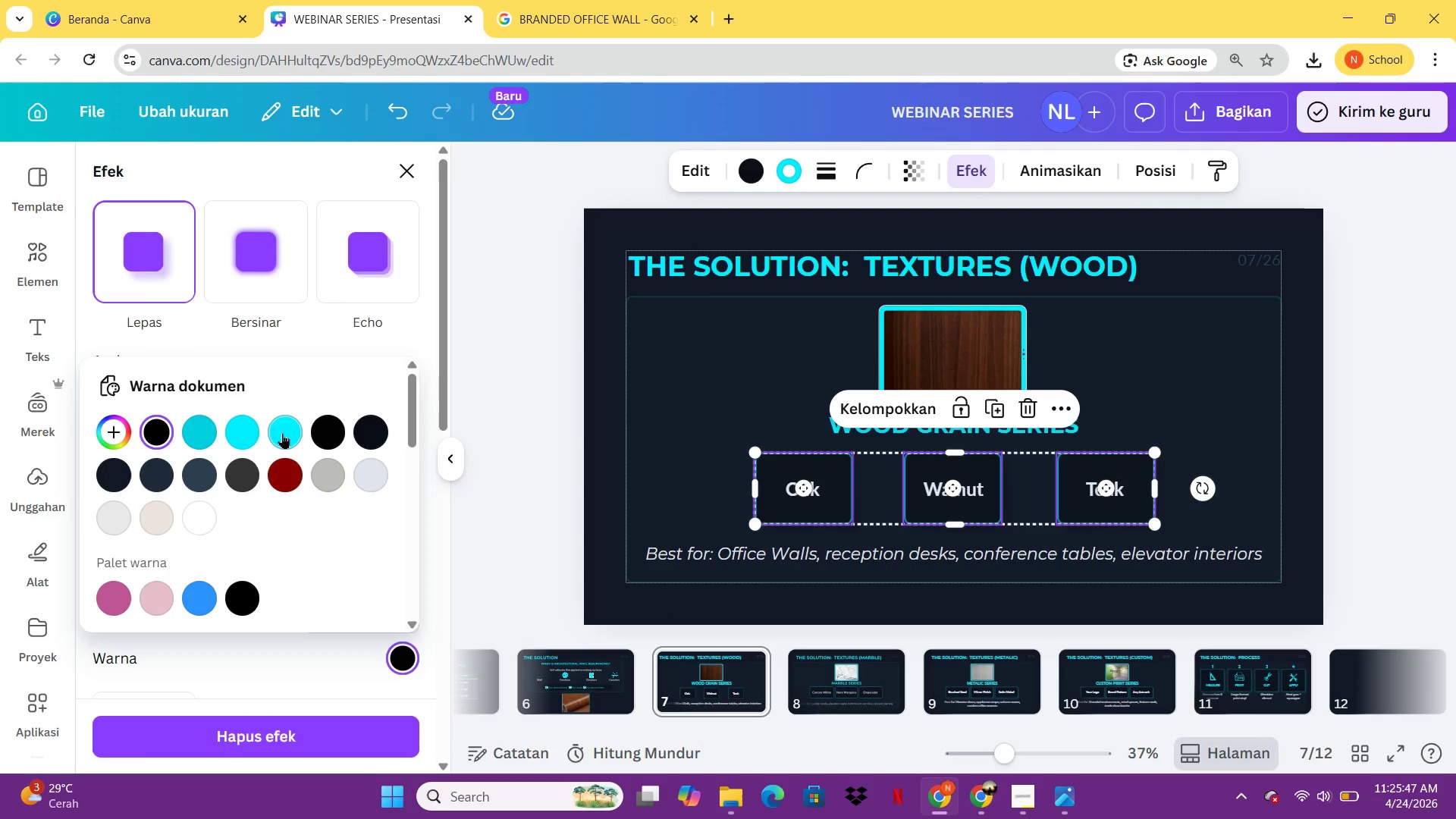 
left_click([284, 433])
 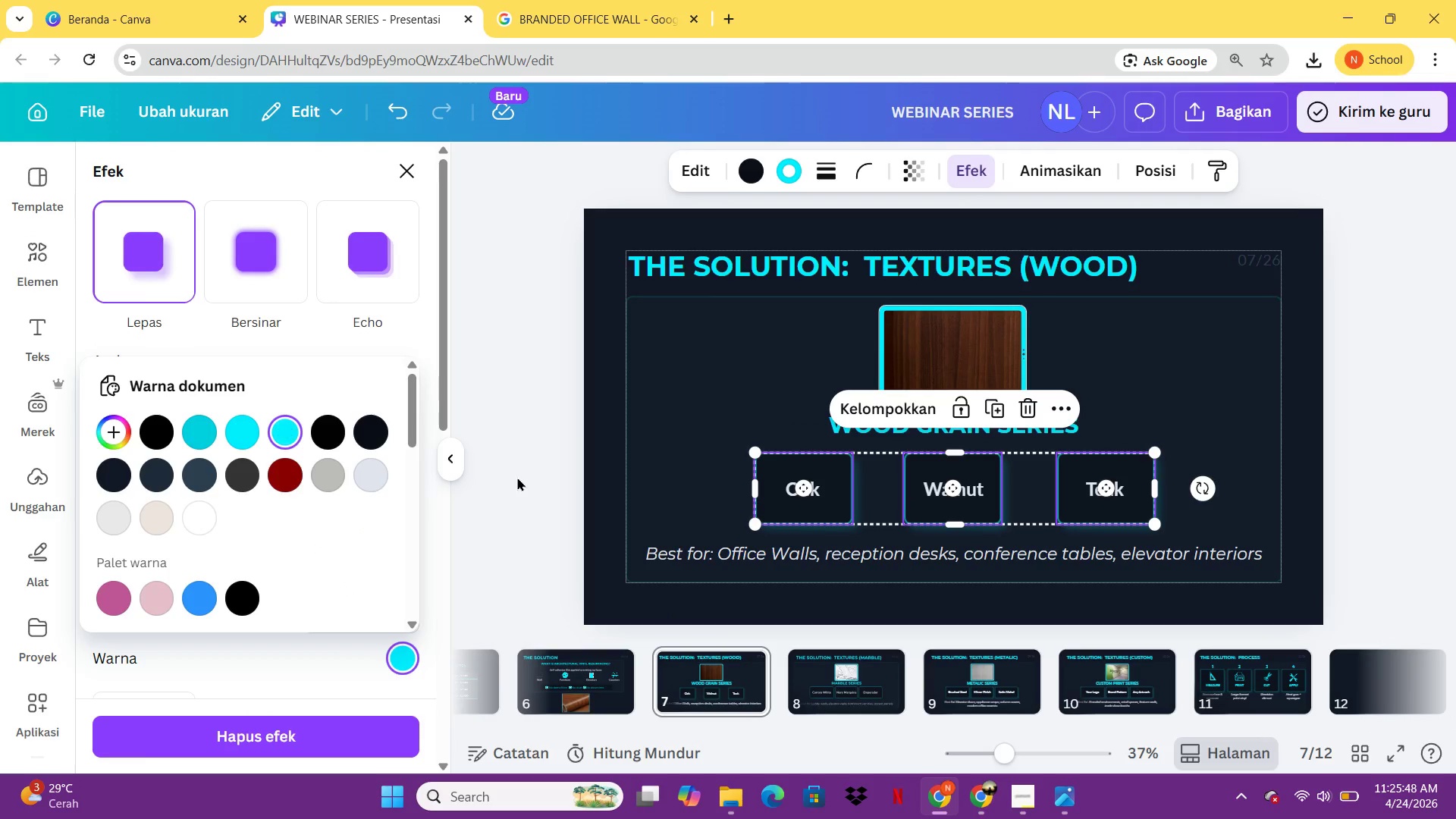 
left_click([519, 477])
 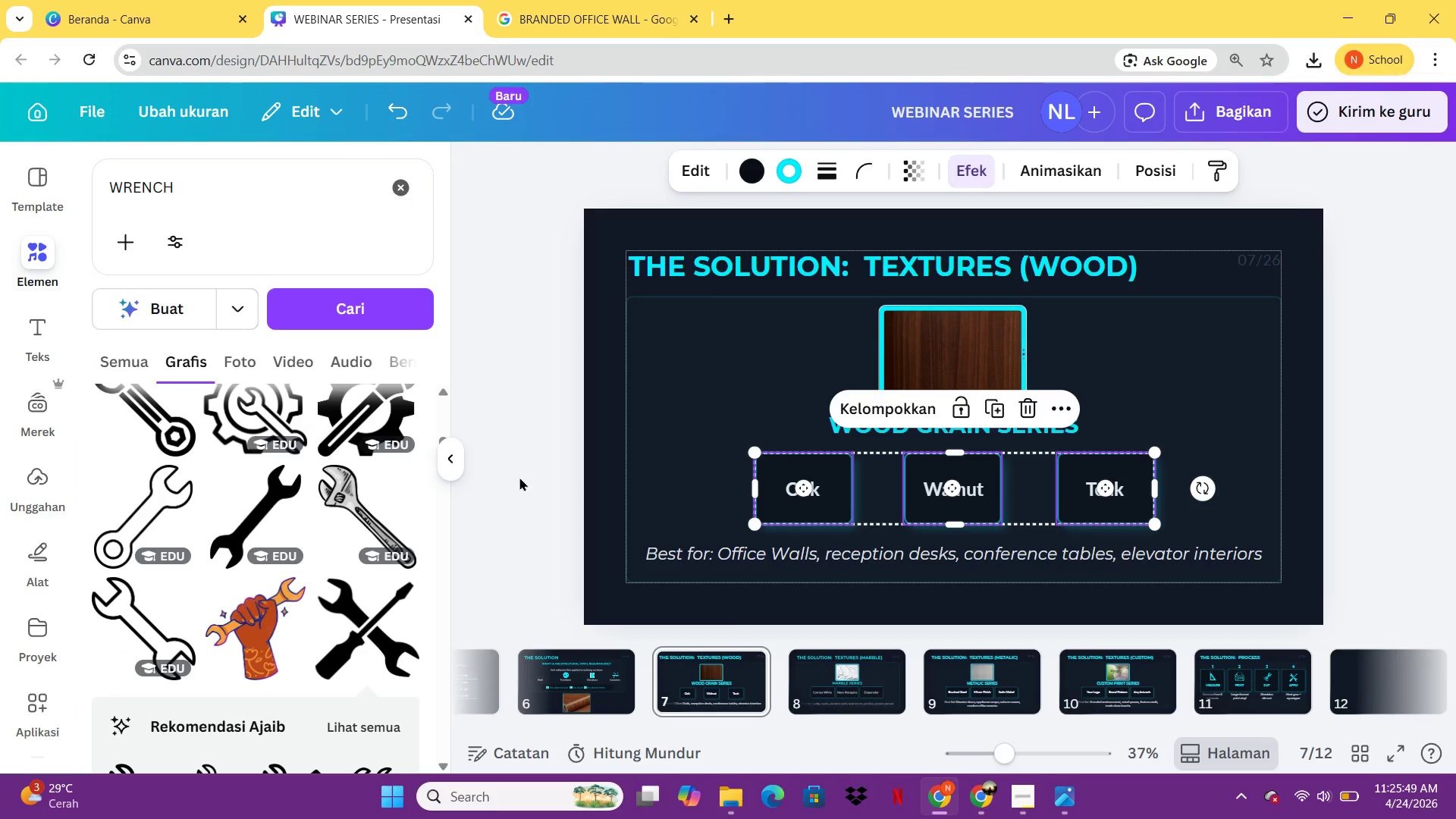 
left_click([519, 477])
 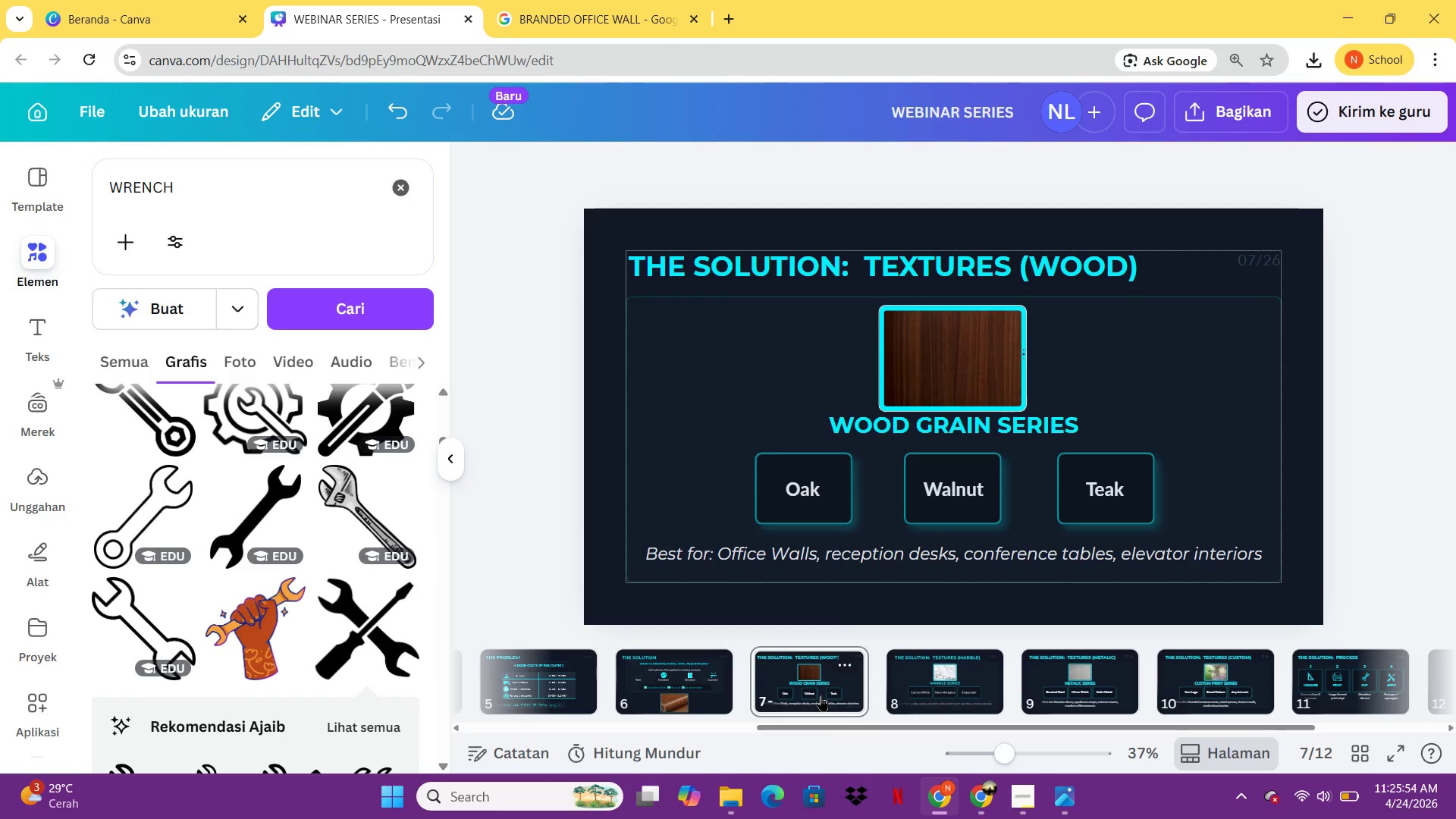 
wait(6.38)
 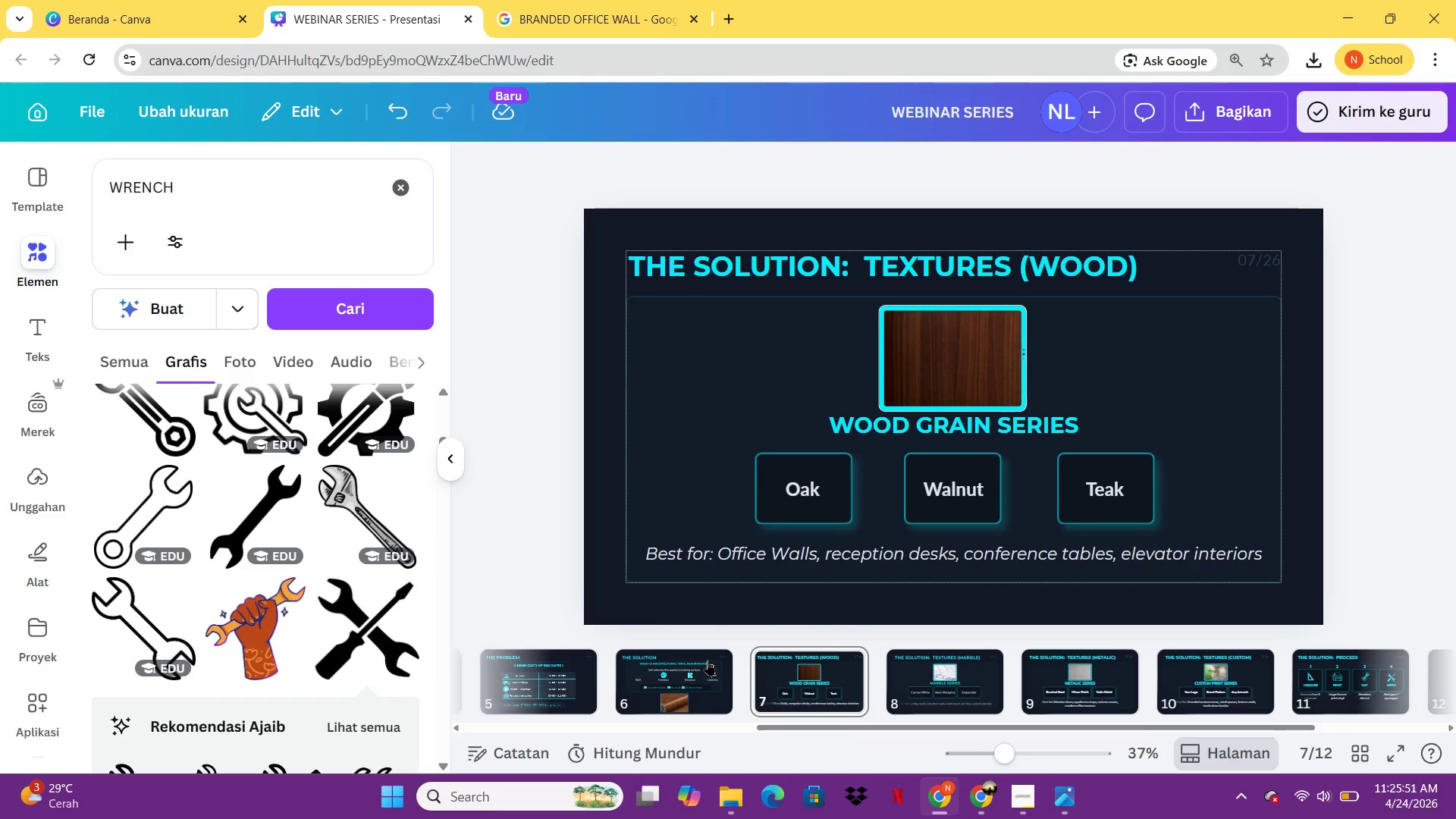 
left_click([660, 680])
 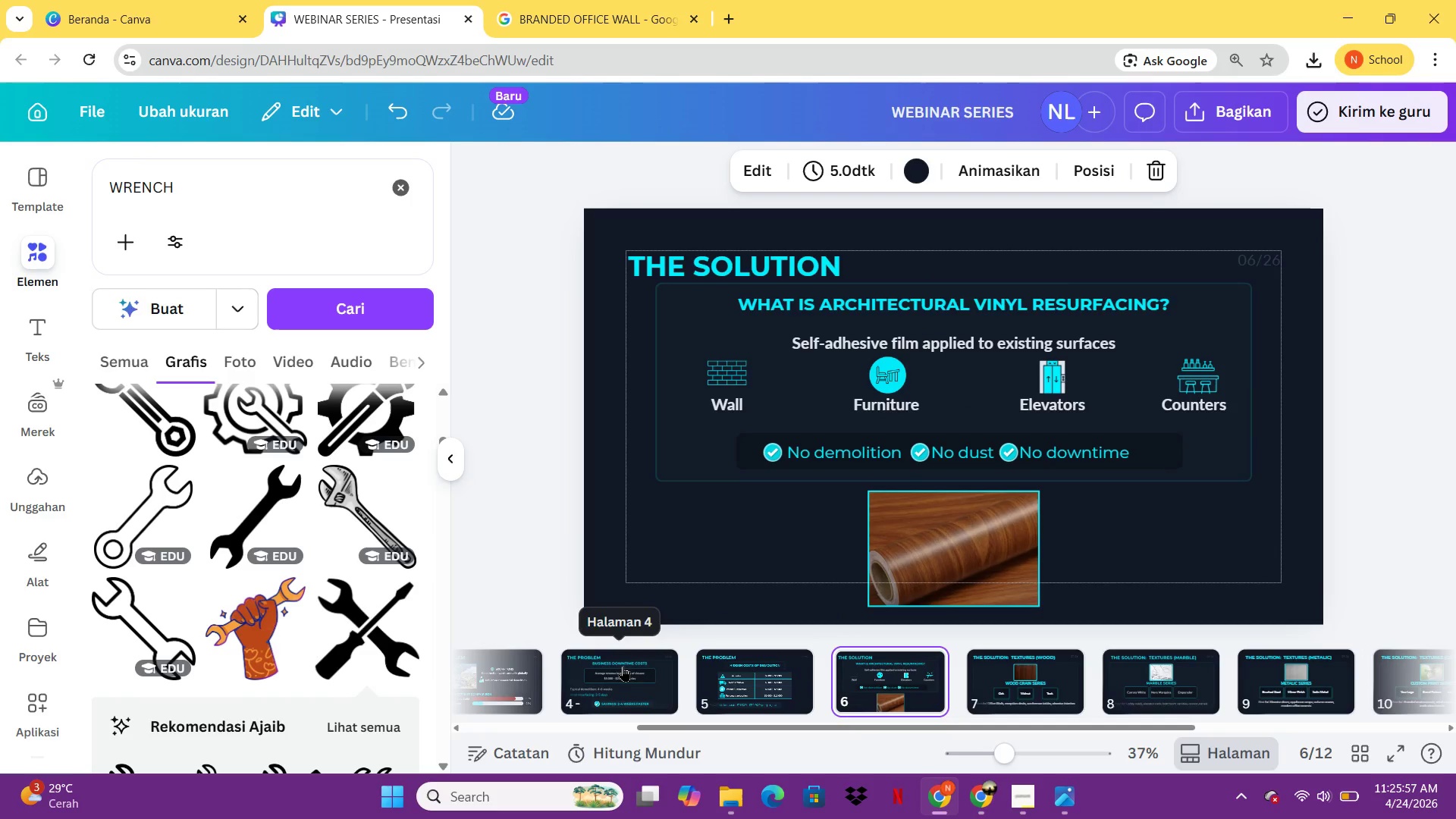 
left_click([618, 664])
 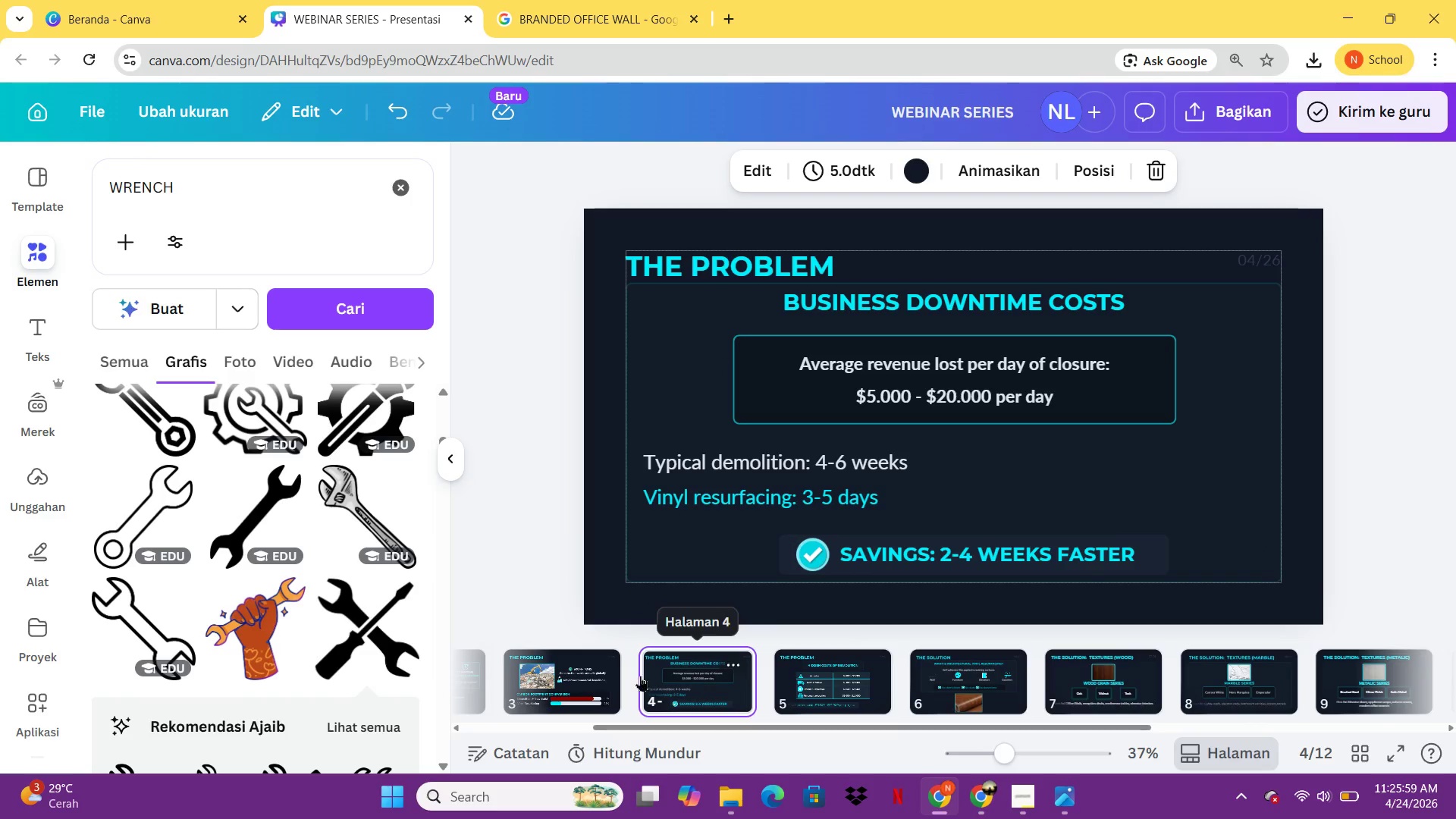 
left_click([584, 672])
 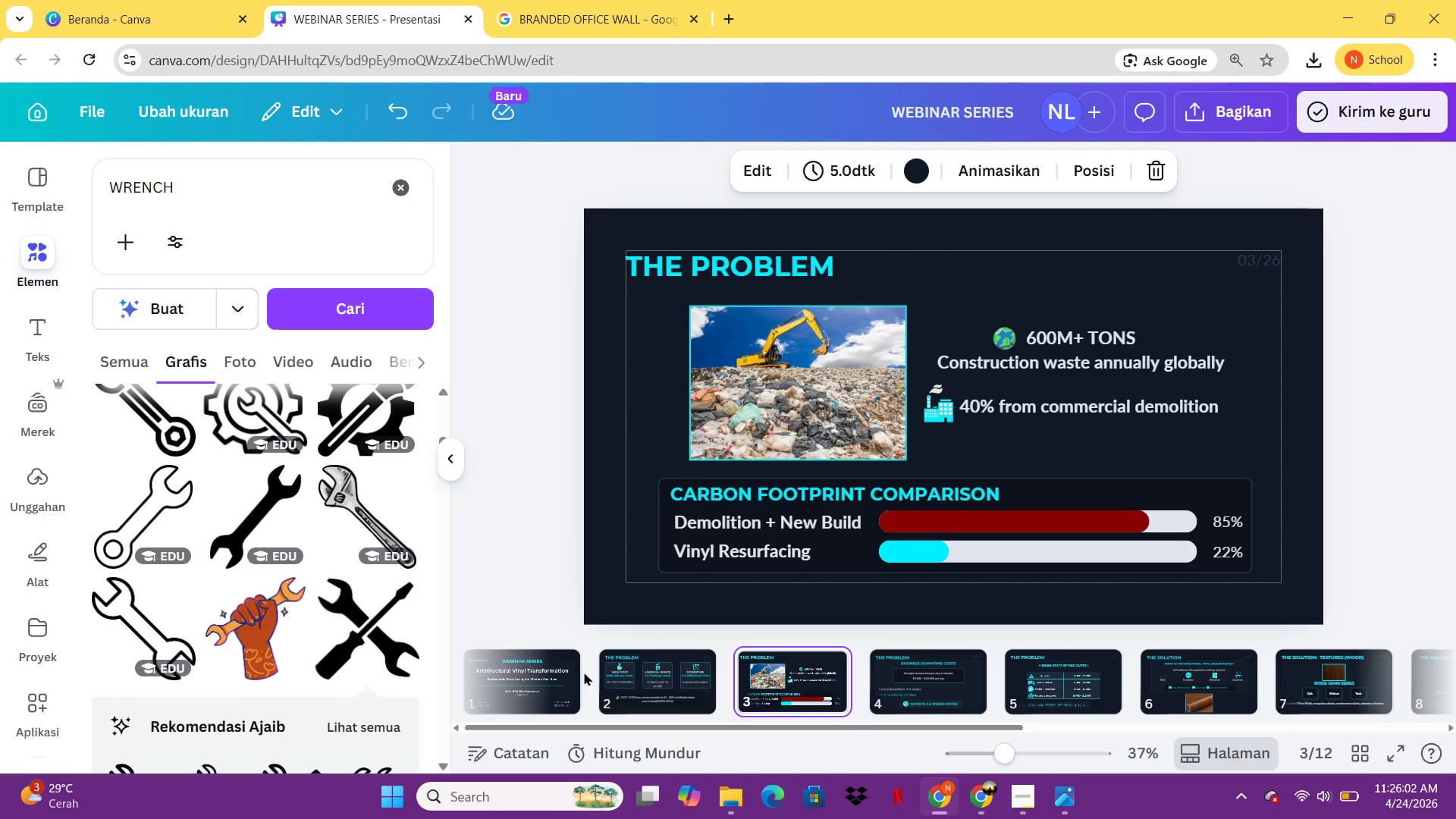 
left_click([648, 676])
 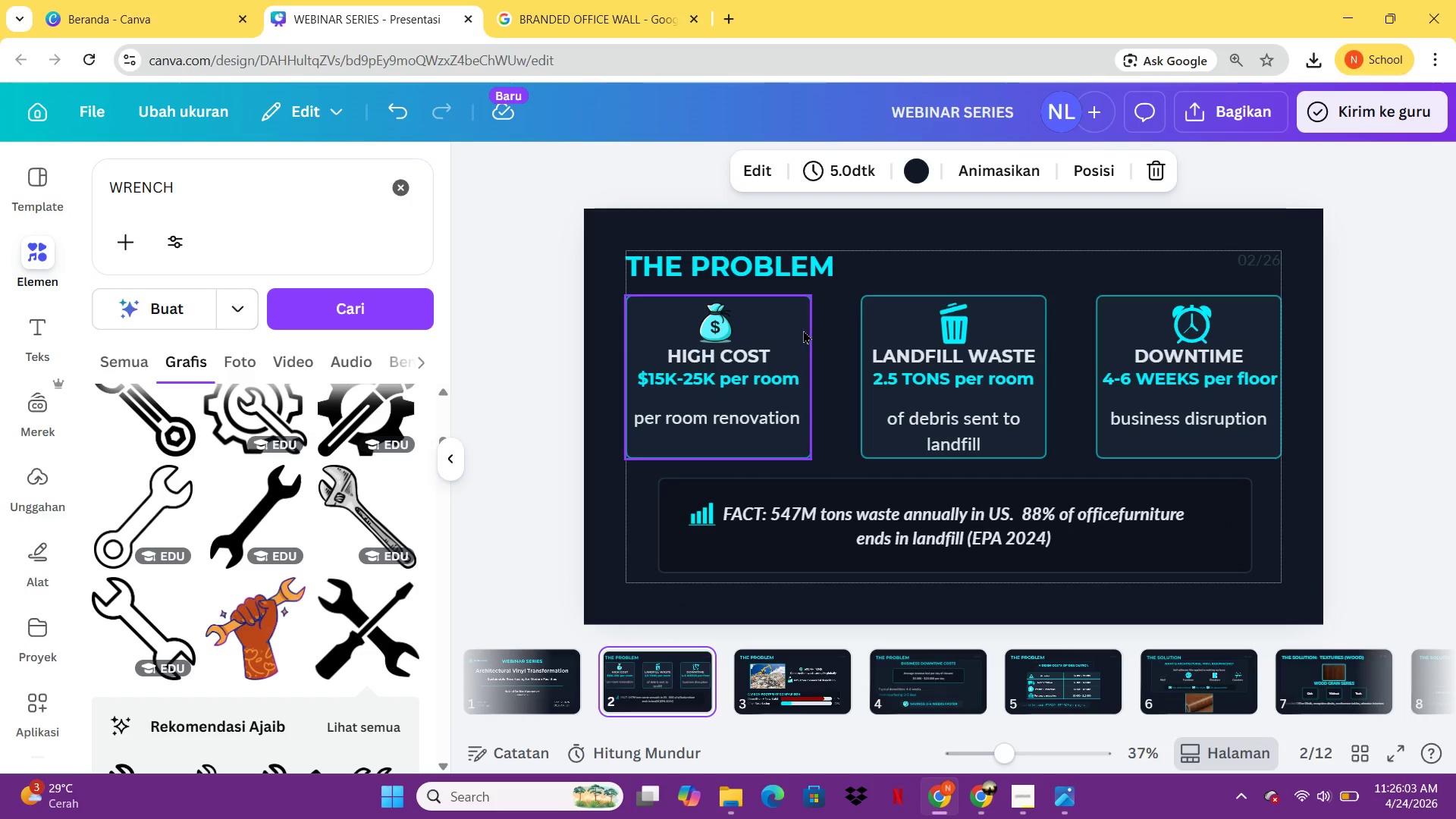 
hold_key(key=ControlLeft, duration=2.22)
left_click([803, 330])
 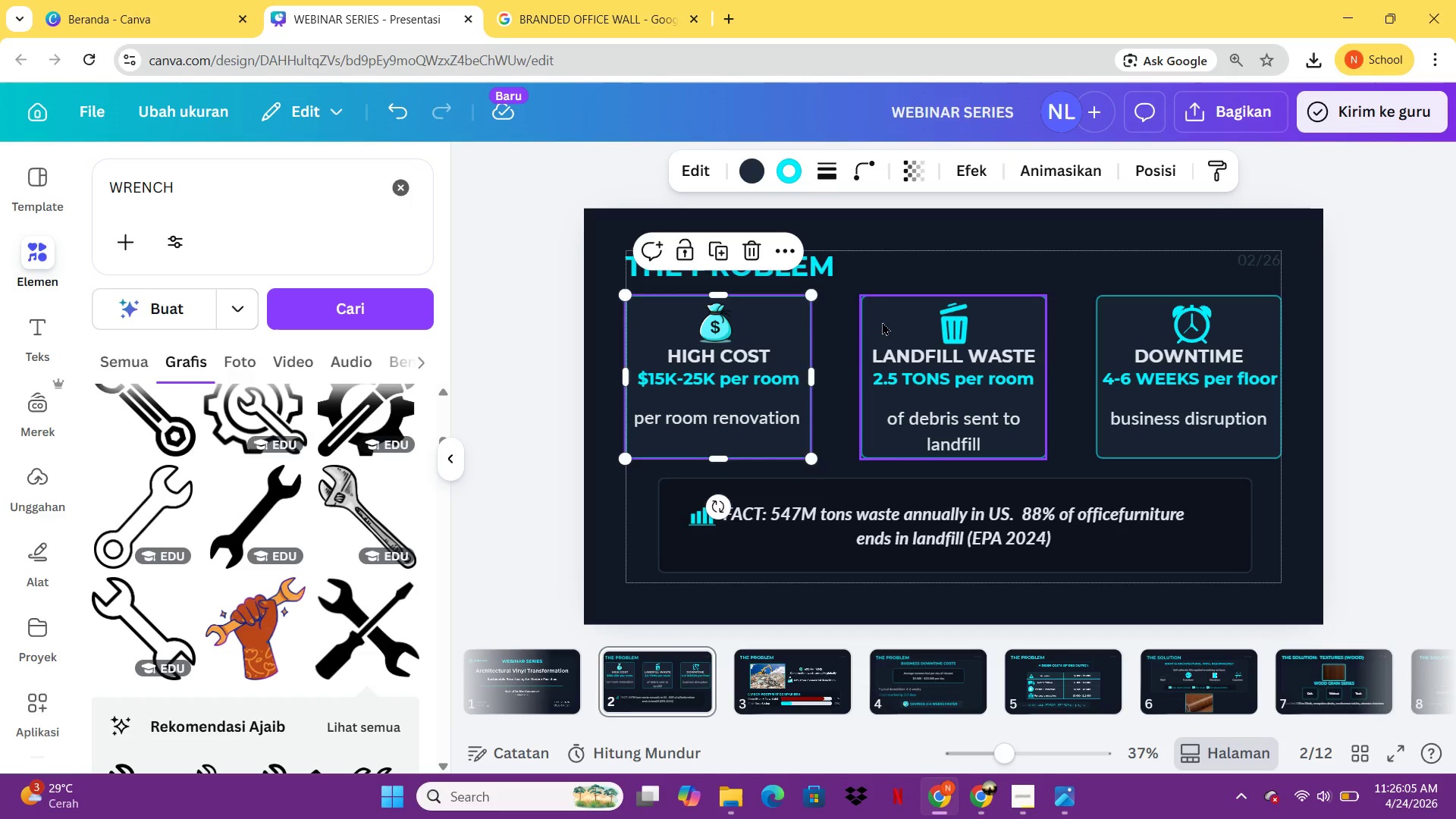 
left_click([882, 322])
 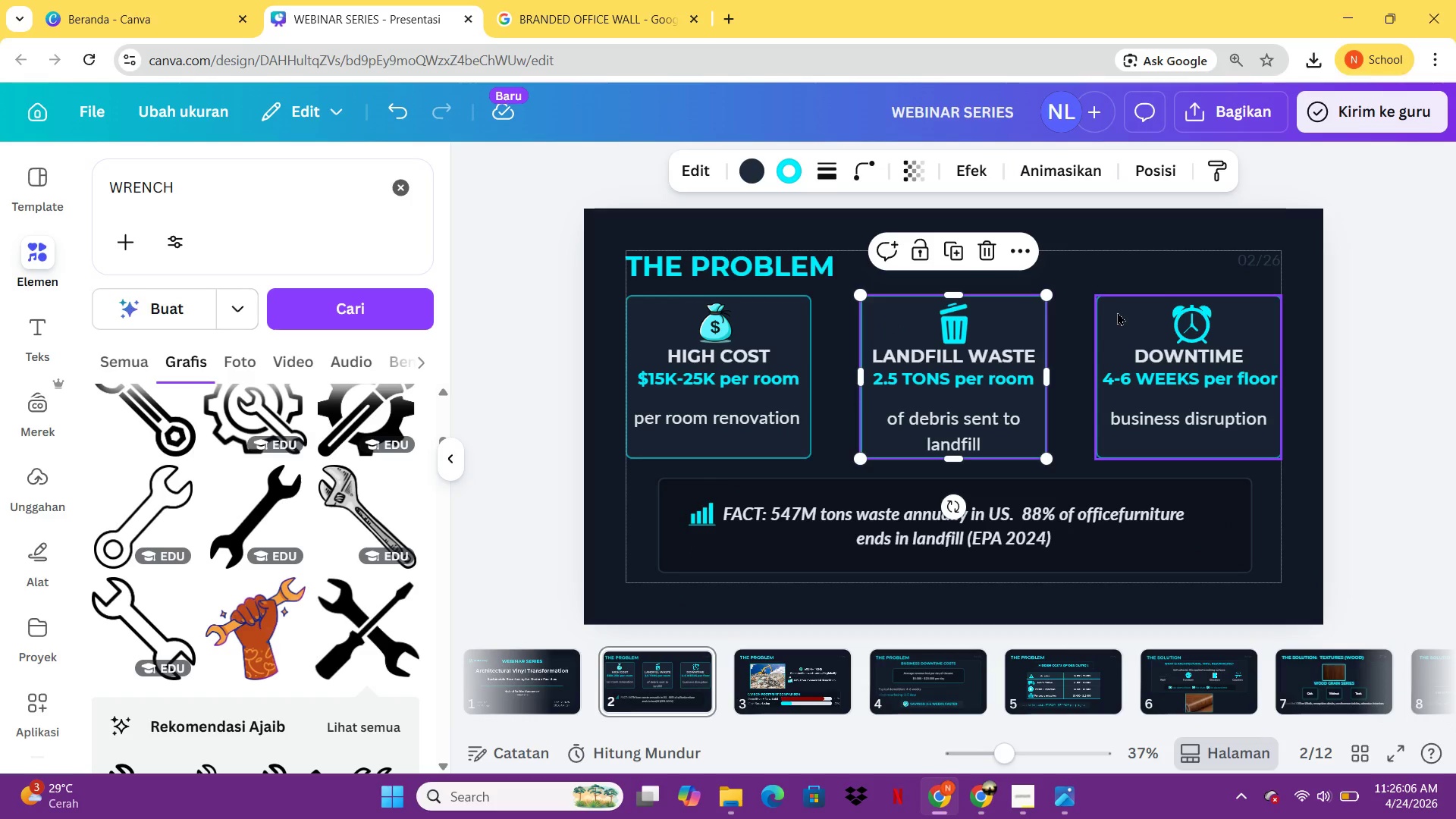 
hold_key(key=ShiftLeft, duration=1.51)
left_click([1117, 312])
 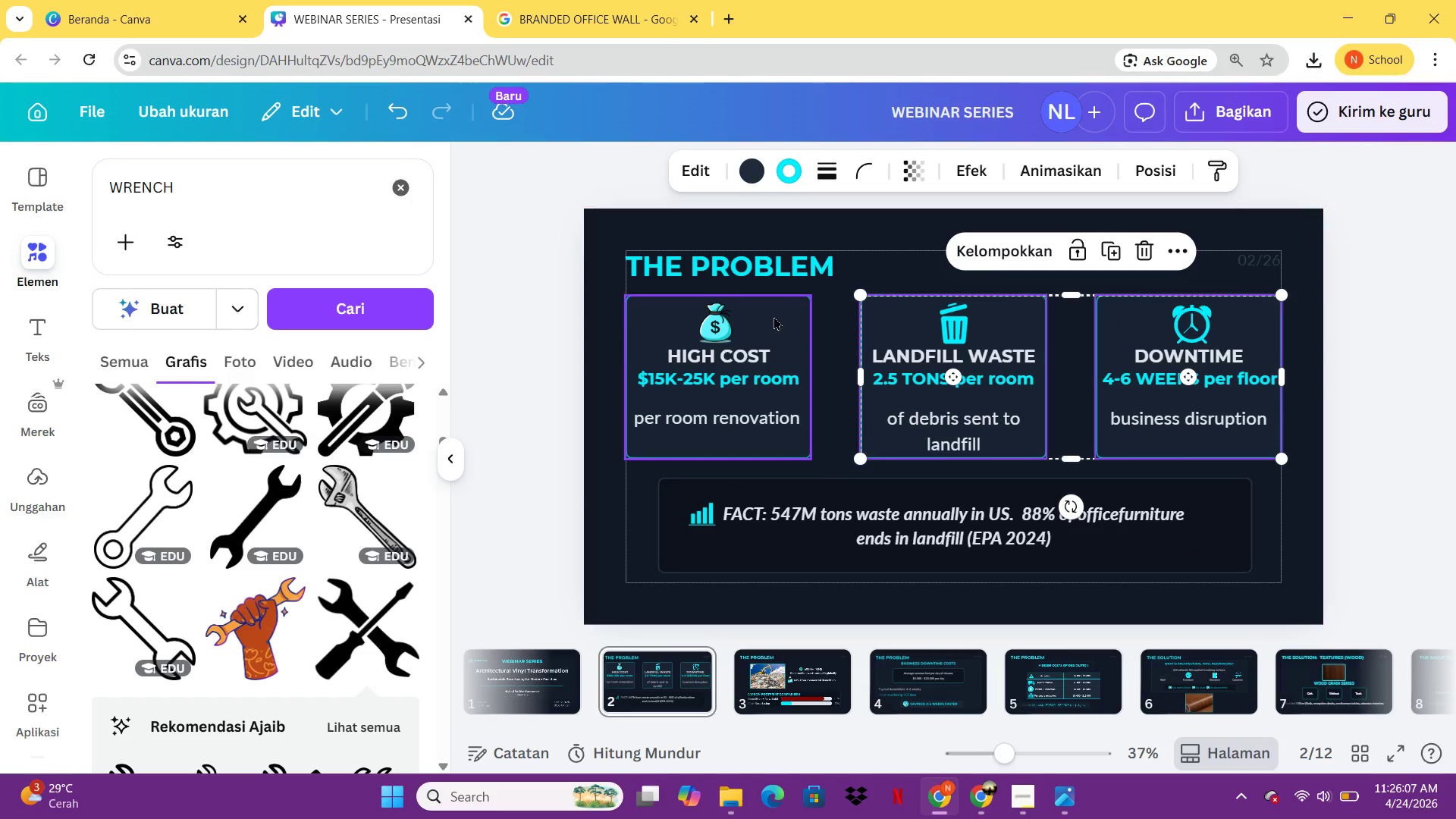 
left_click([774, 316])
 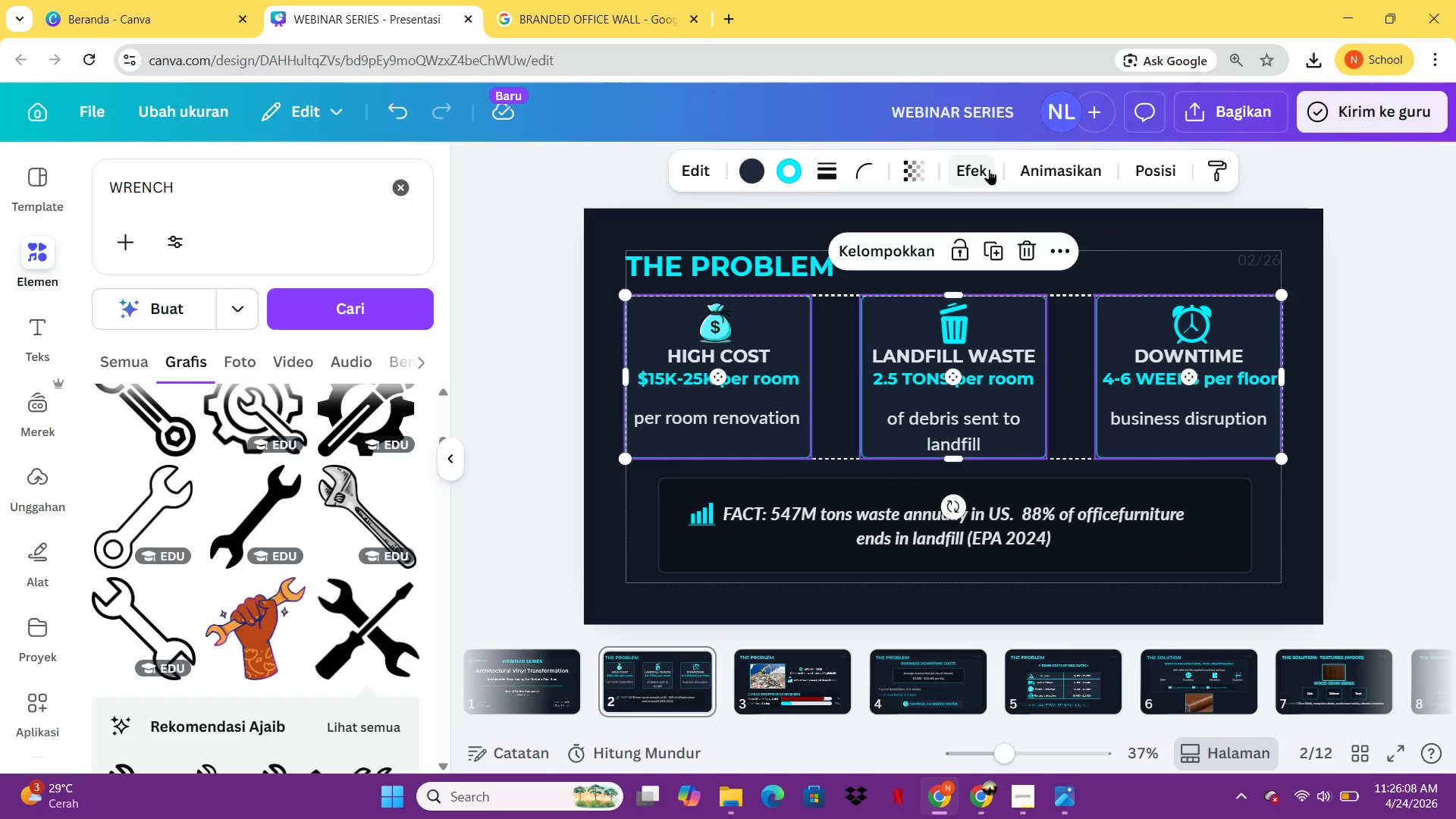 
left_click([990, 168])
 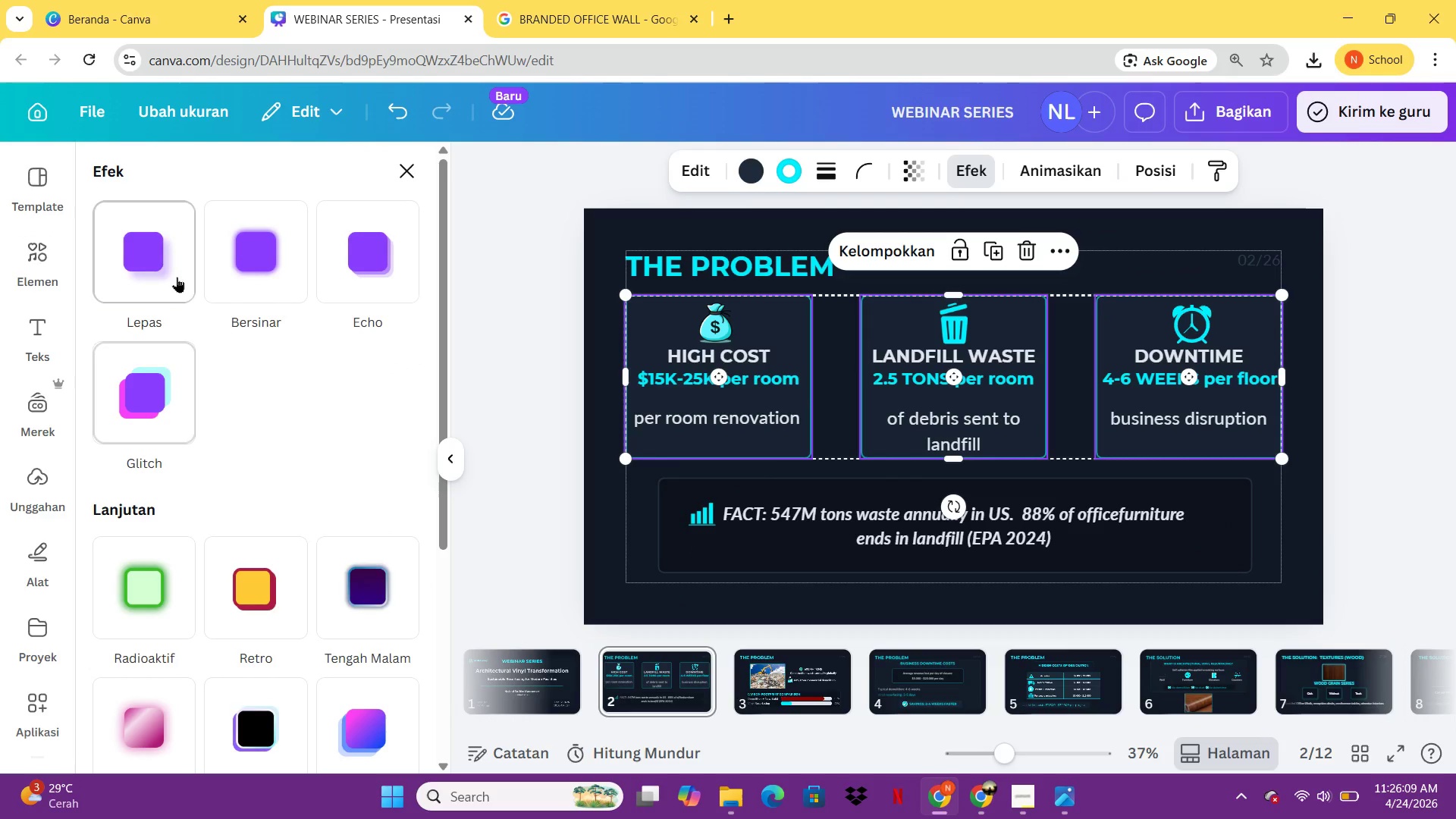 
left_click([173, 263])
 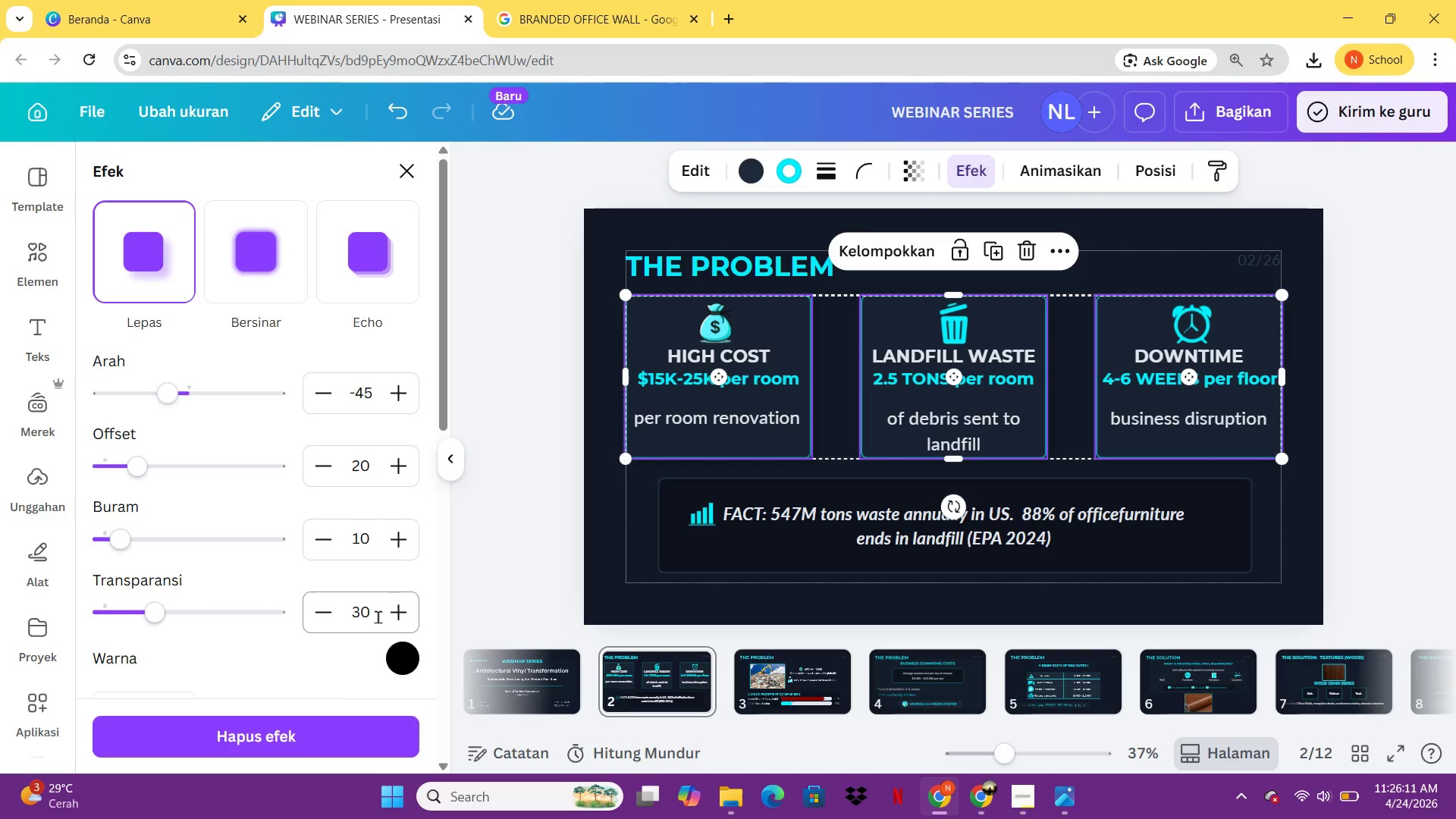 
left_click([410, 646])
 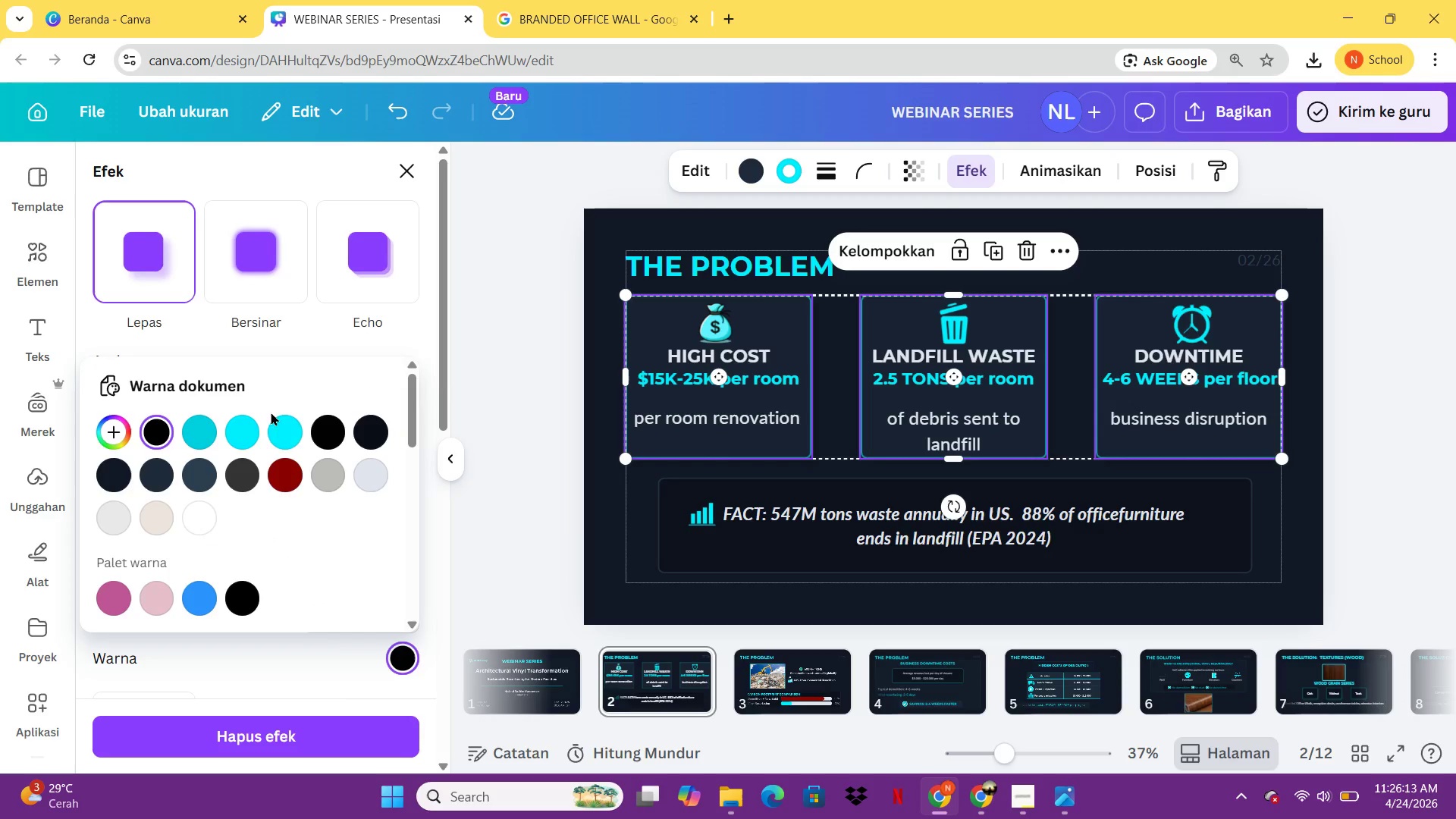 
left_click([285, 435])
 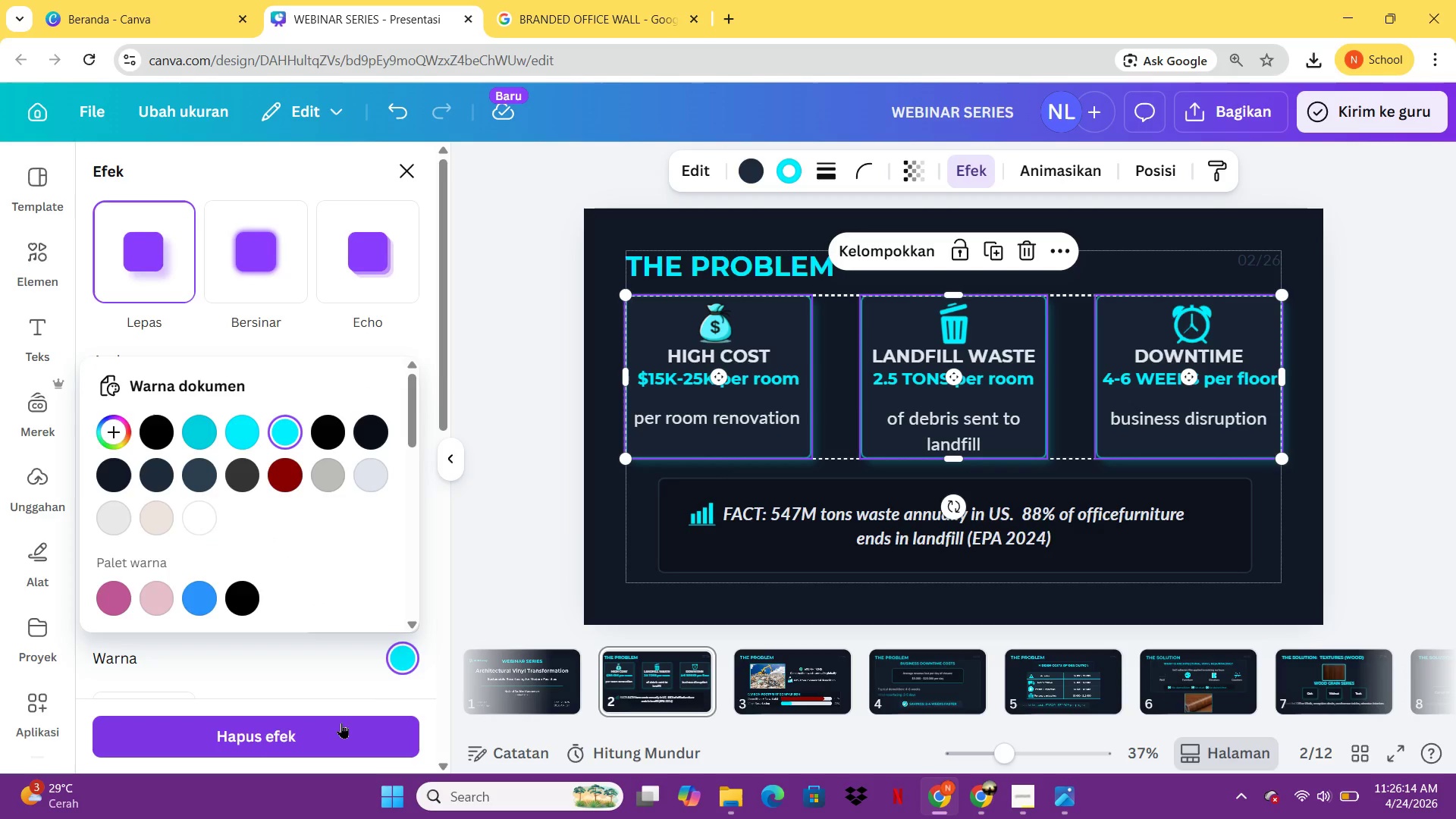 
left_click([341, 723])
 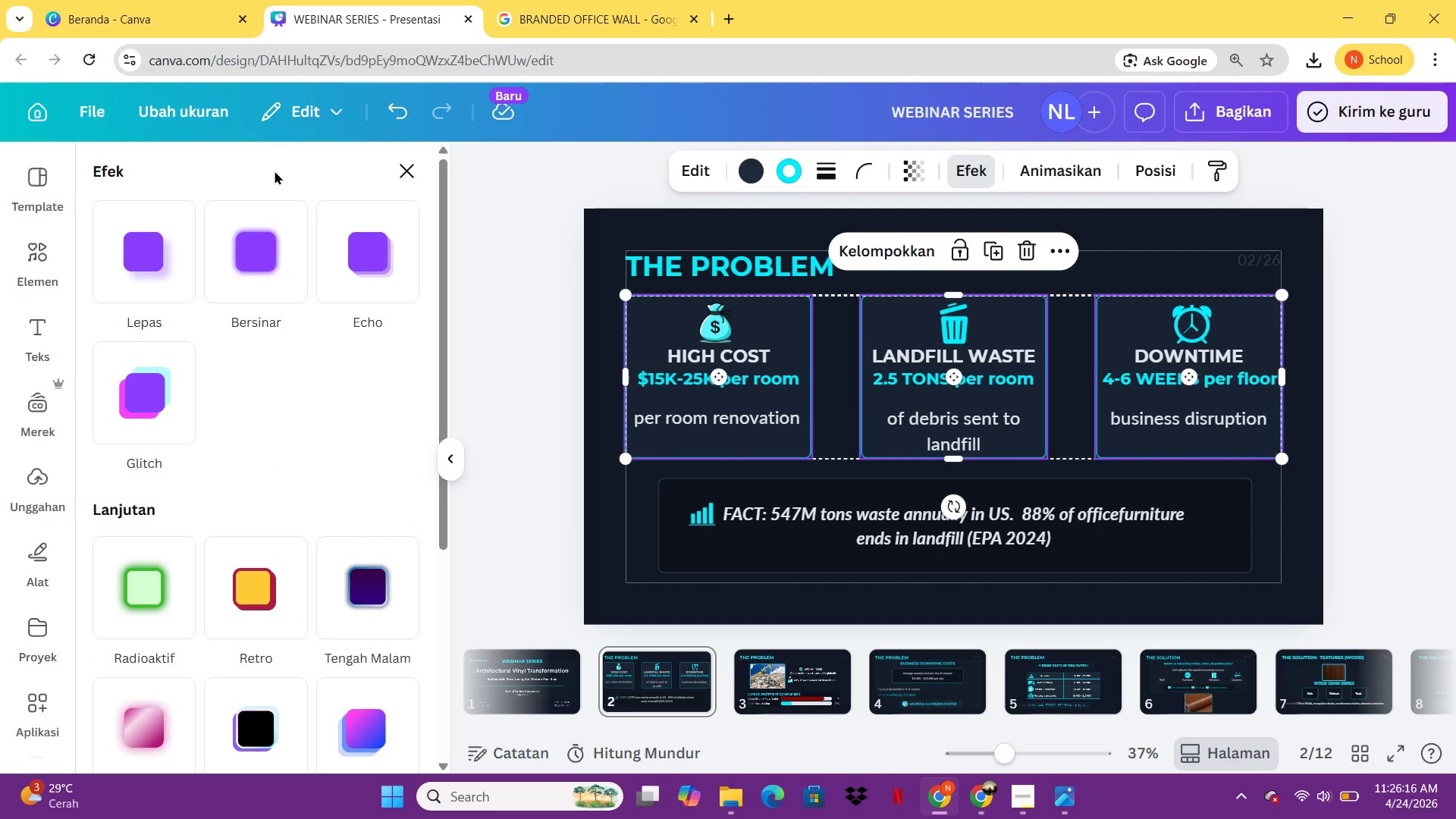 
left_click([391, 111])
 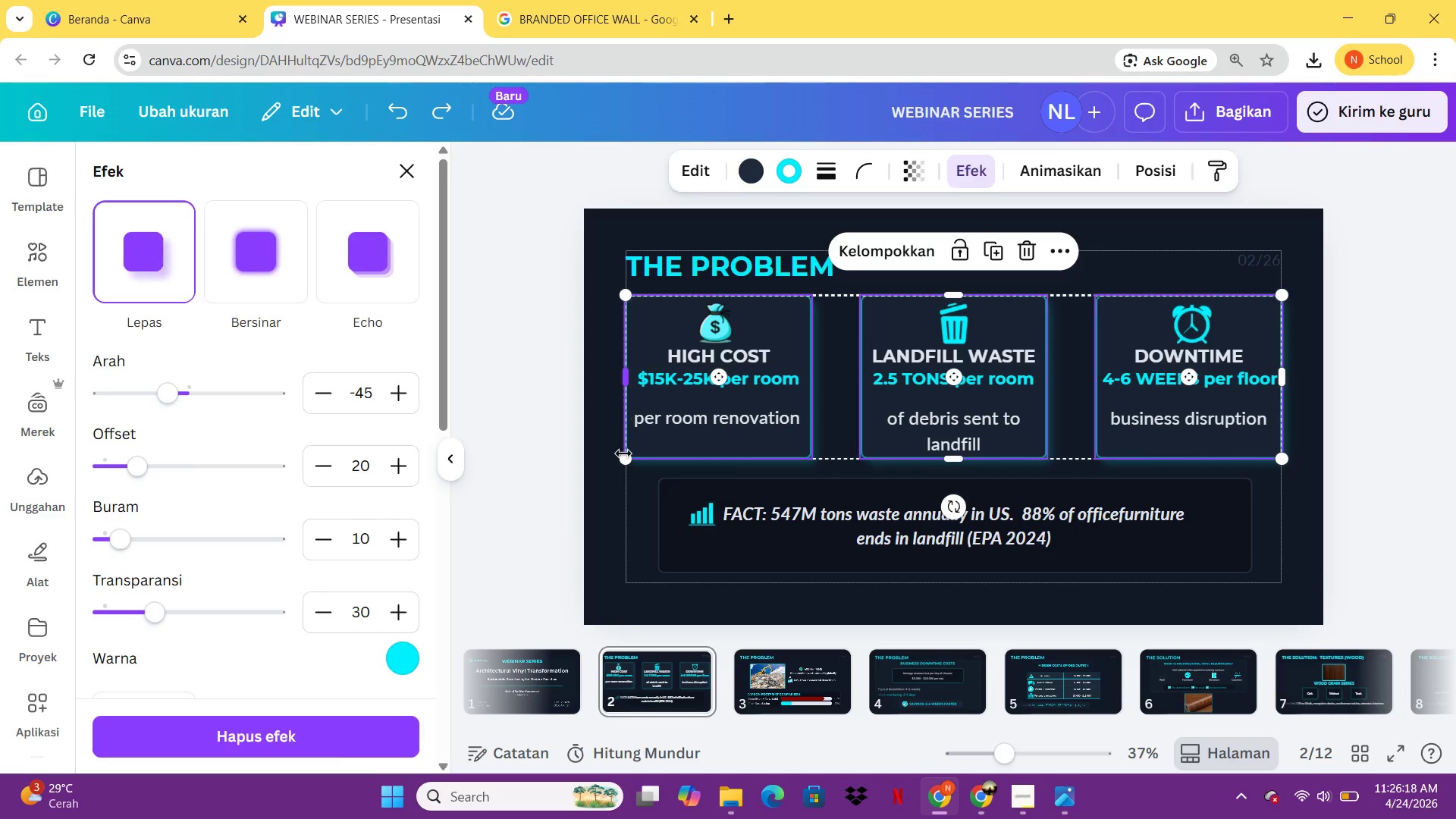 
mouse_move([695, 662])
 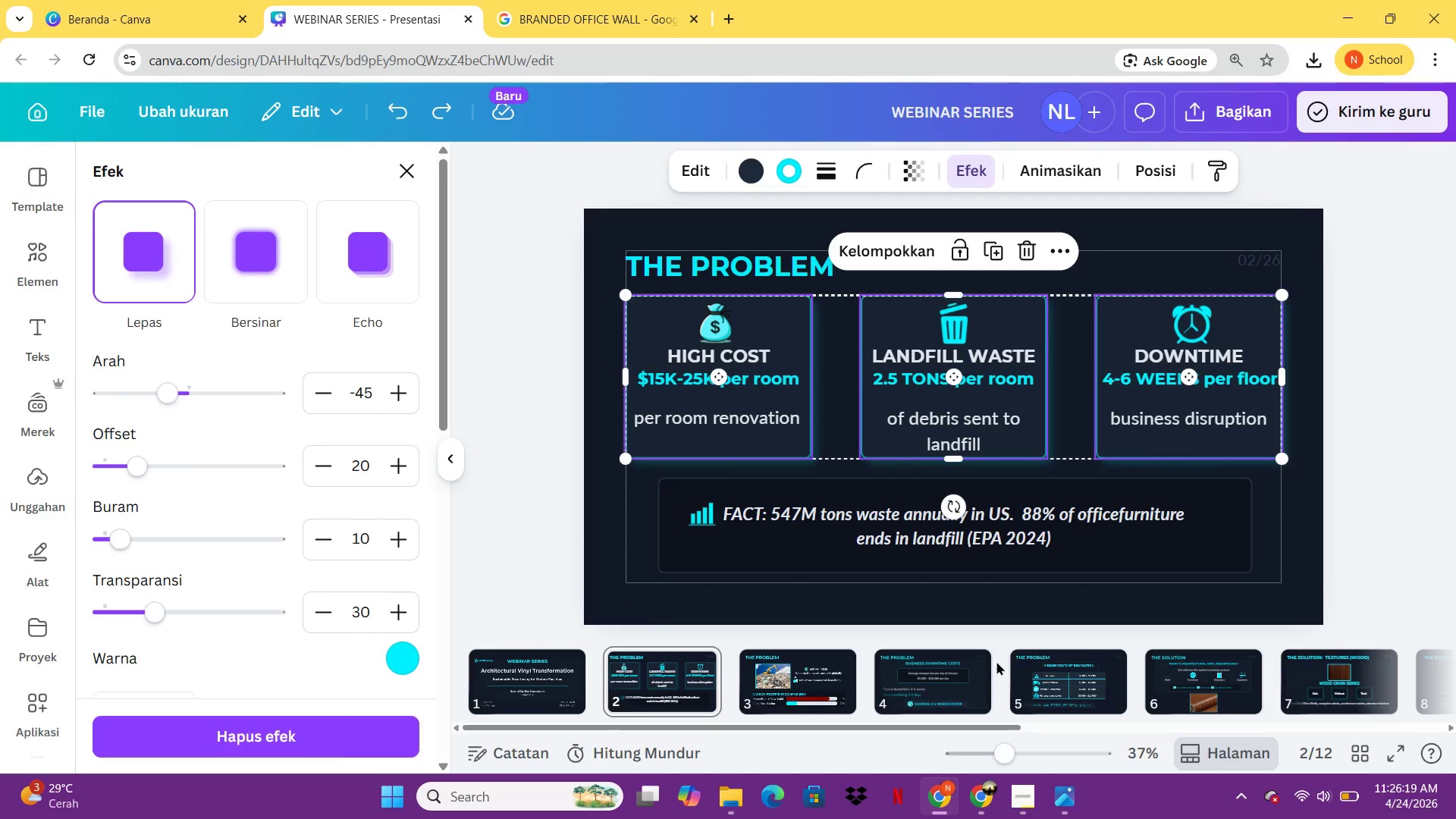 
mouse_move([1006, 661])
 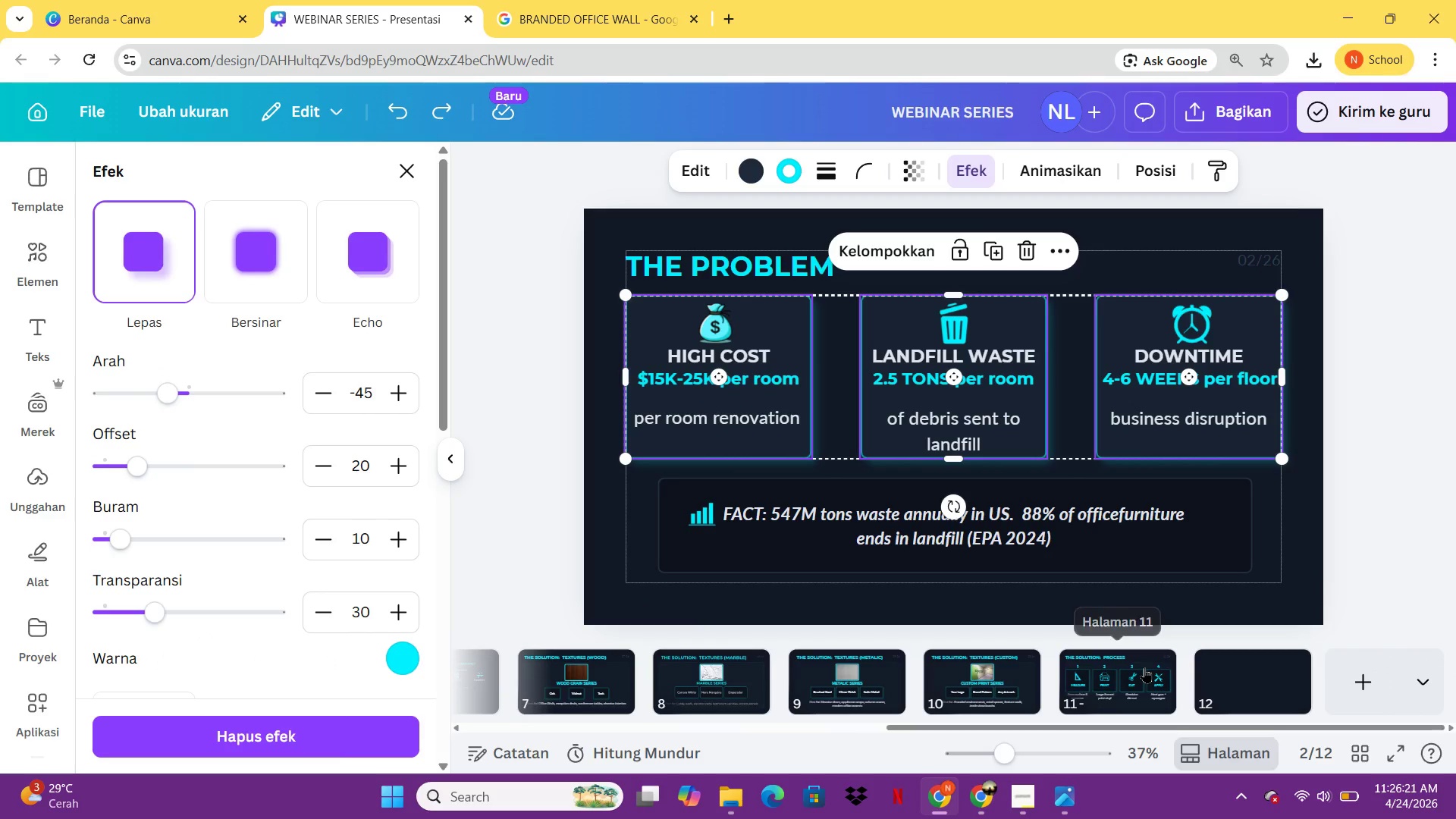 
left_click([1144, 667])
 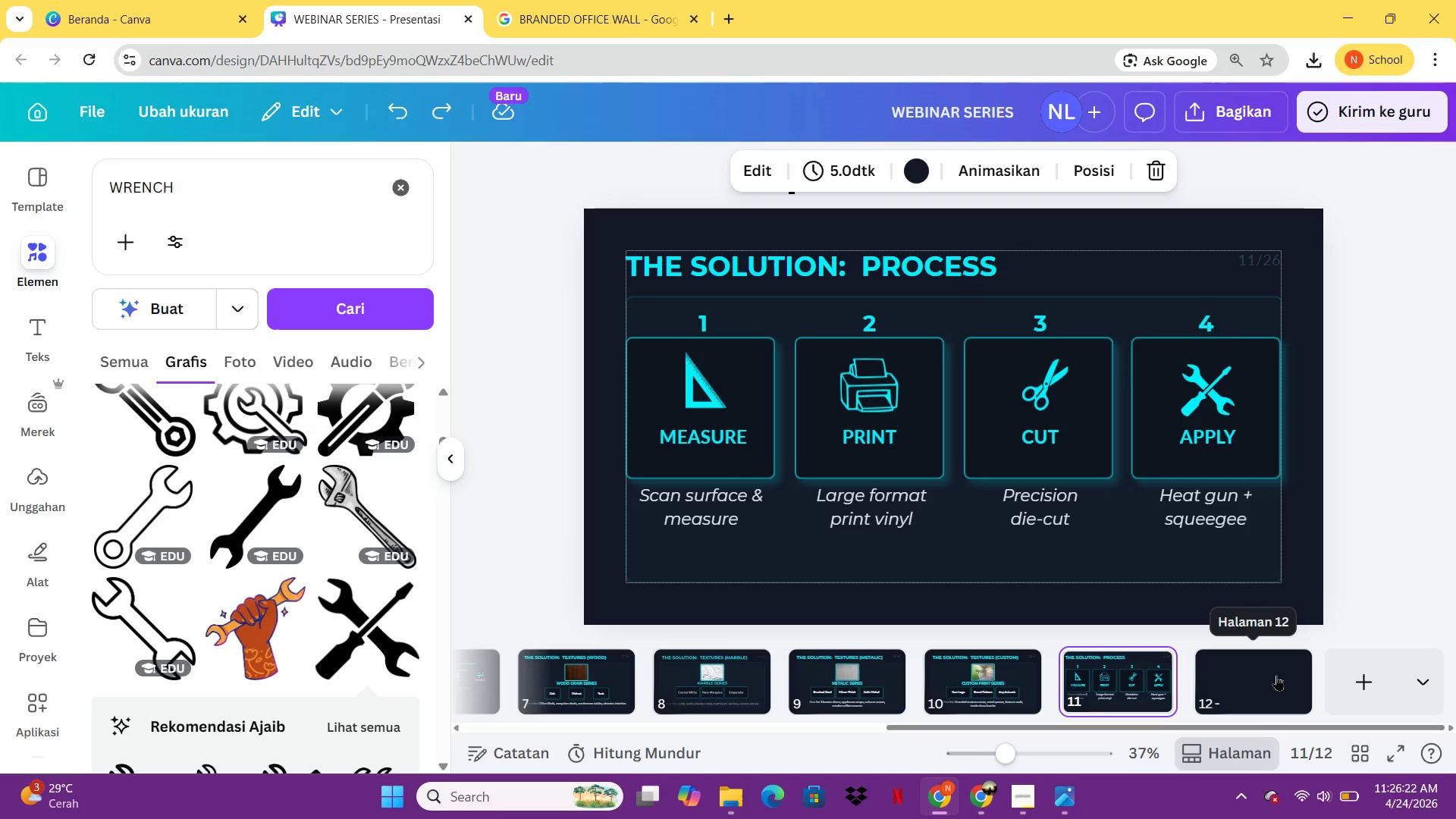 
left_click([1276, 675])
 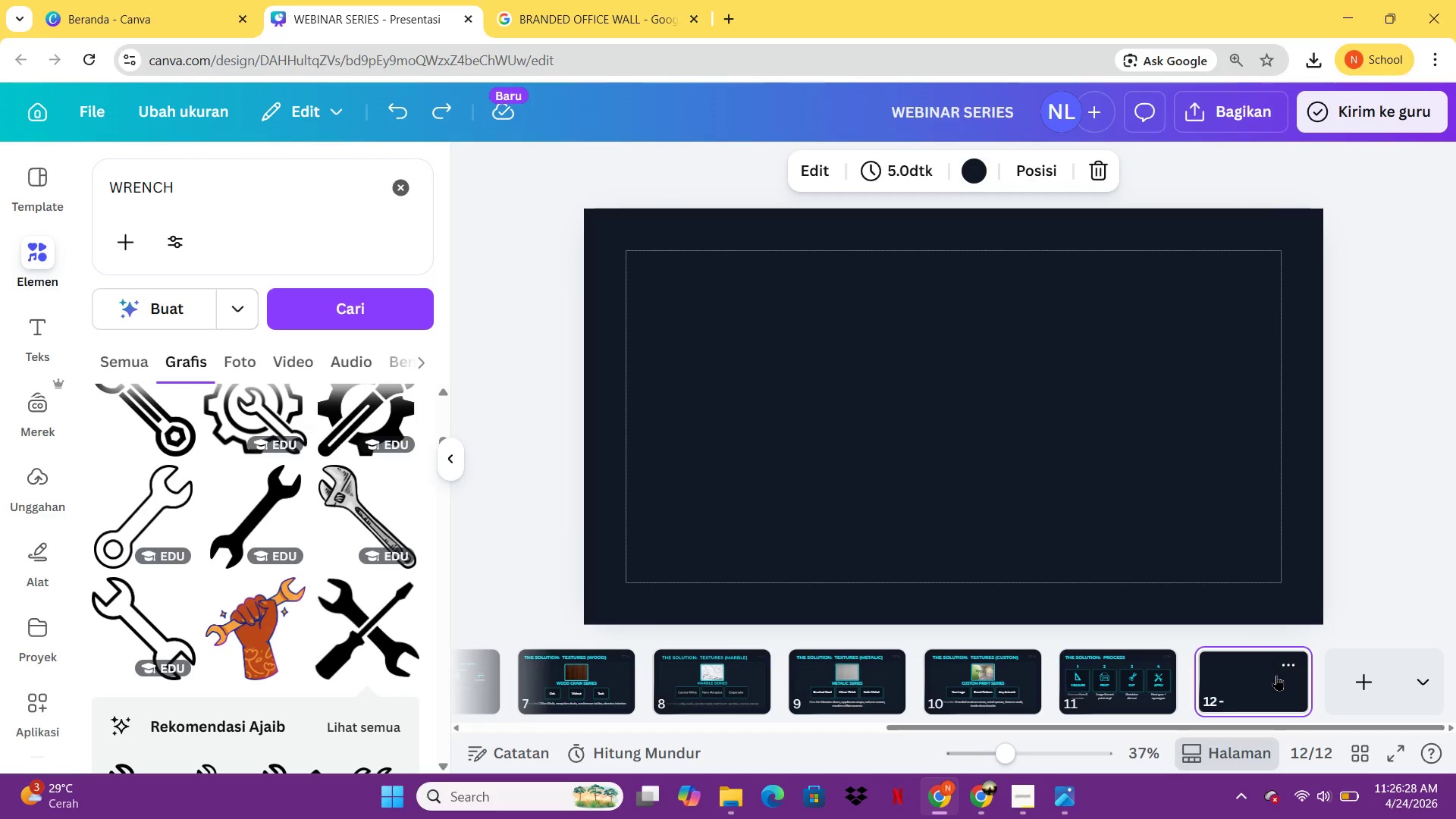 
wait(8.0)
 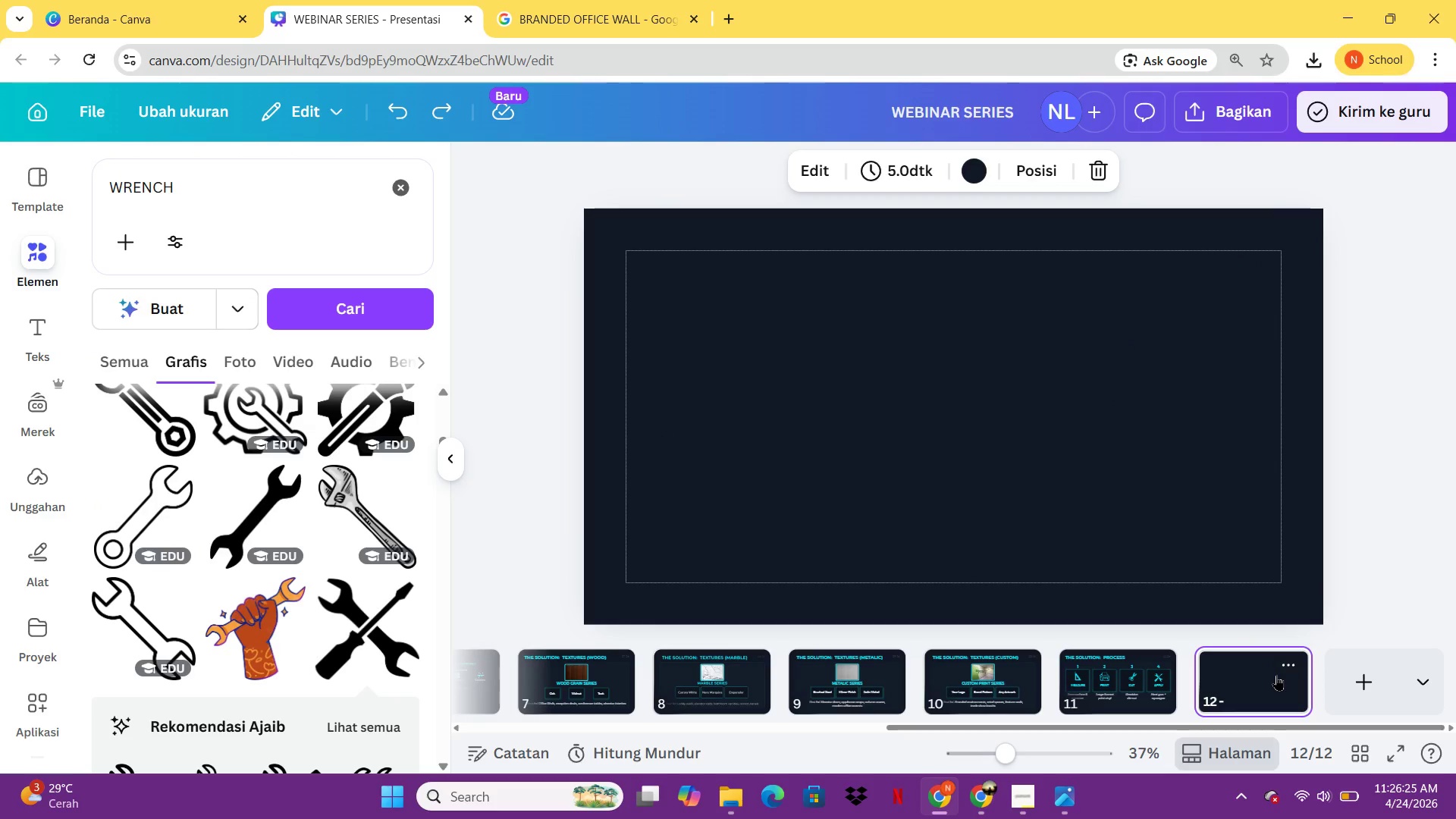 
left_click([1094, 670])
 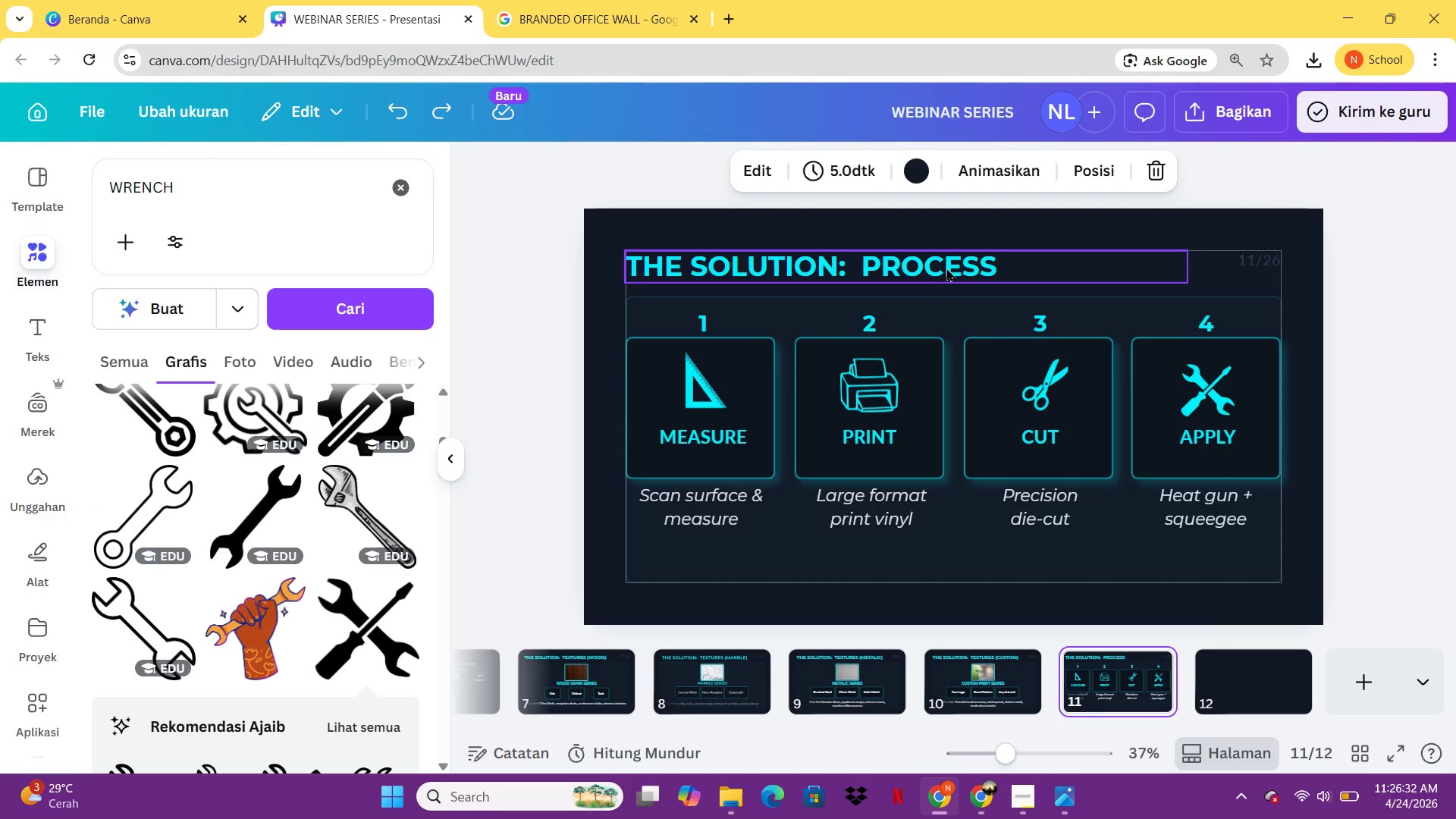 
left_click([943, 267])
 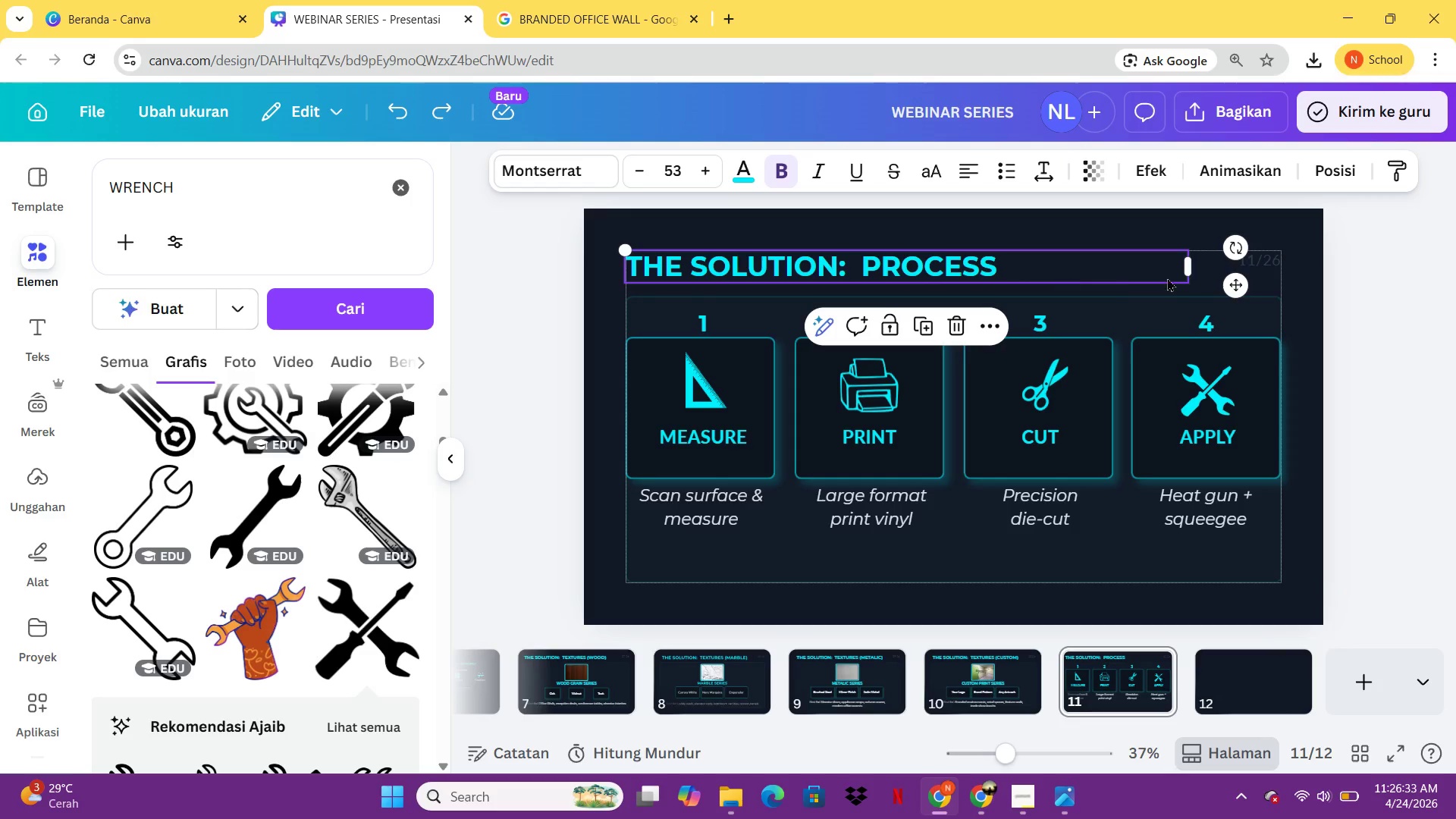 
hold_key(key=ShiftLeft, duration=0.95)
left_click([1275, 268])
 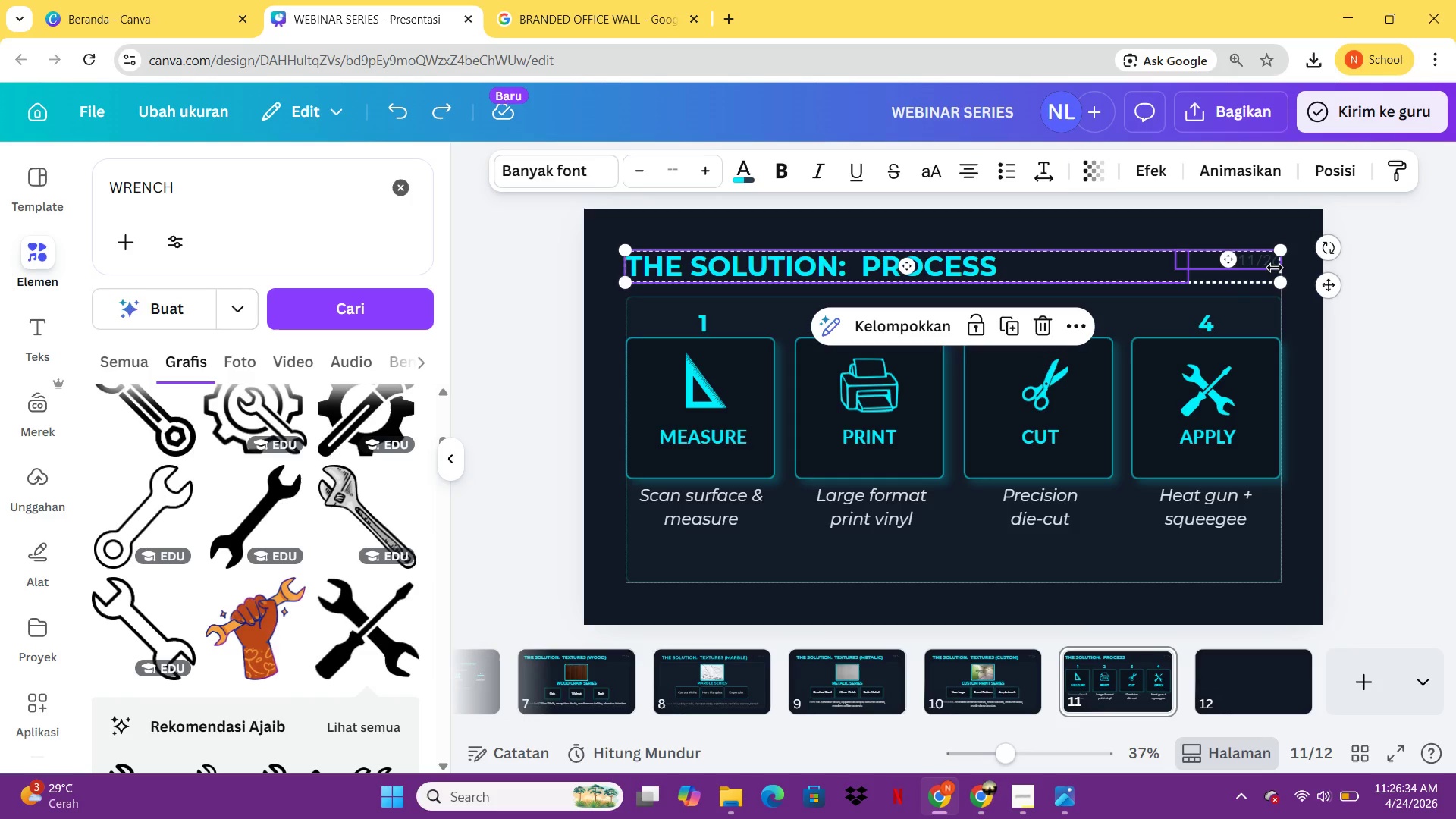 
key(Control+C)
 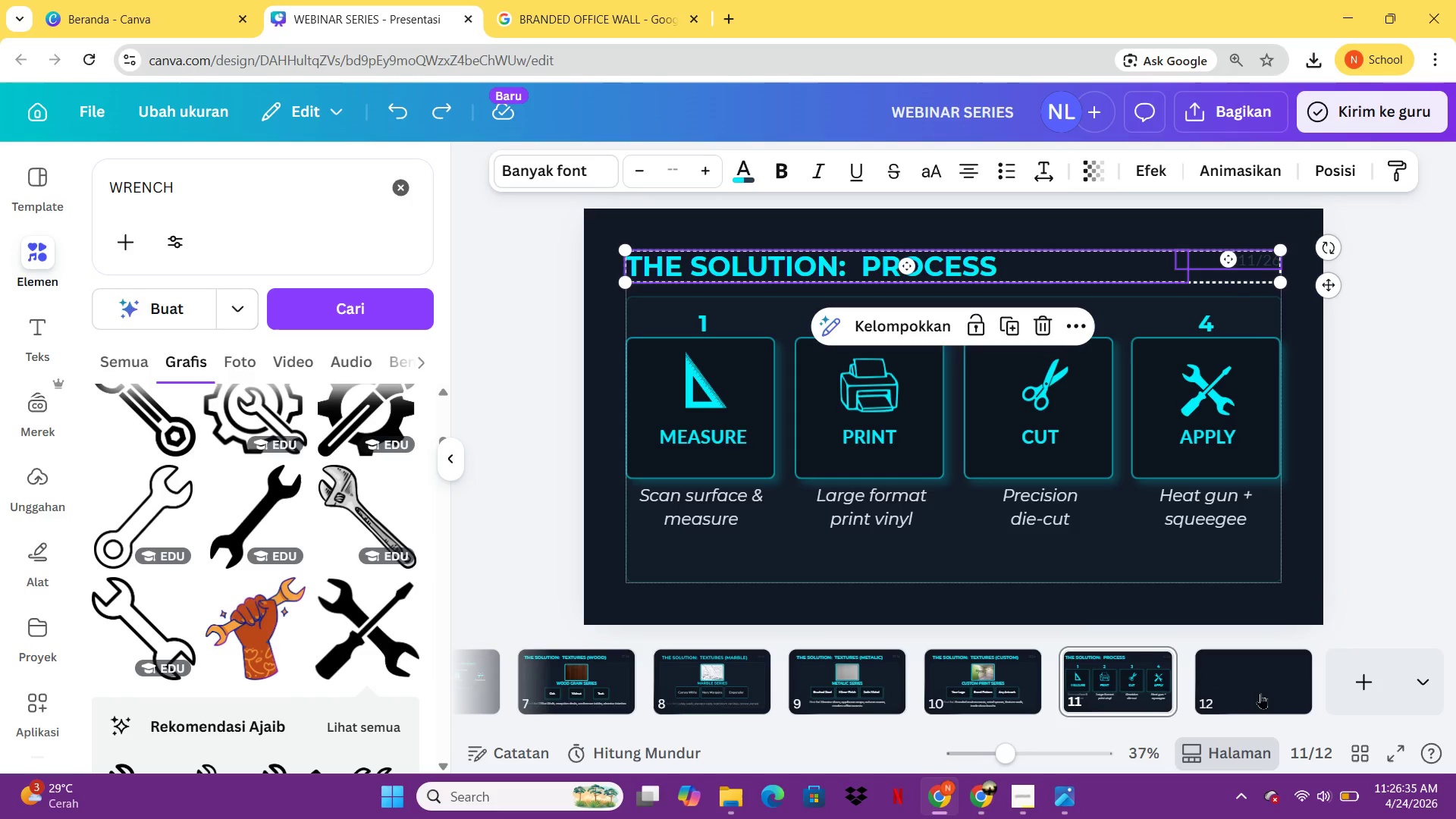 
left_click([1260, 690])
 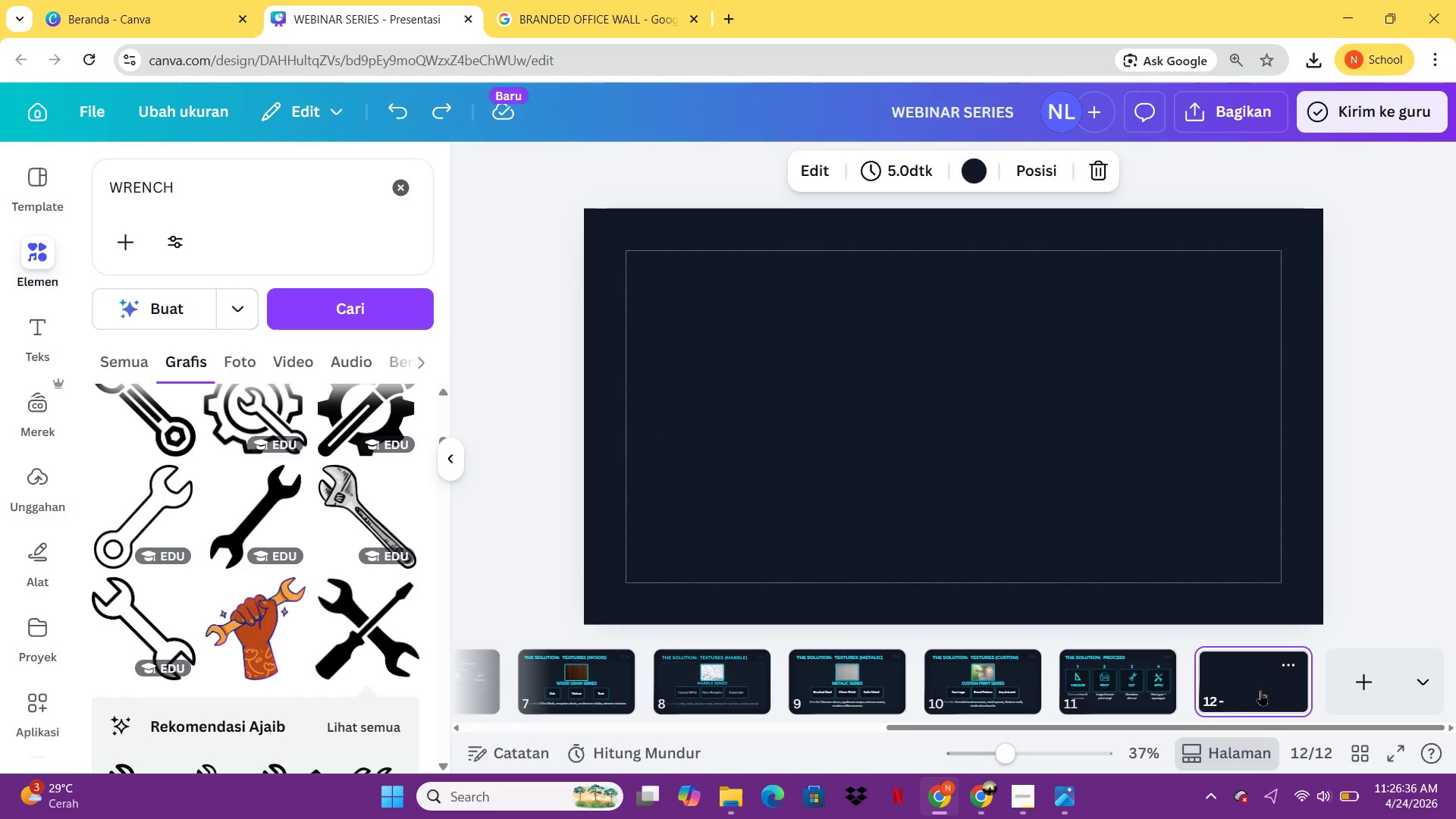 
key(Control+ControlLeft)
 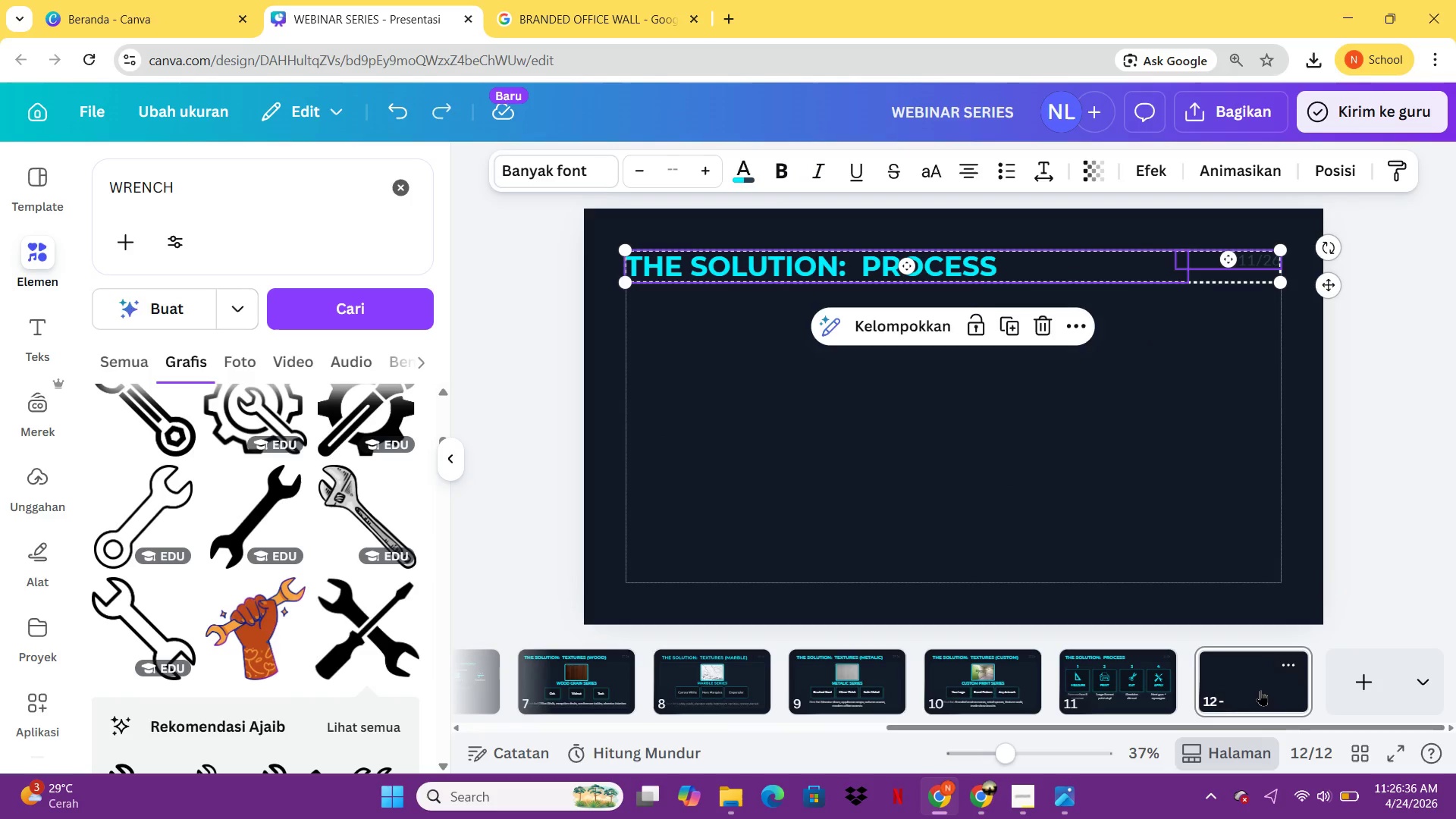 
key(Control+V)
 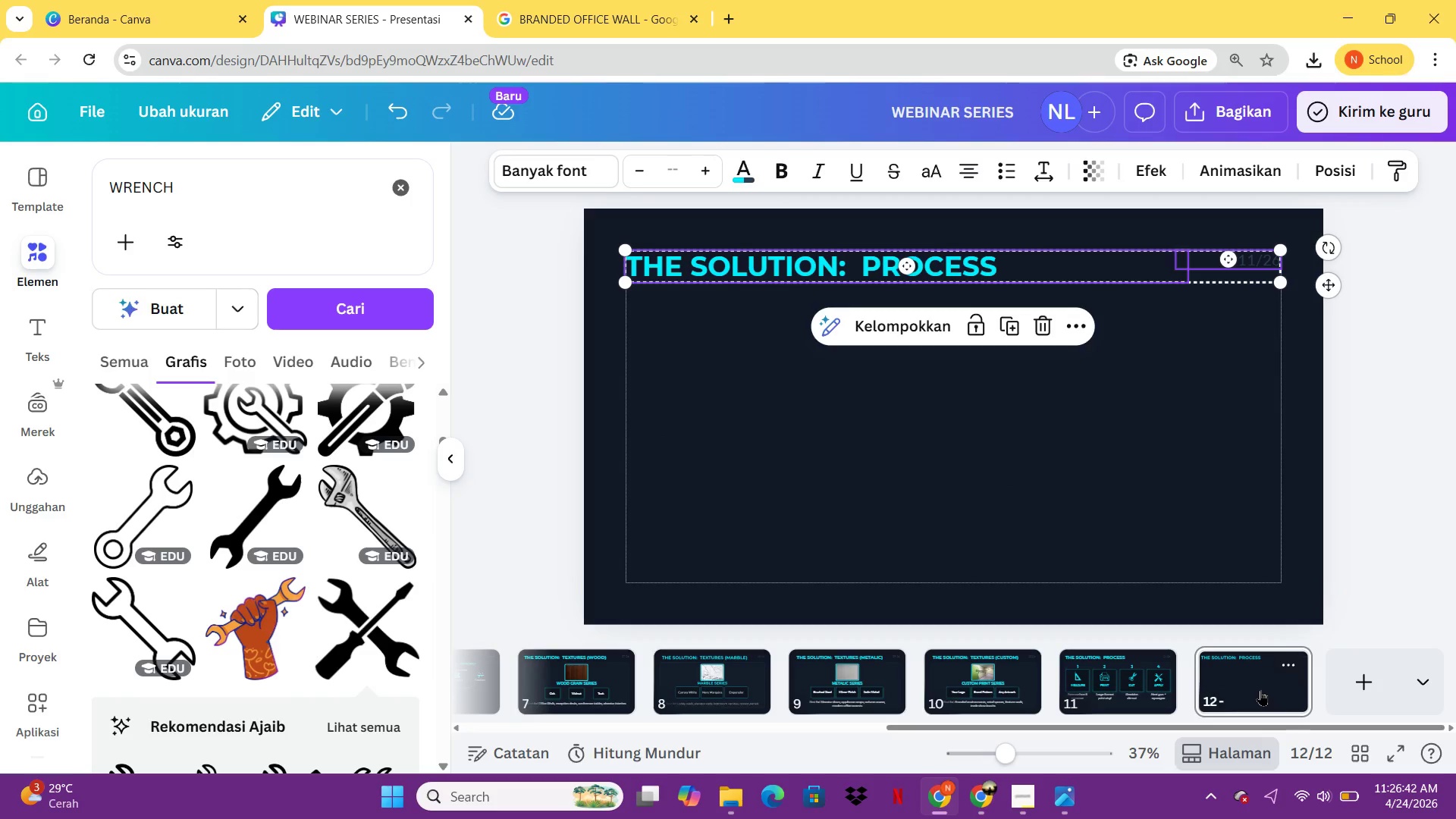 
wait(10.94)
 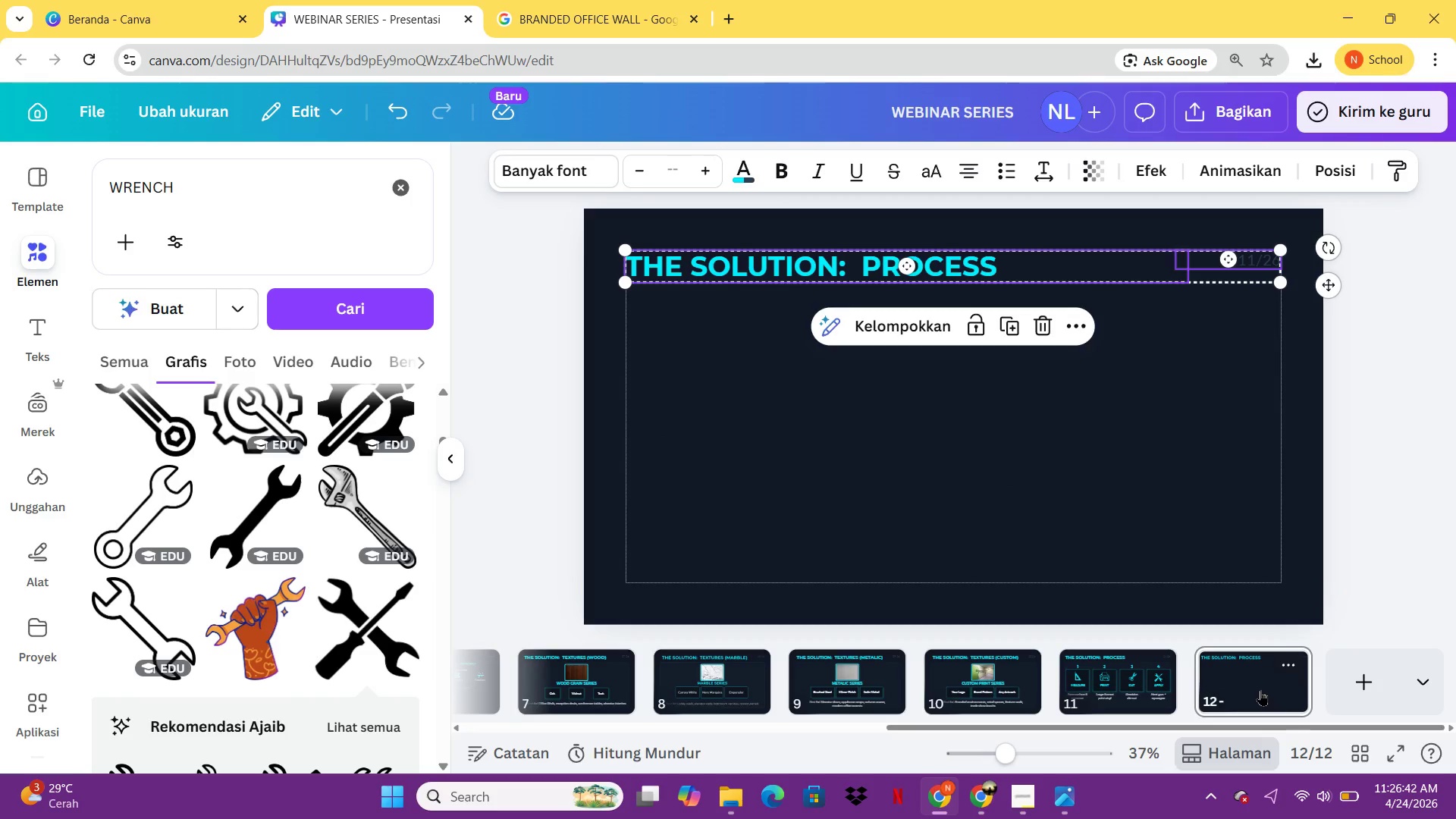 
double_click([789, 264])
 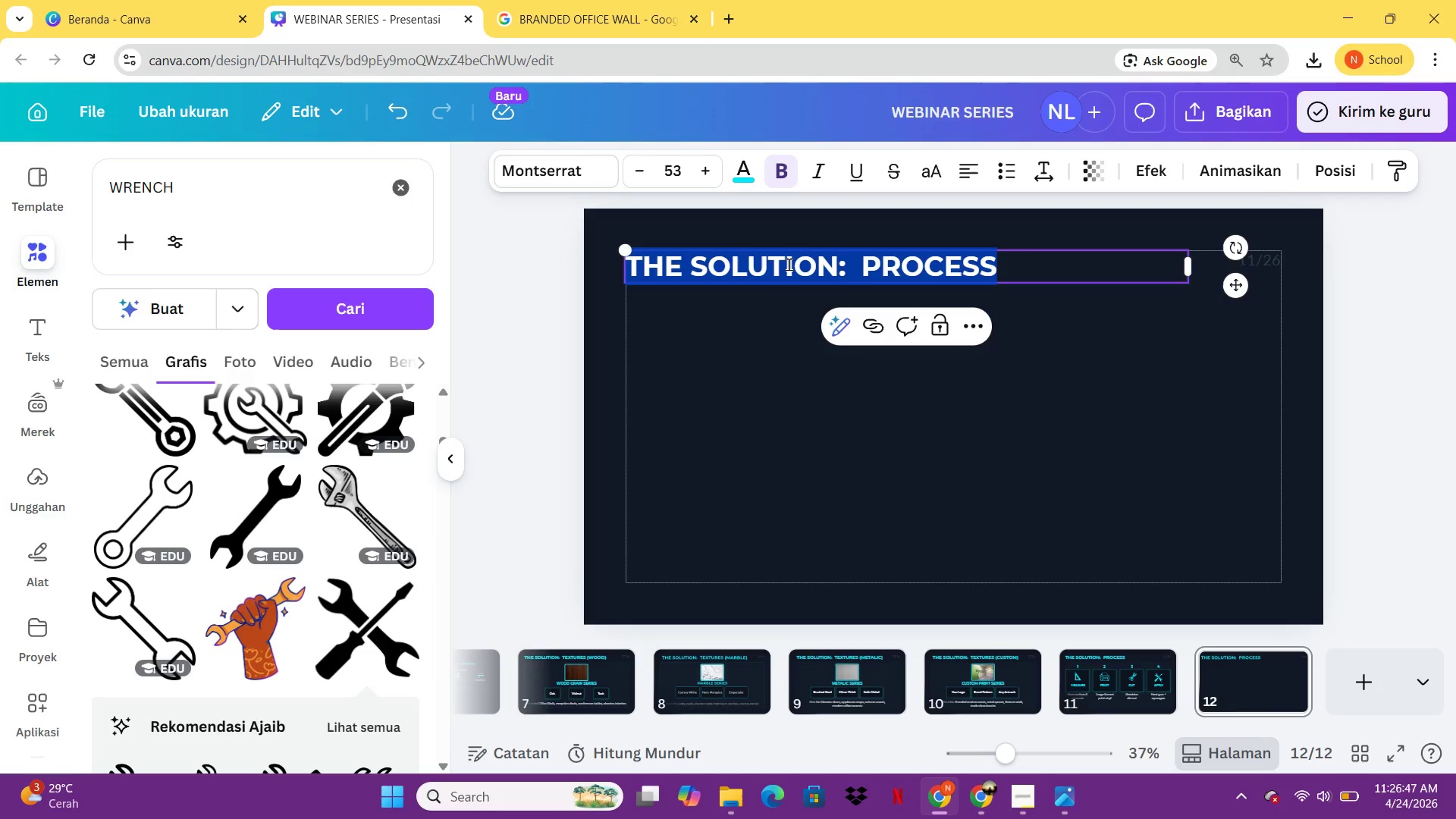 
key(Control+CapsLock)
 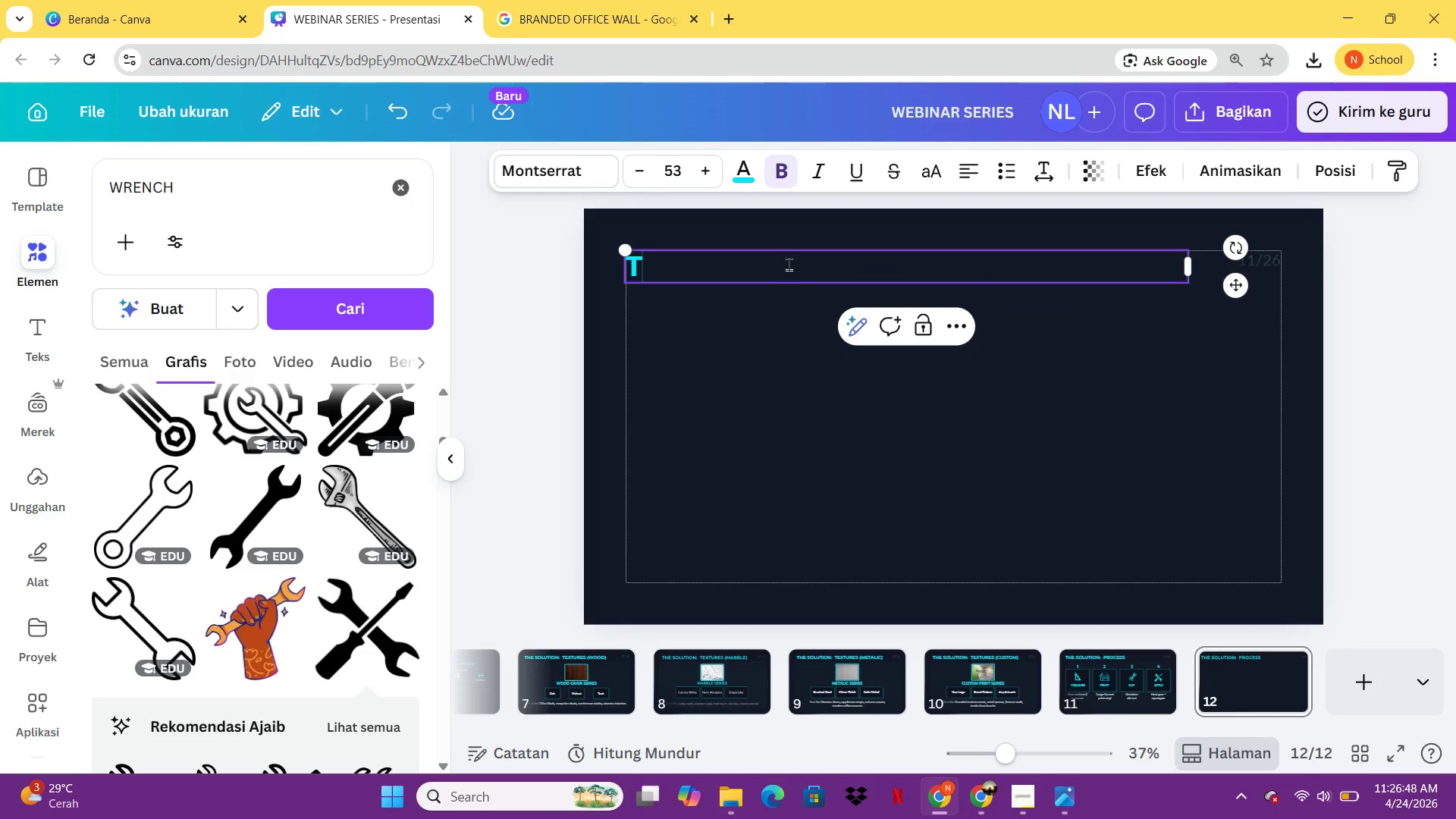 
key(Control+T)
 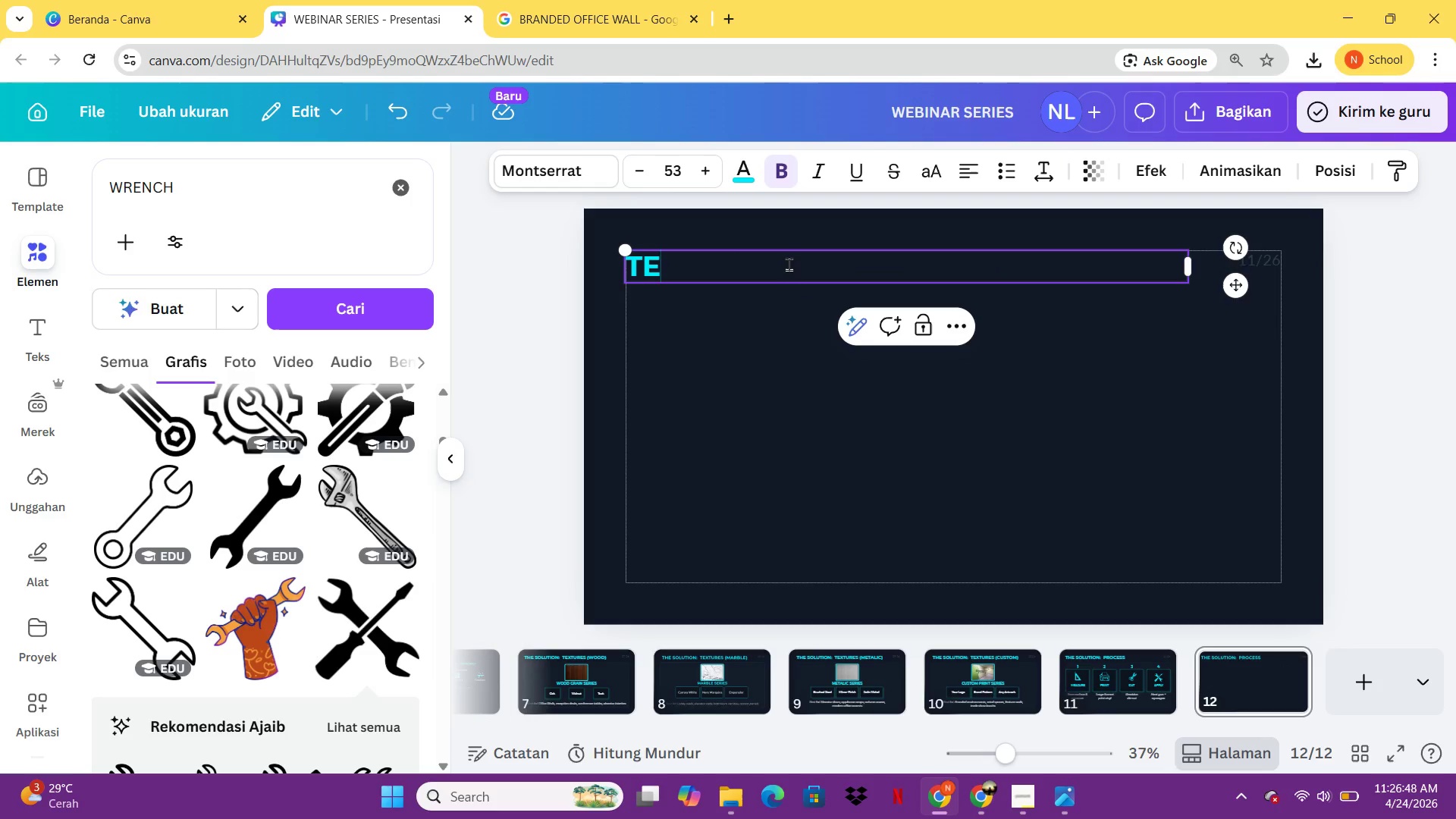 
type(EXH)
key(Backspace)
key(Backspace)
key(Backspace)
type(C)
key(Backspace)
key(Backspace)
type(E)
key(Backspace)
 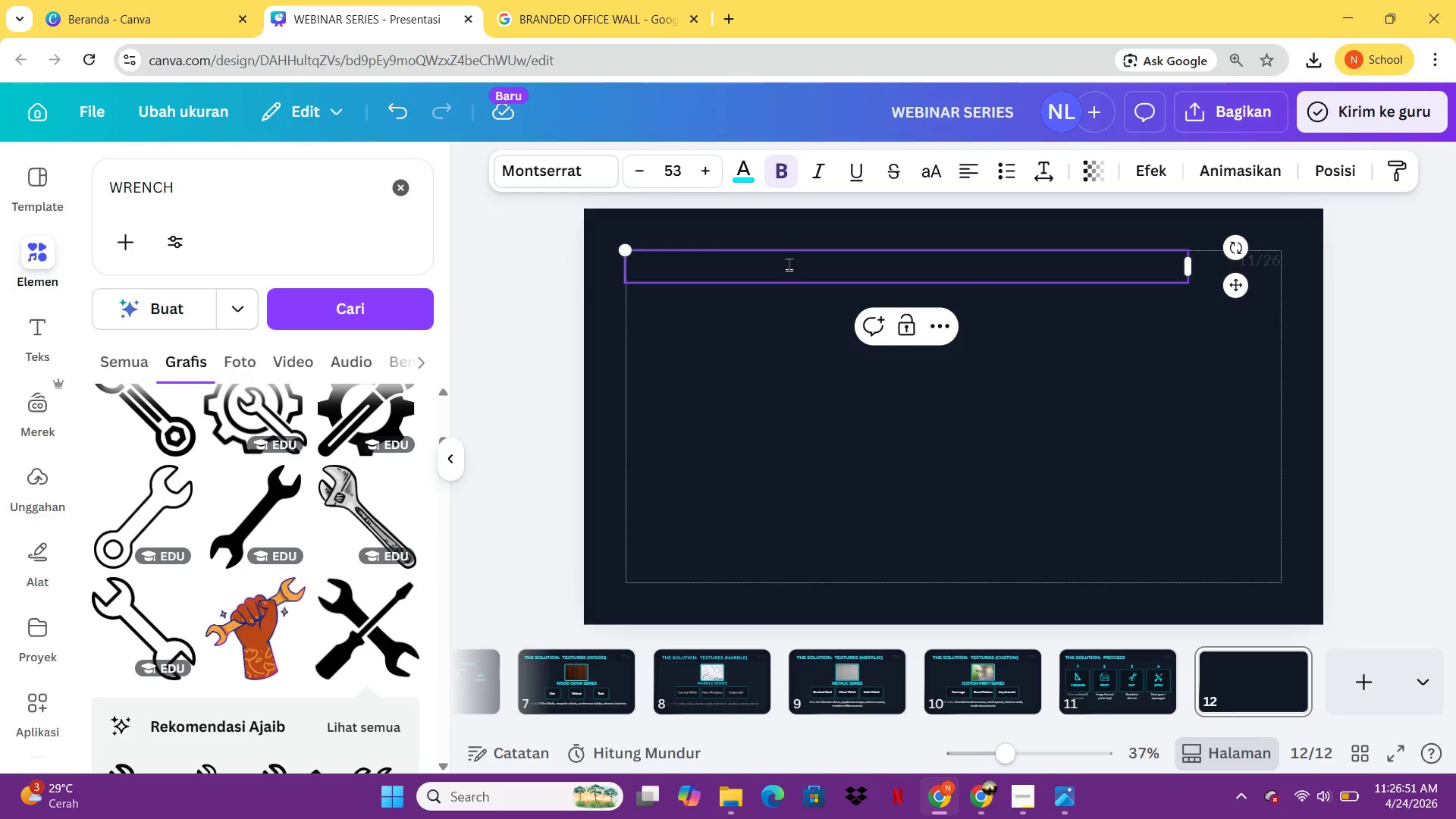 
key(Control+Z)
 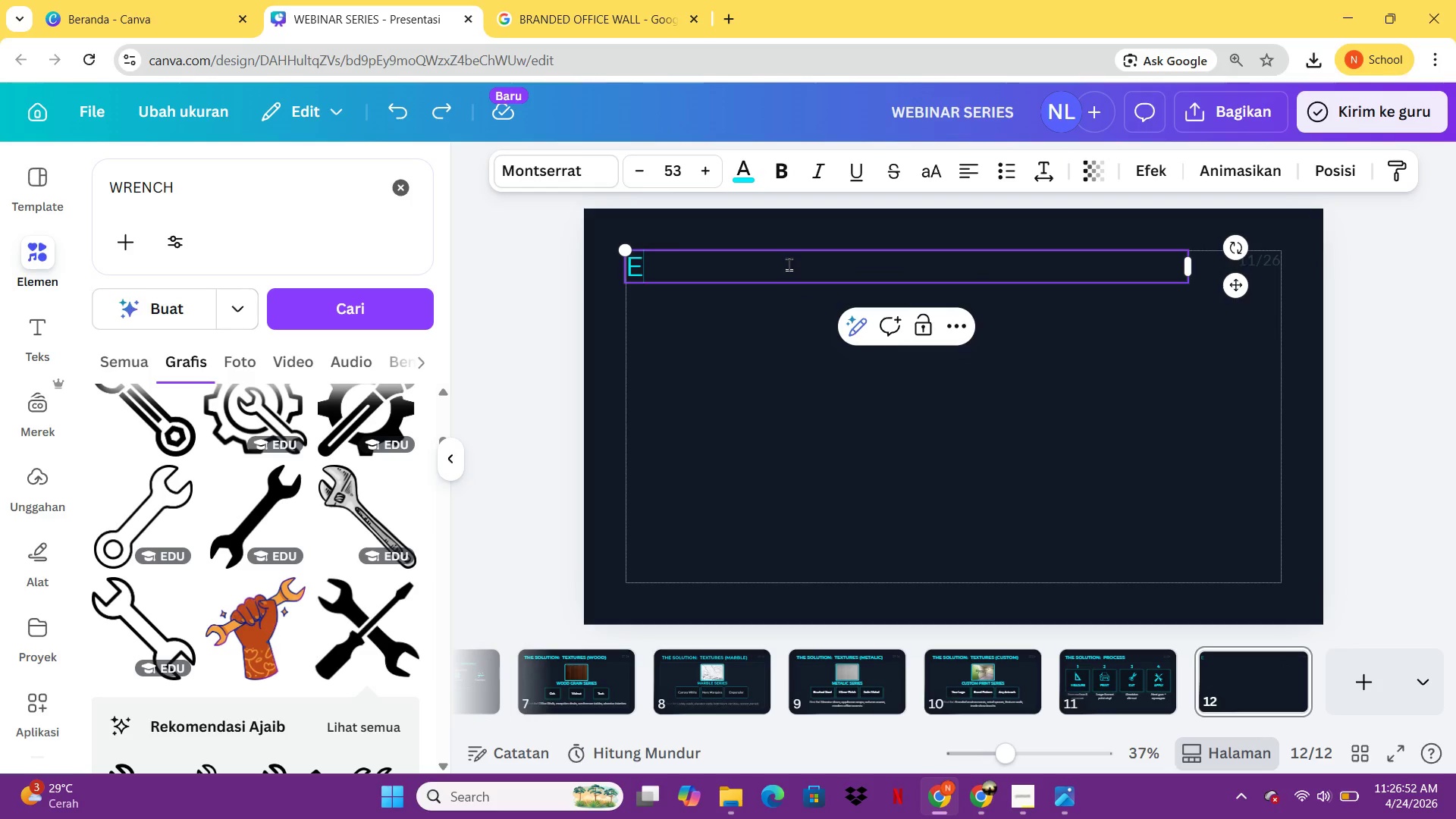 
key(Control+Z)
 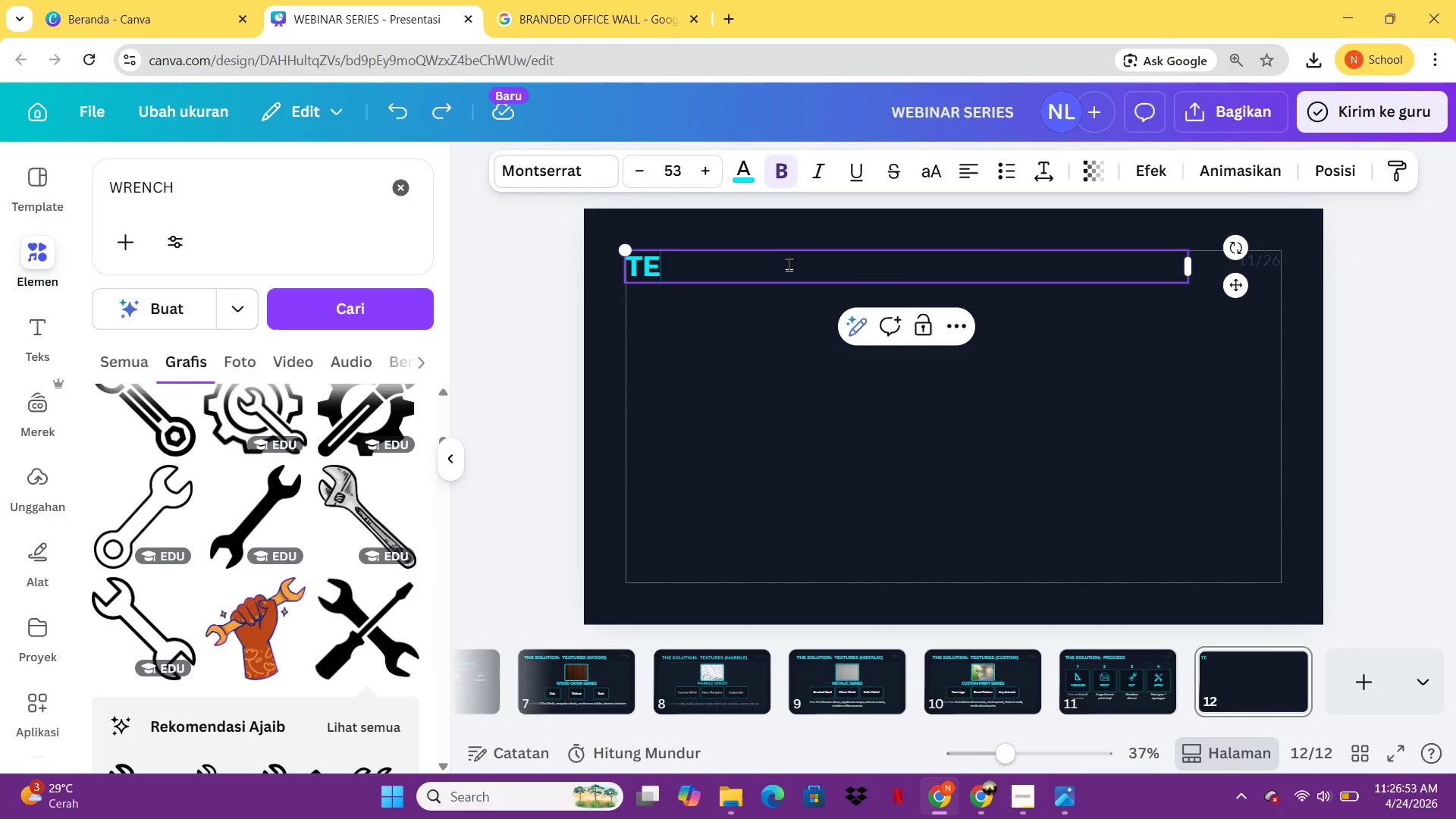 
type(CHNICAL SPECS)
 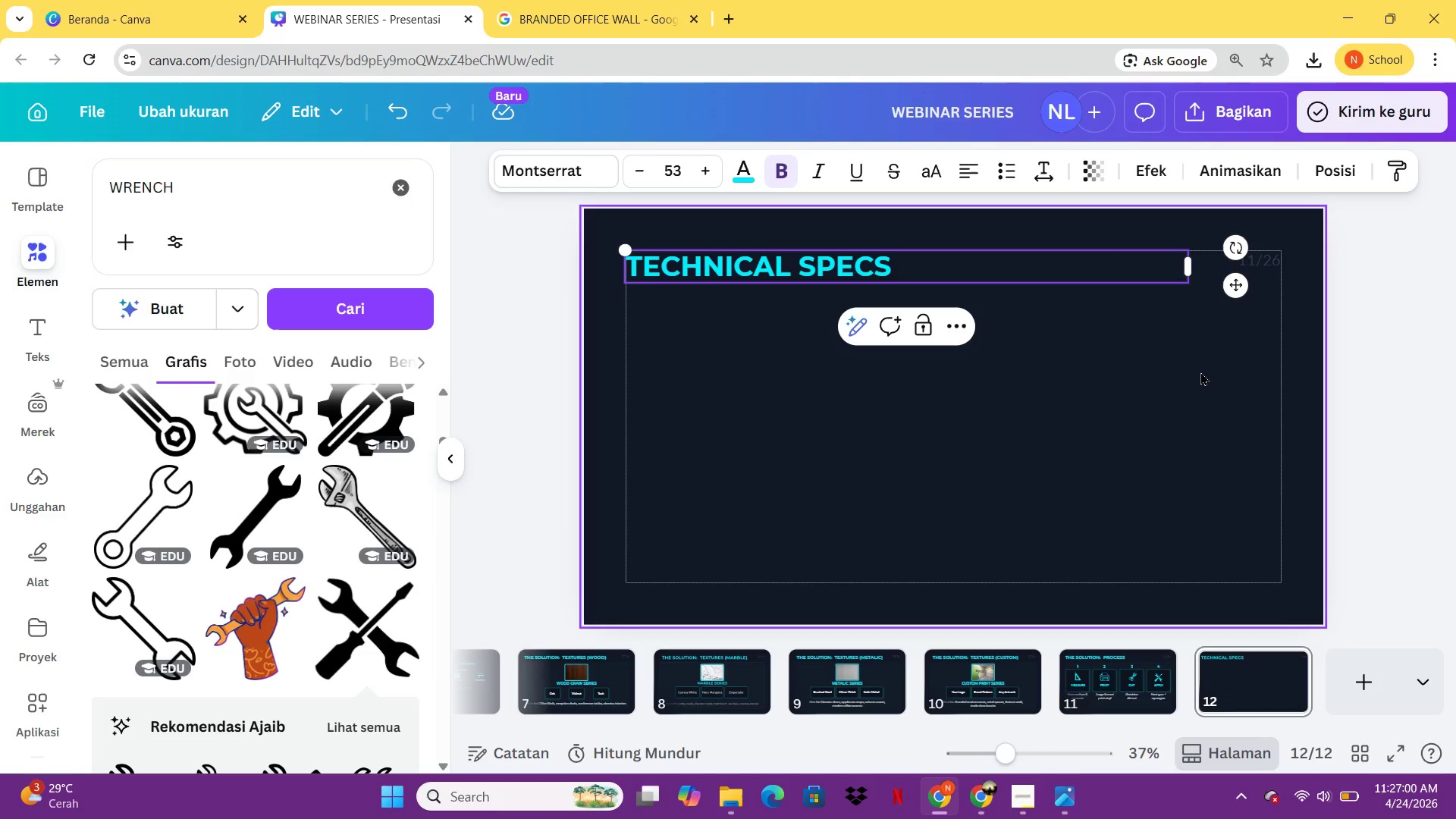 
left_click([1200, 372])
 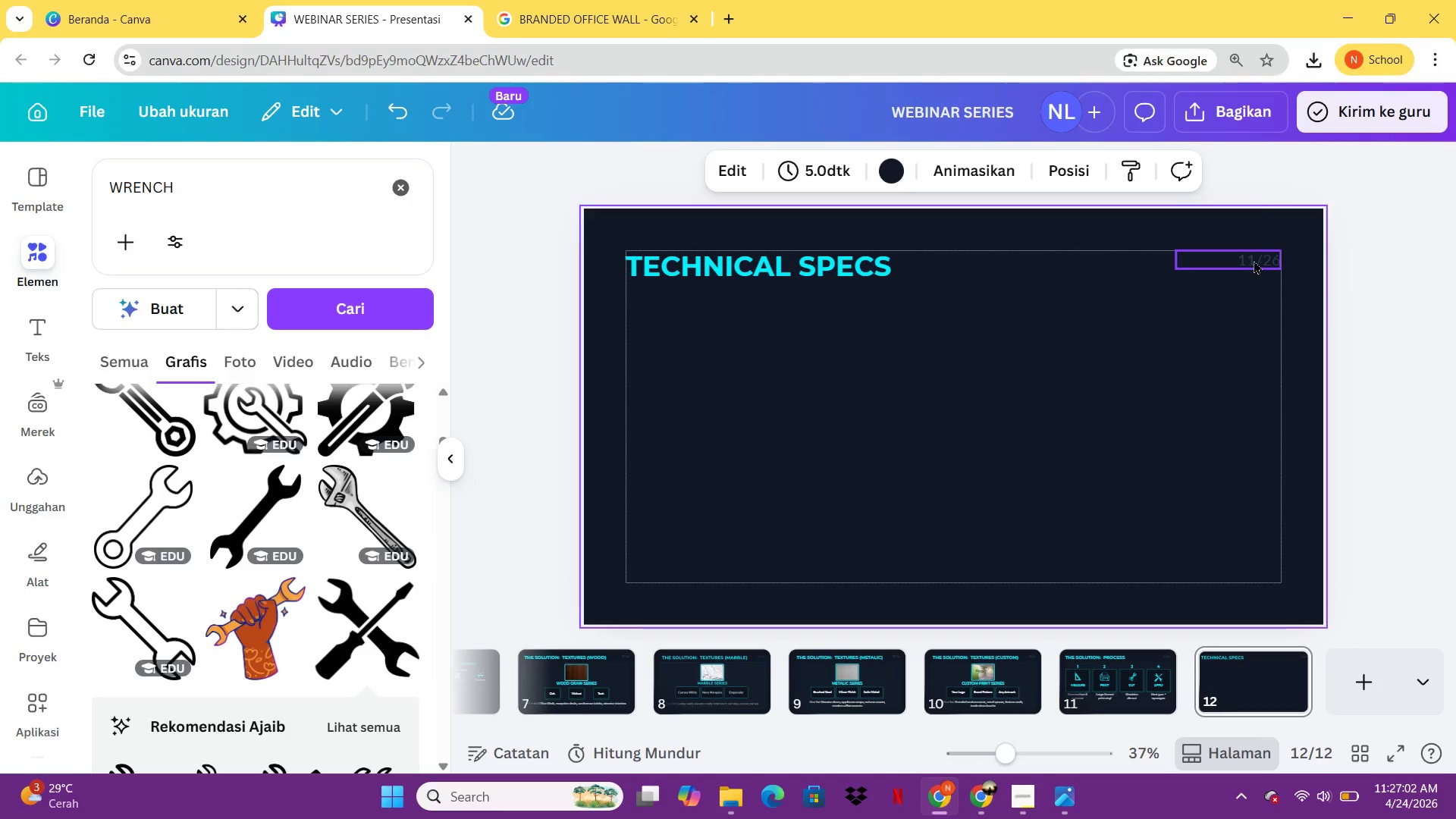 
double_click([1254, 260])
 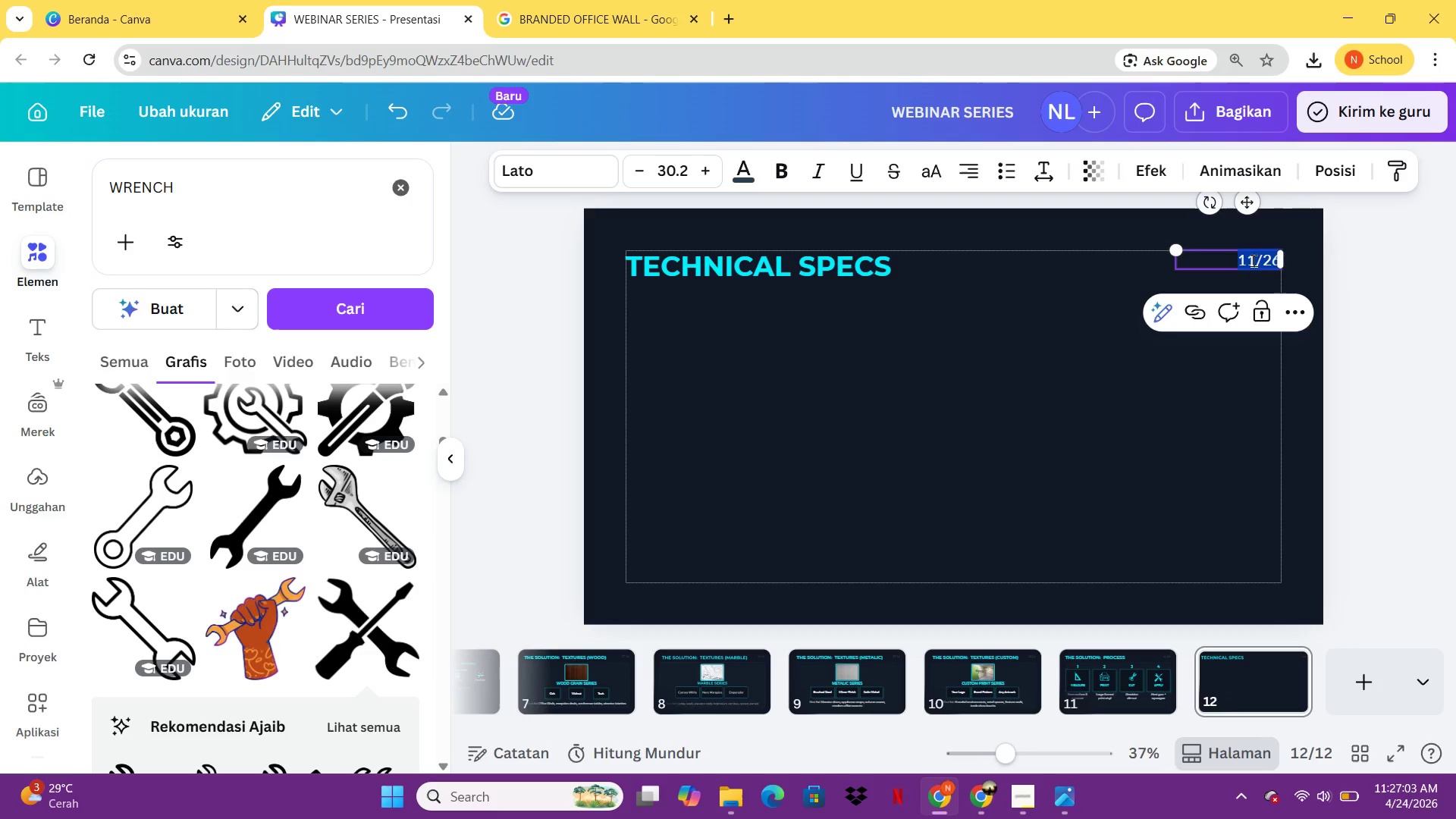 
left_click([1254, 260])
 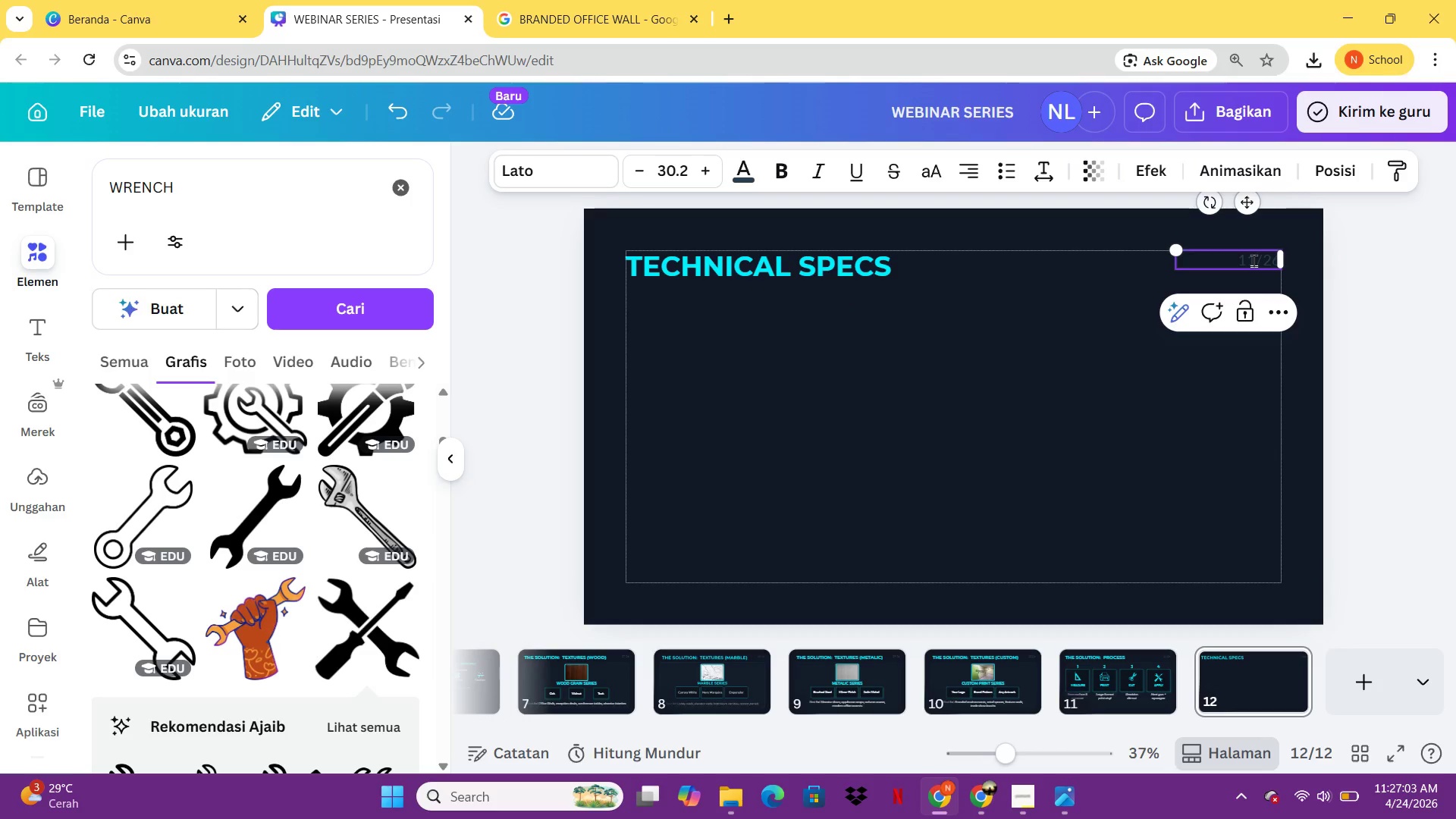 
key(Backspace)
 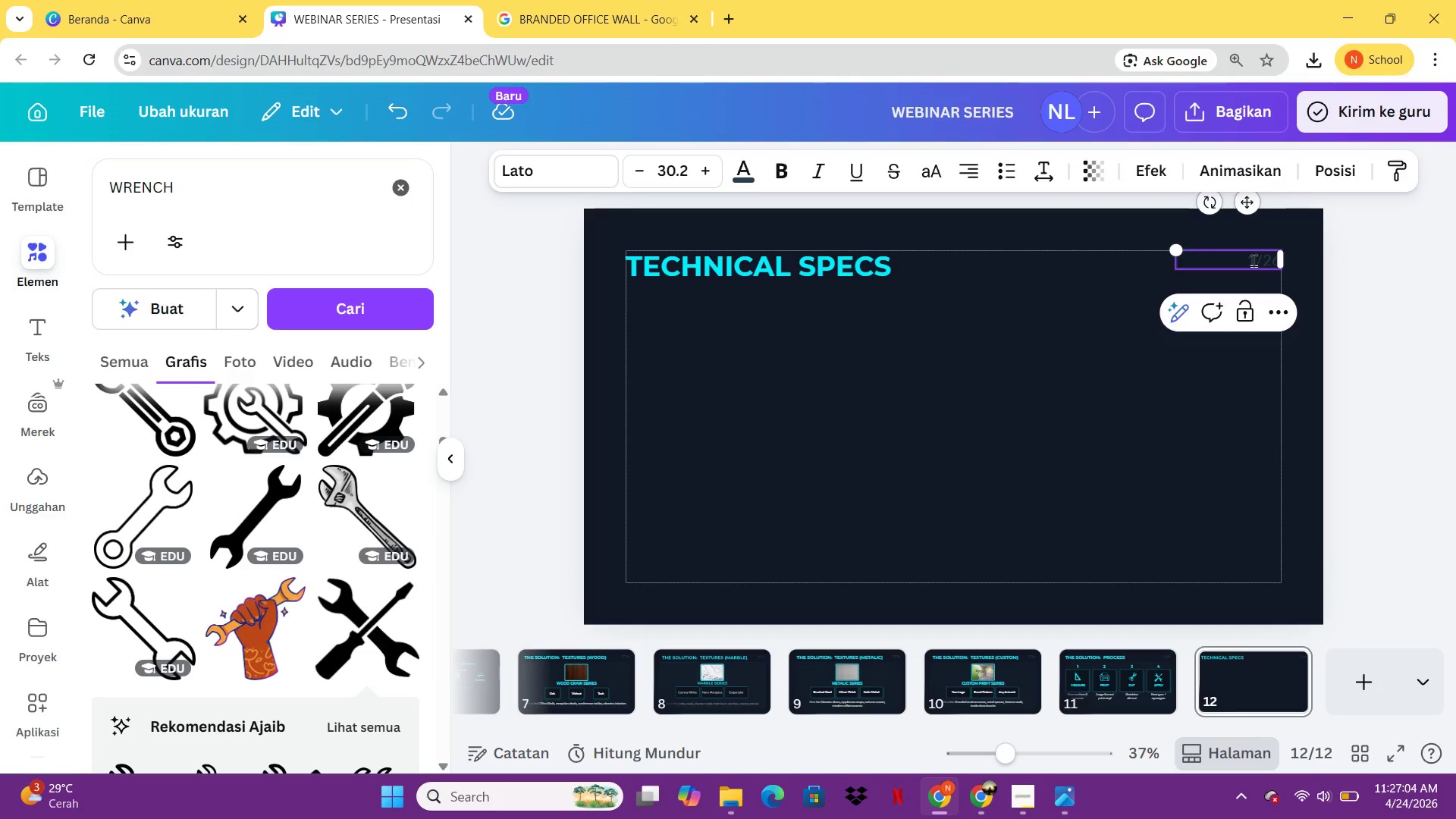 
key(2)
 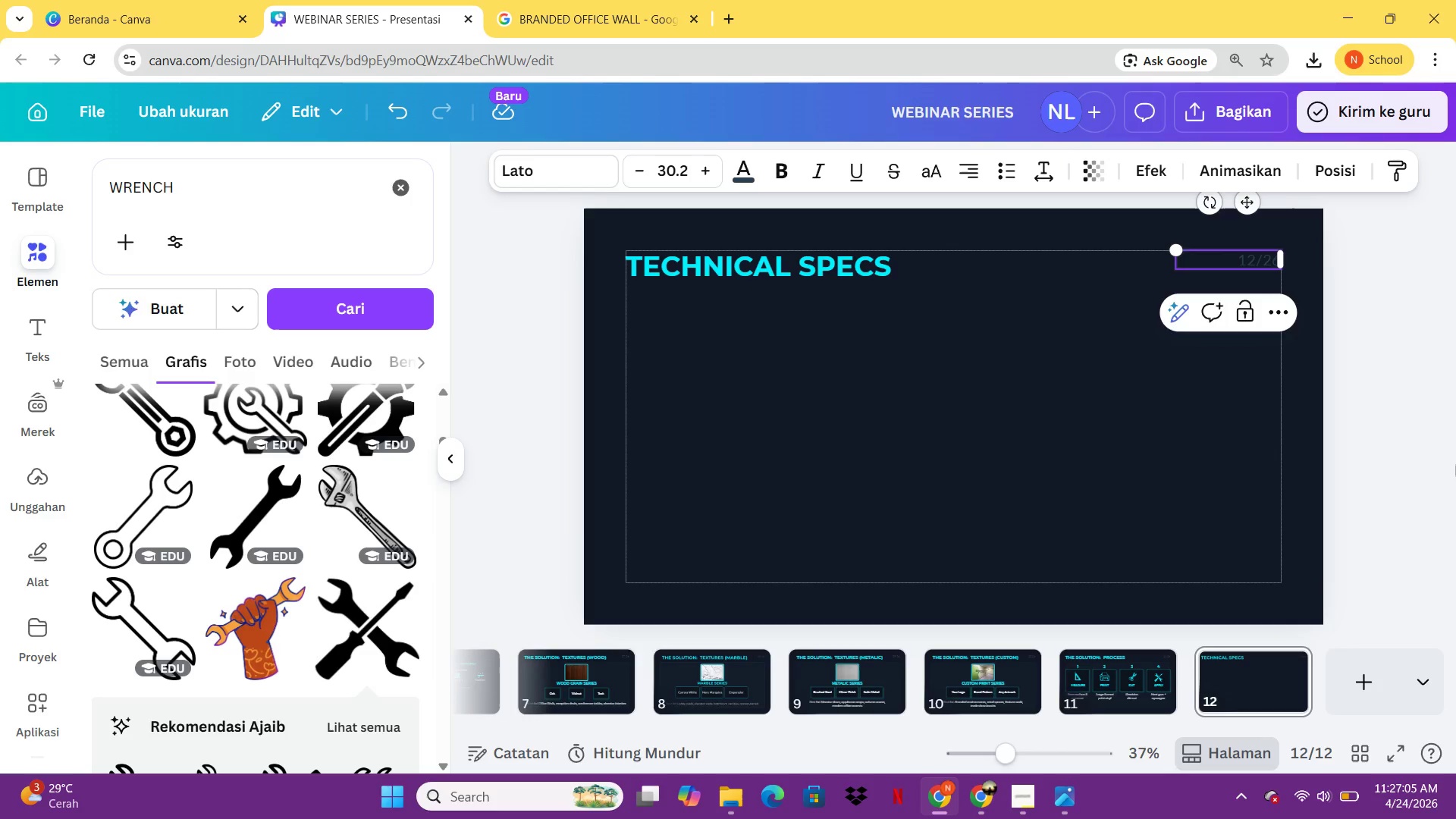 
left_click([1455, 463])
 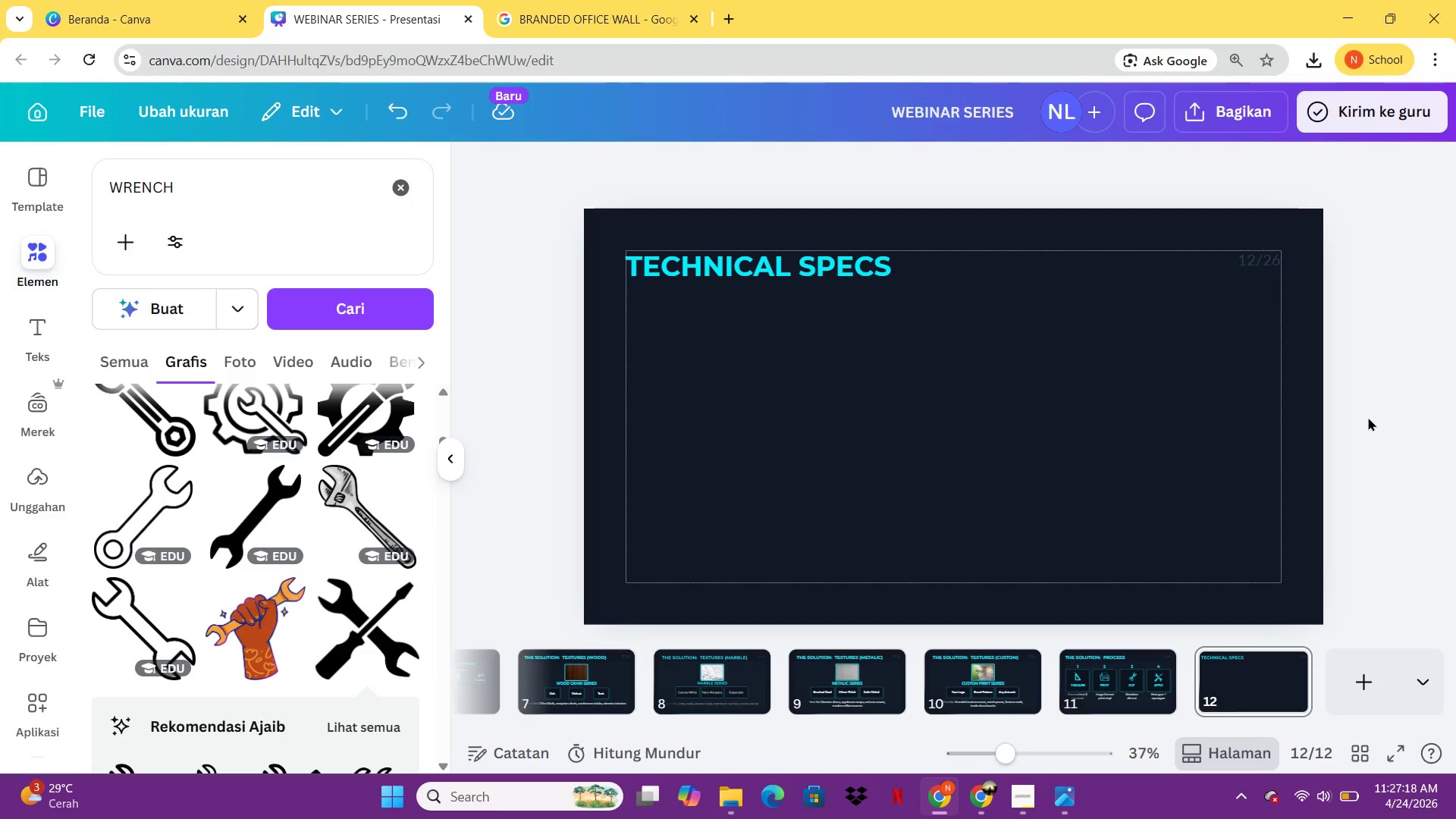 
wait(17.34)
 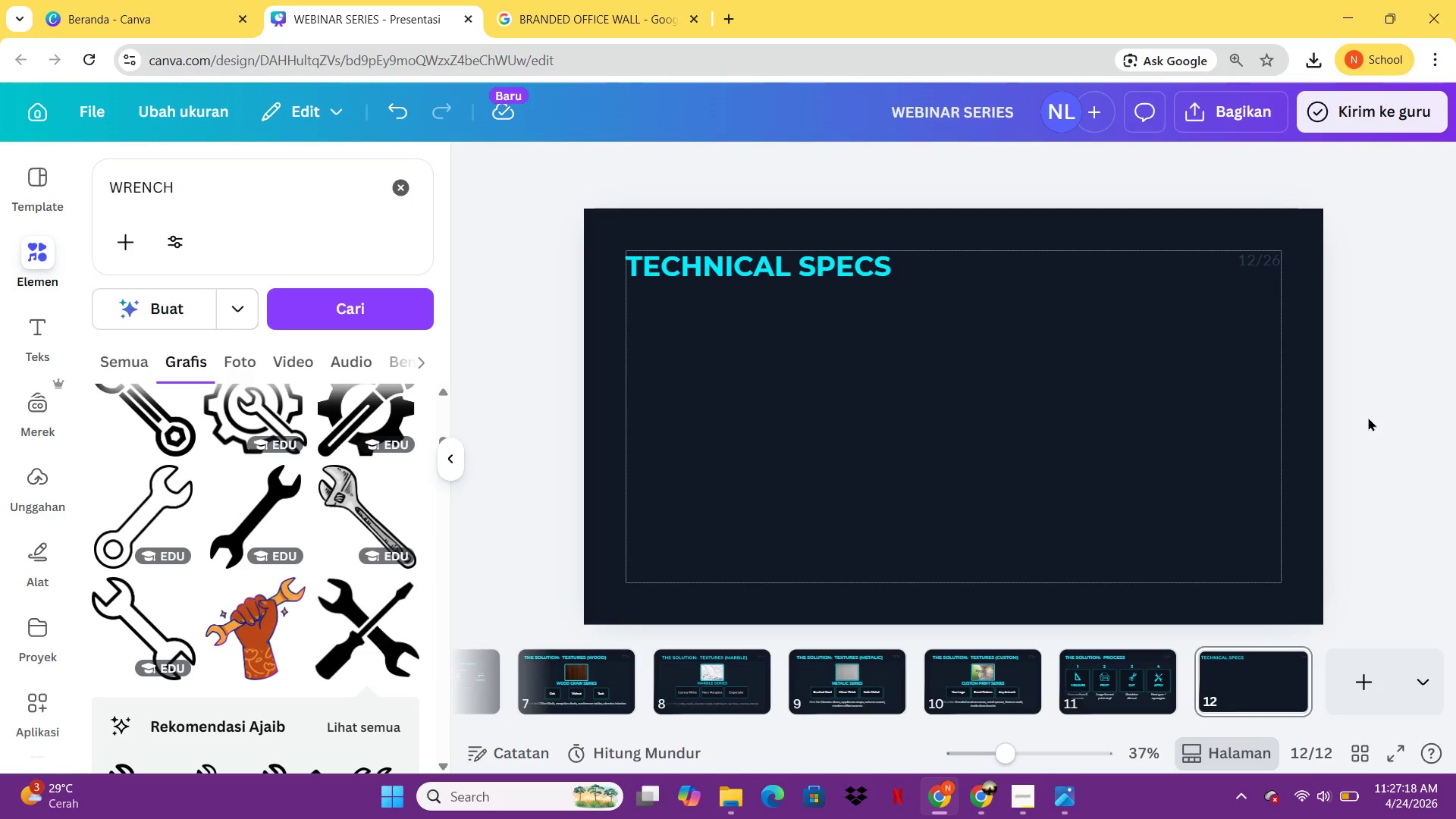 
left_click([1106, 654])
 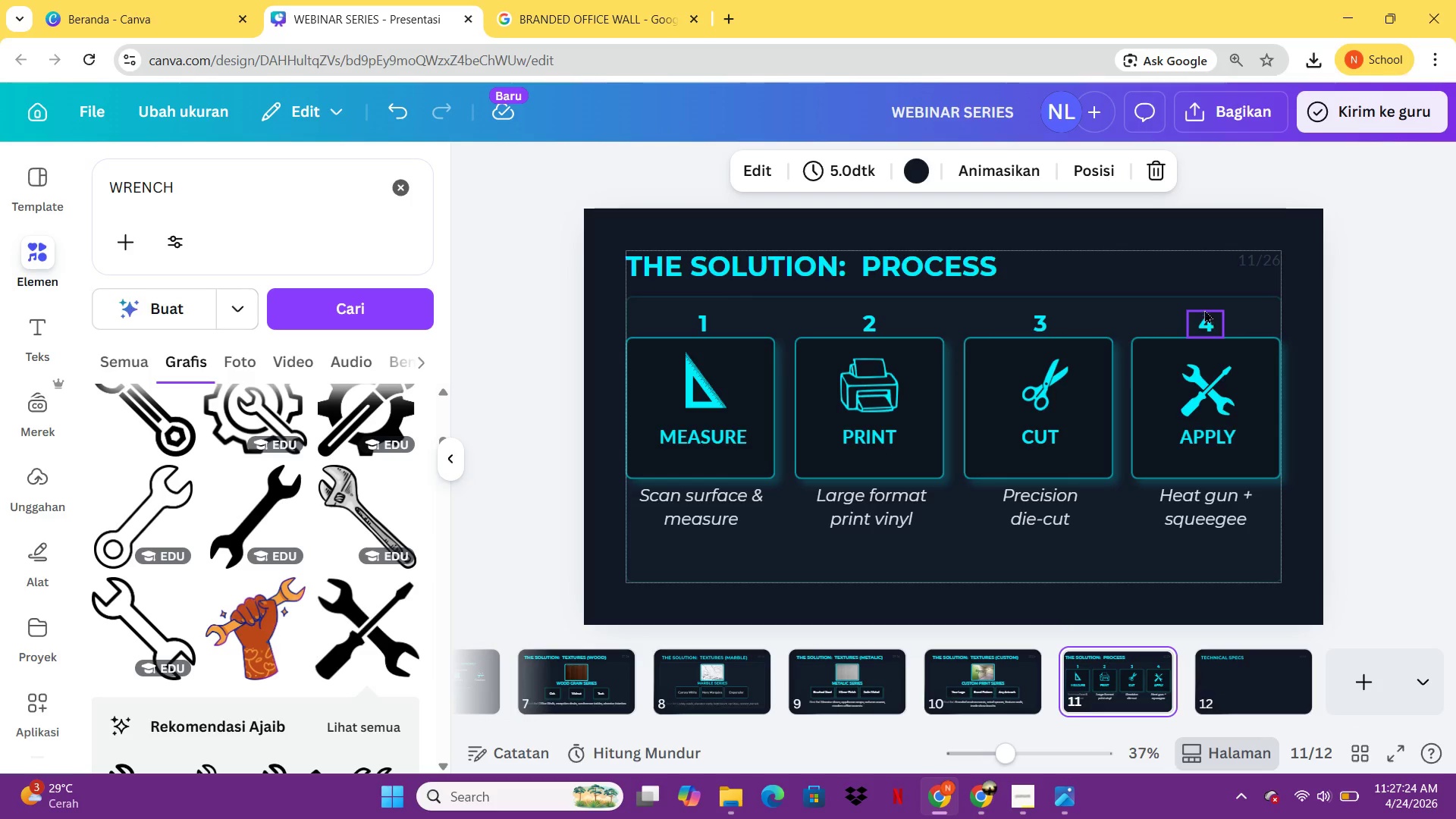 
left_click([1173, 306])
 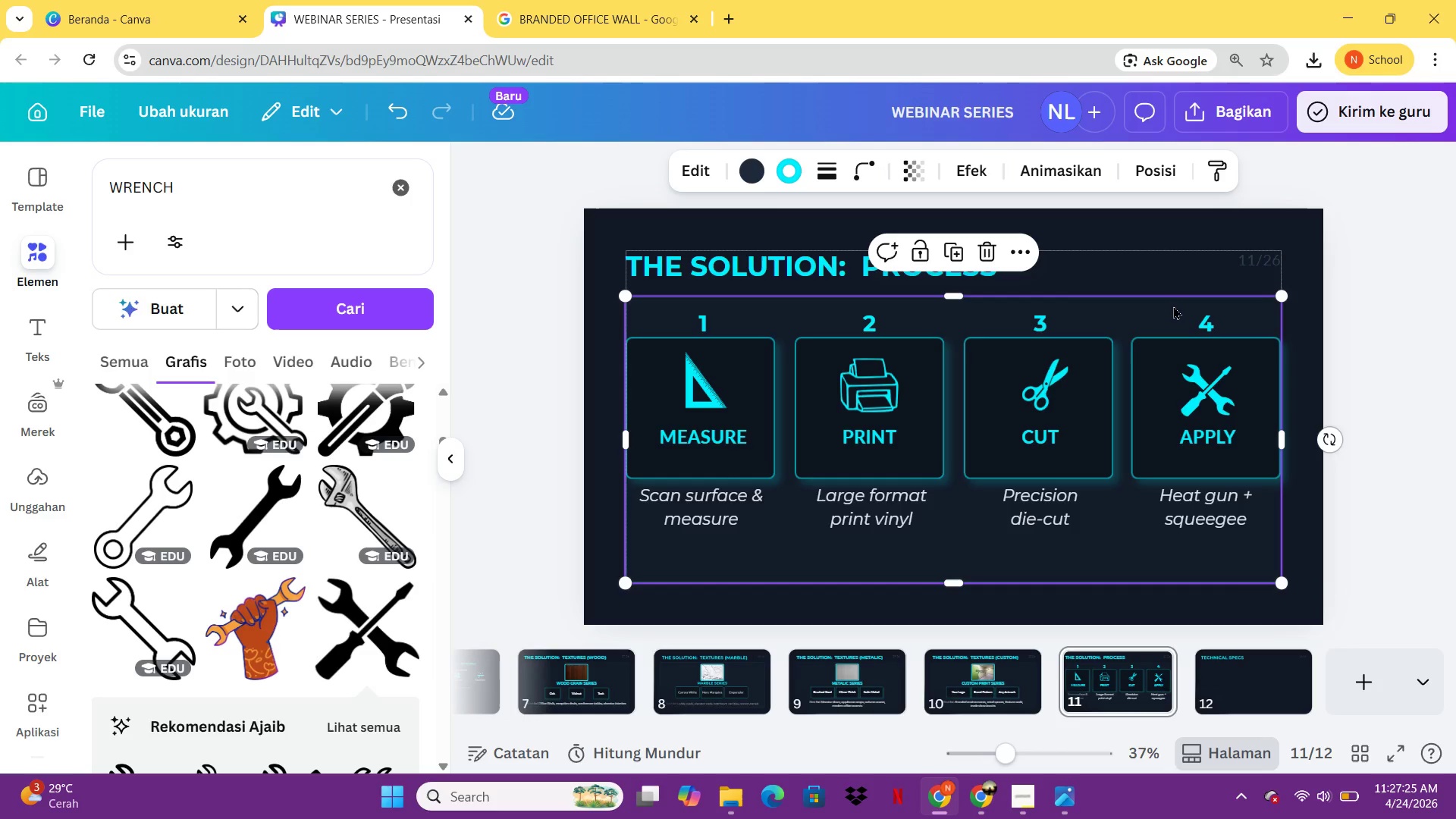 
key(Control+C)
 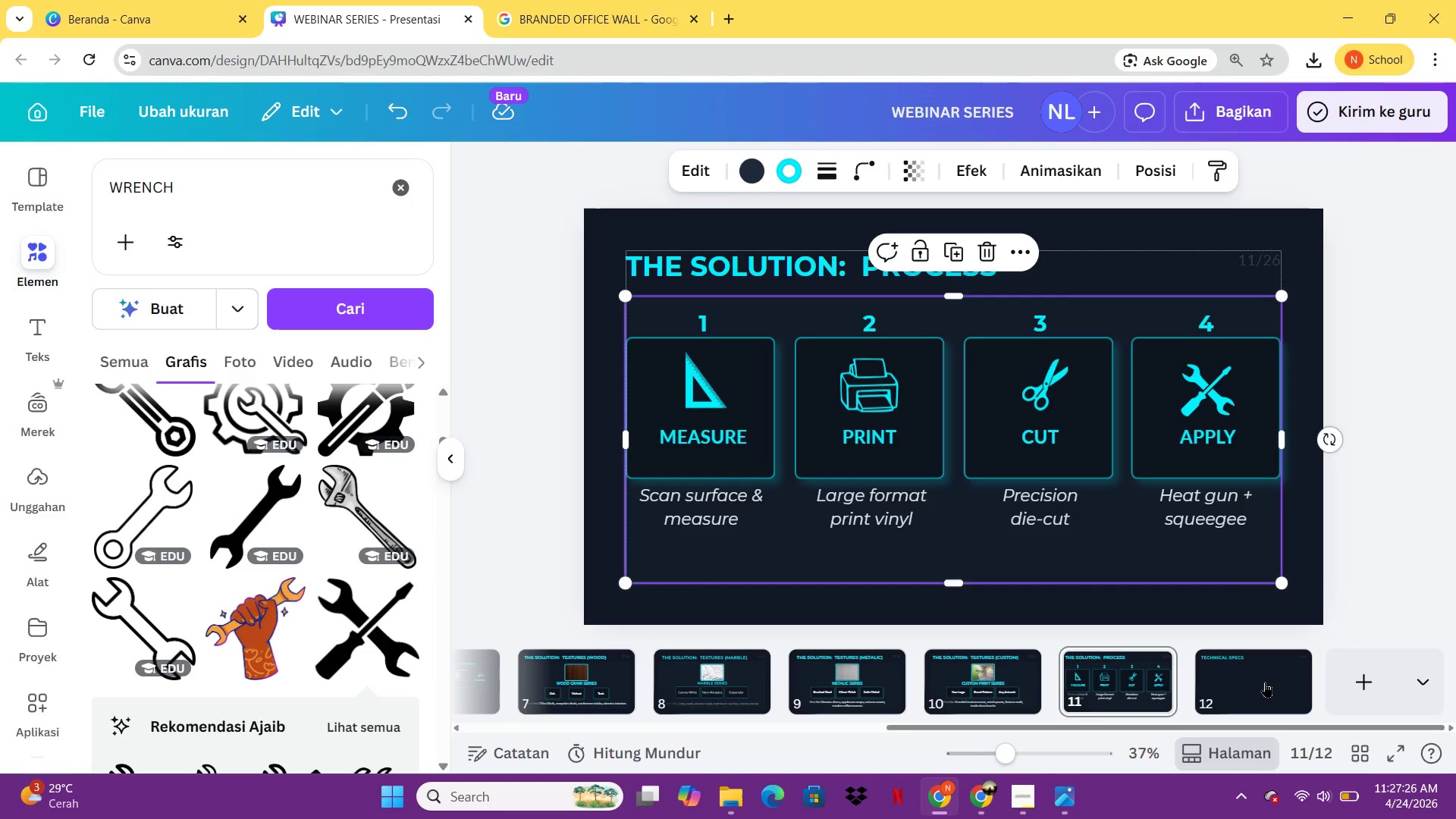 
left_click([1265, 682])
 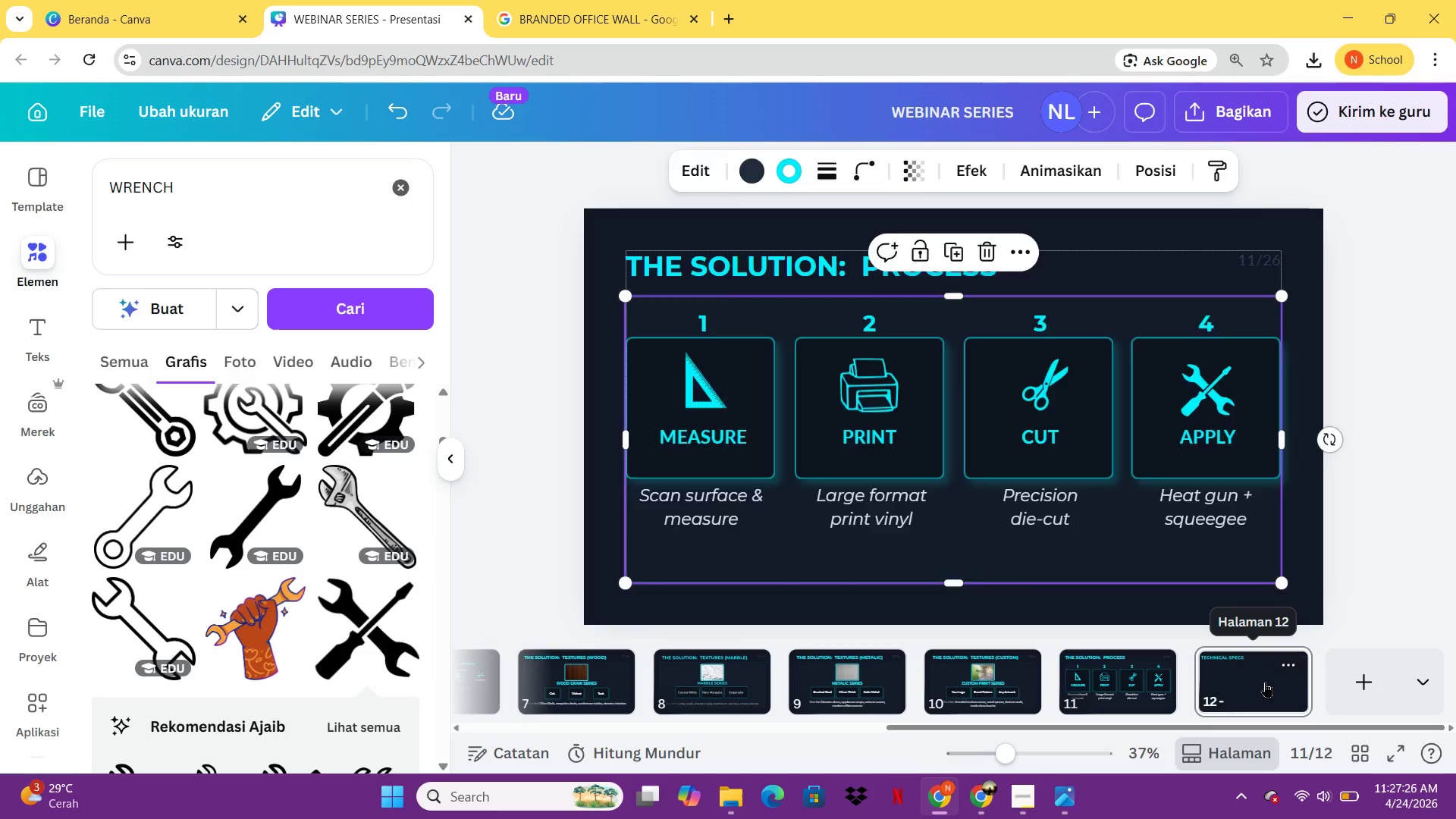 
key(Control+ControlLeft)
 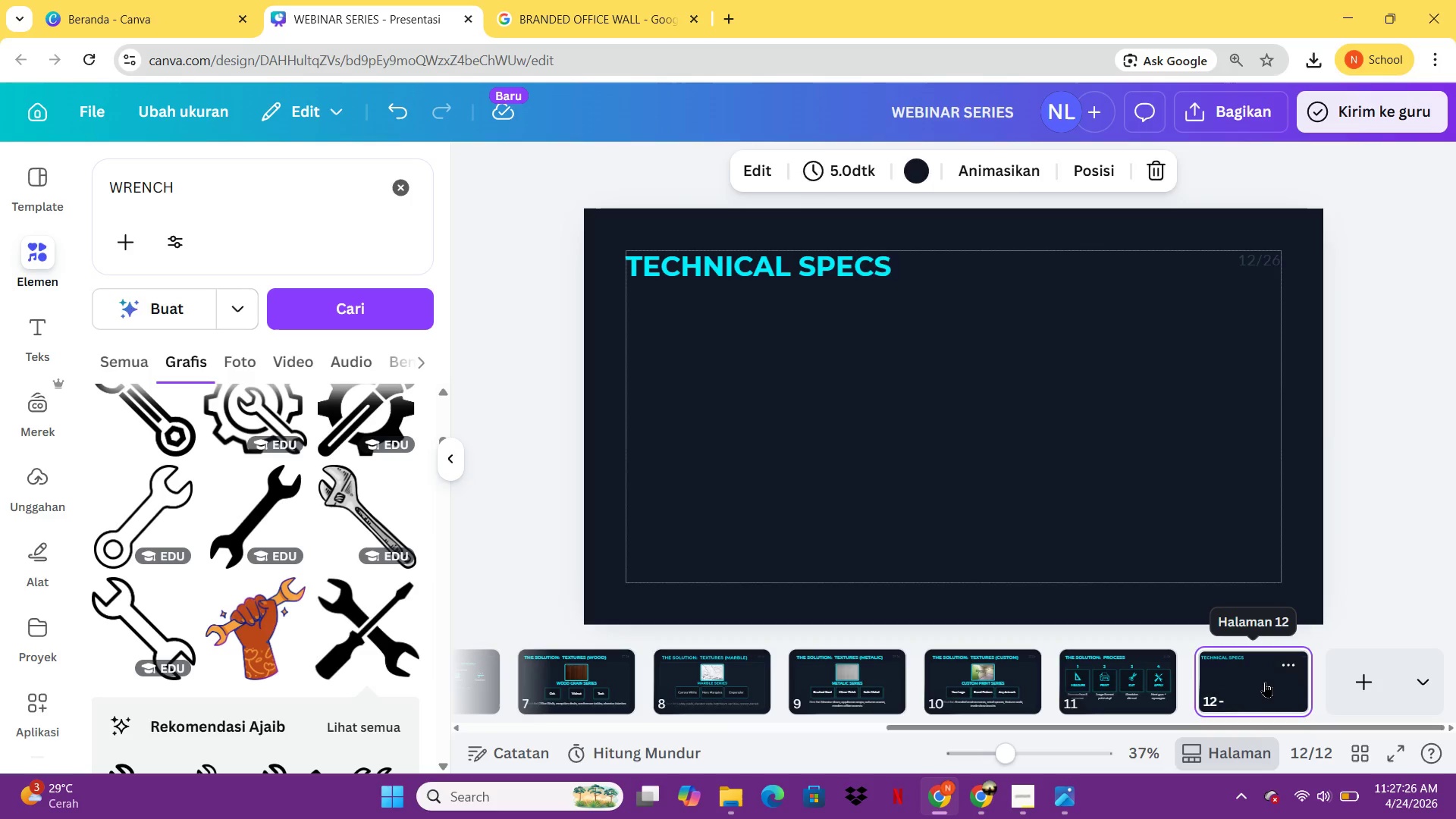 
key(V)
 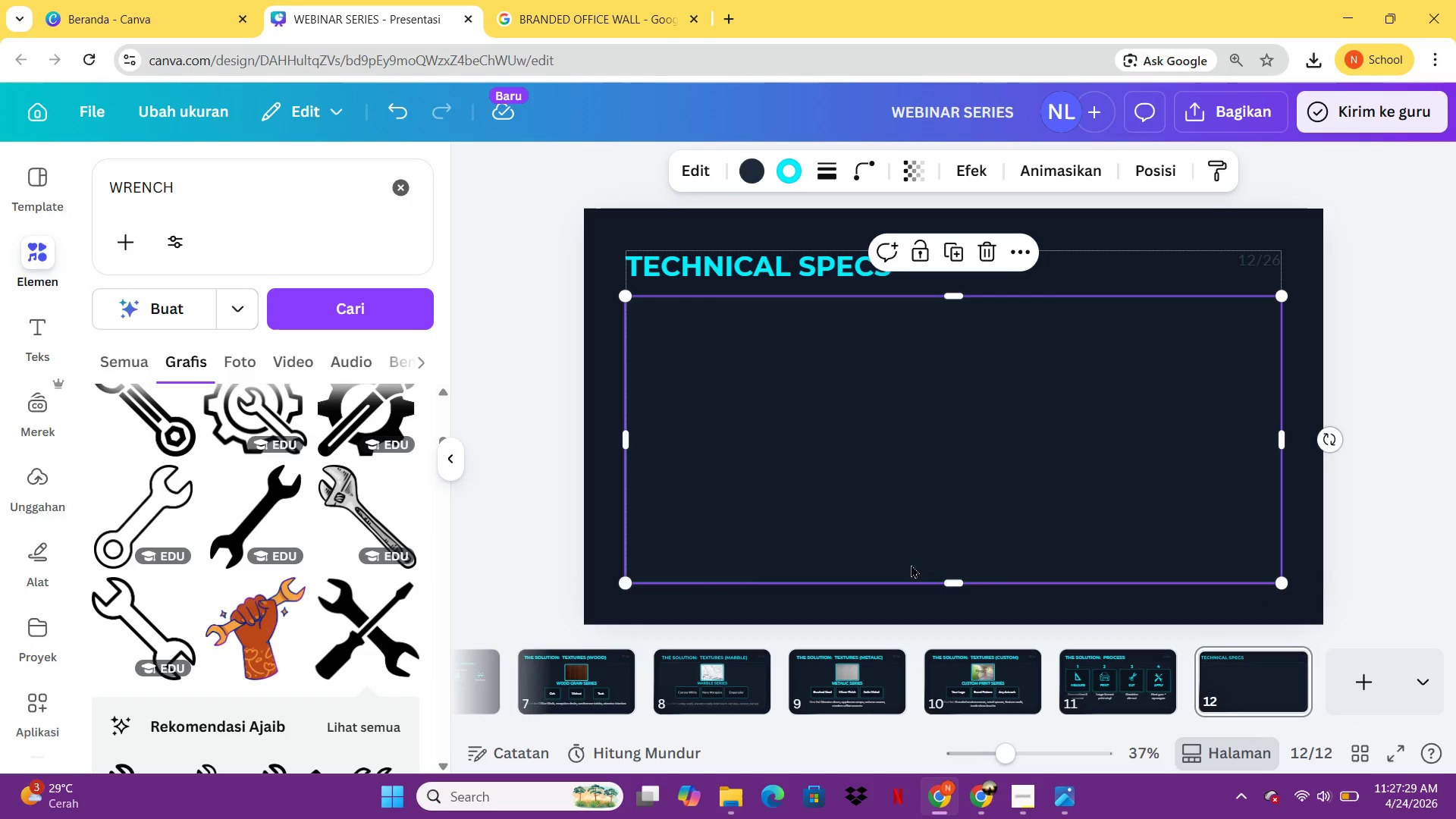 
left_click_drag(start_coordinate=[968, 585], to_coordinate=[981, 432])
 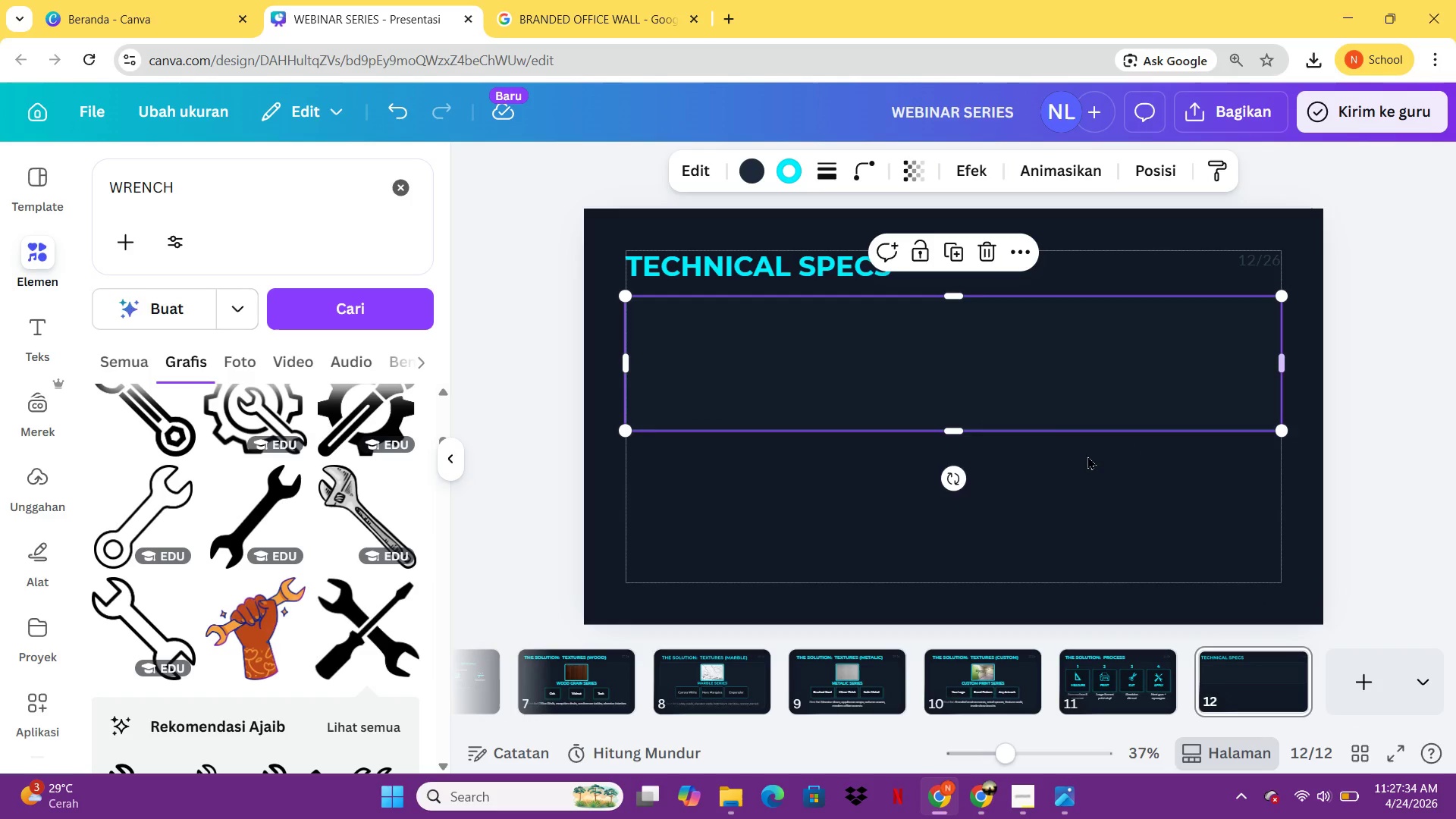 
left_click([1059, 551])
 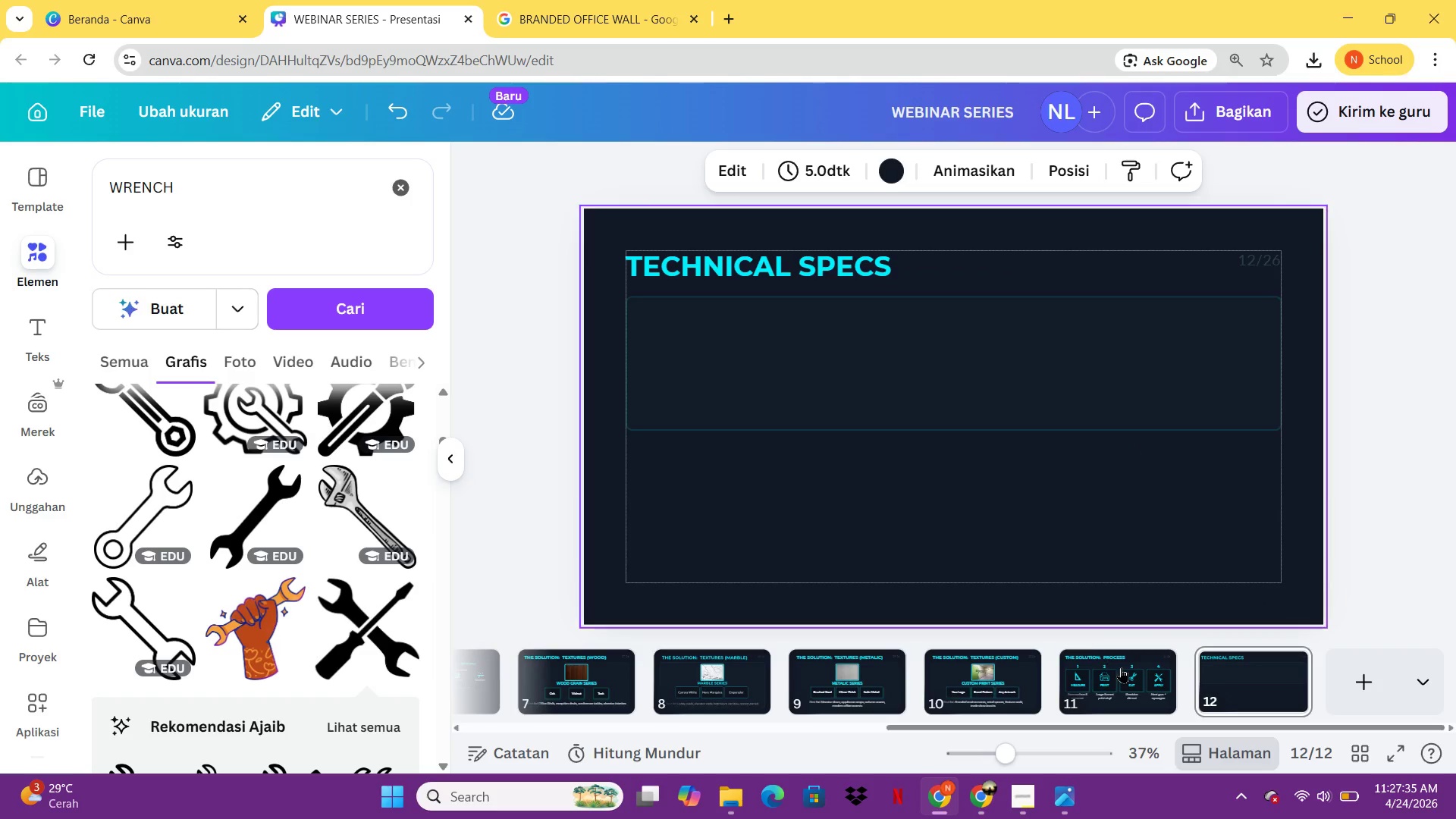 
left_click([1121, 667])
 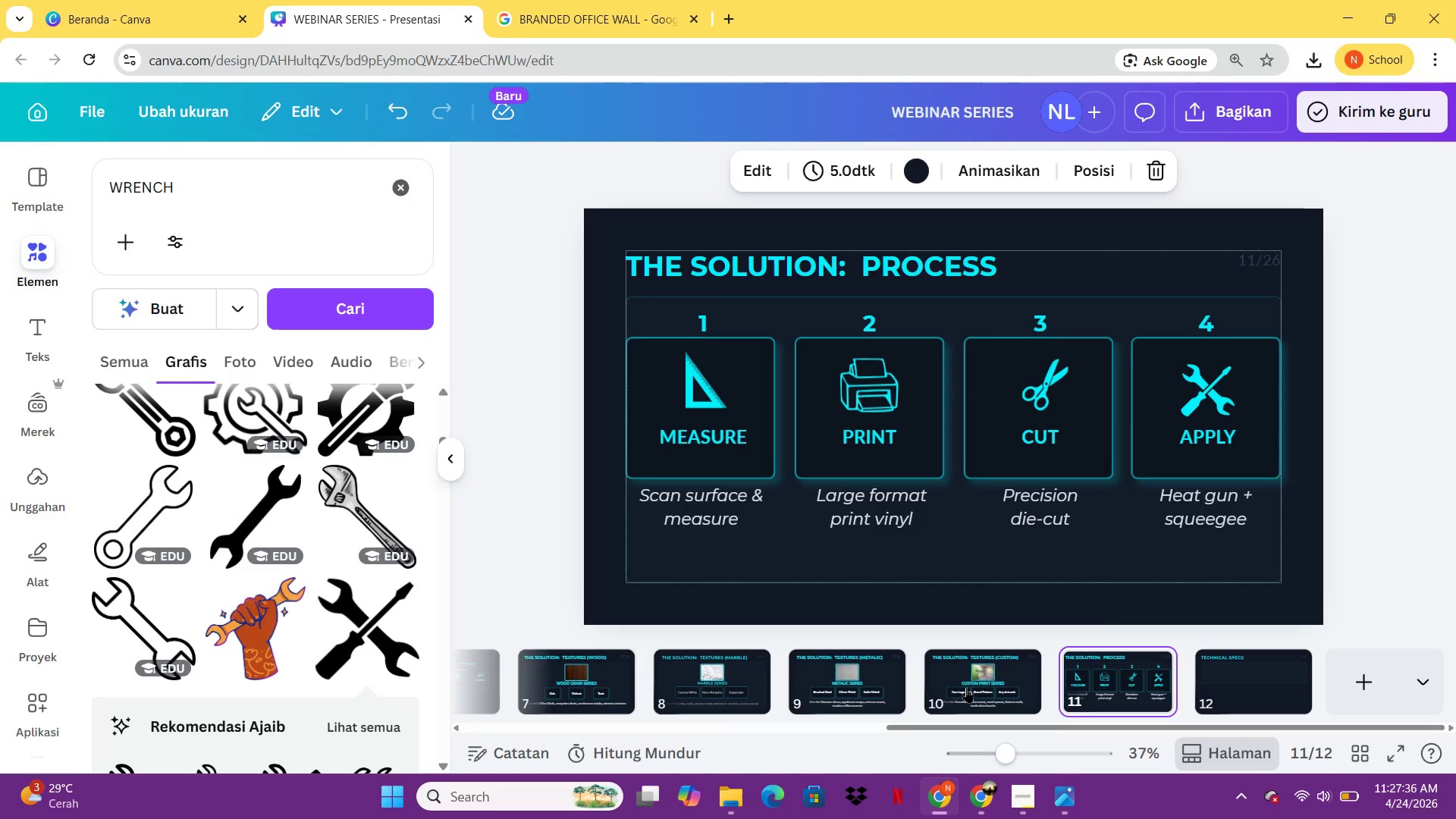 
left_click([971, 687])
 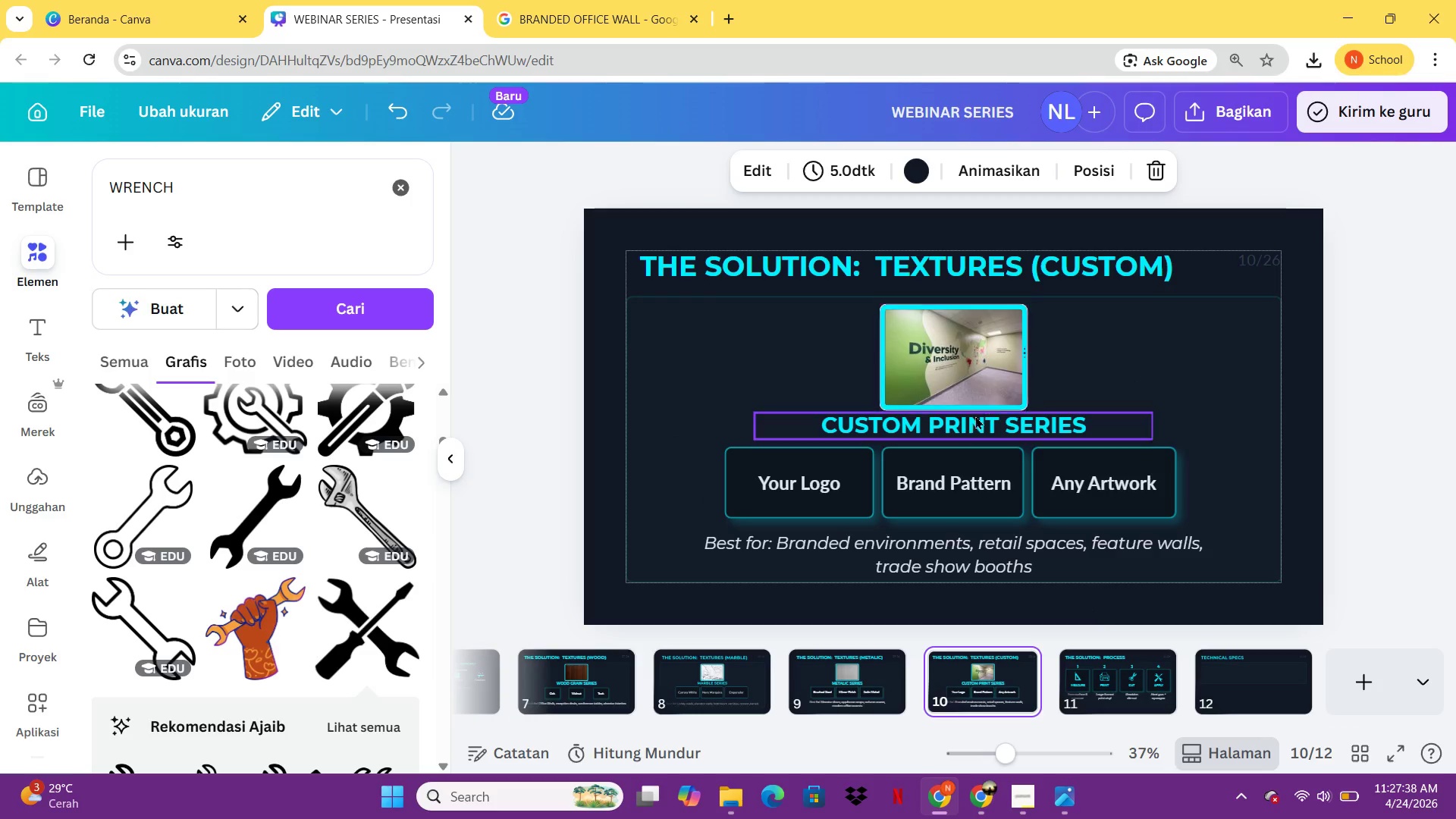 
left_click([975, 419])
 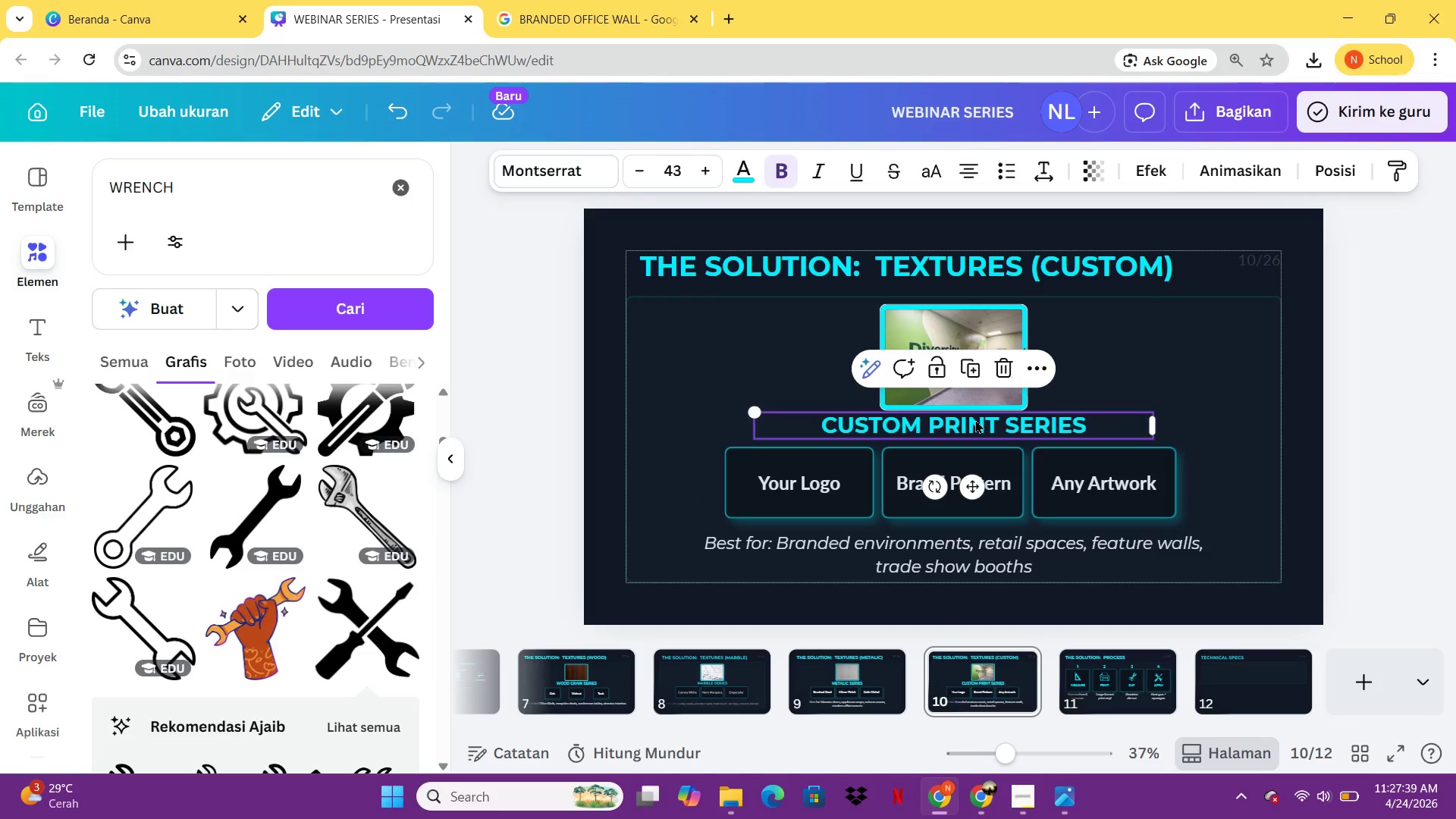 
key(Control+C)
 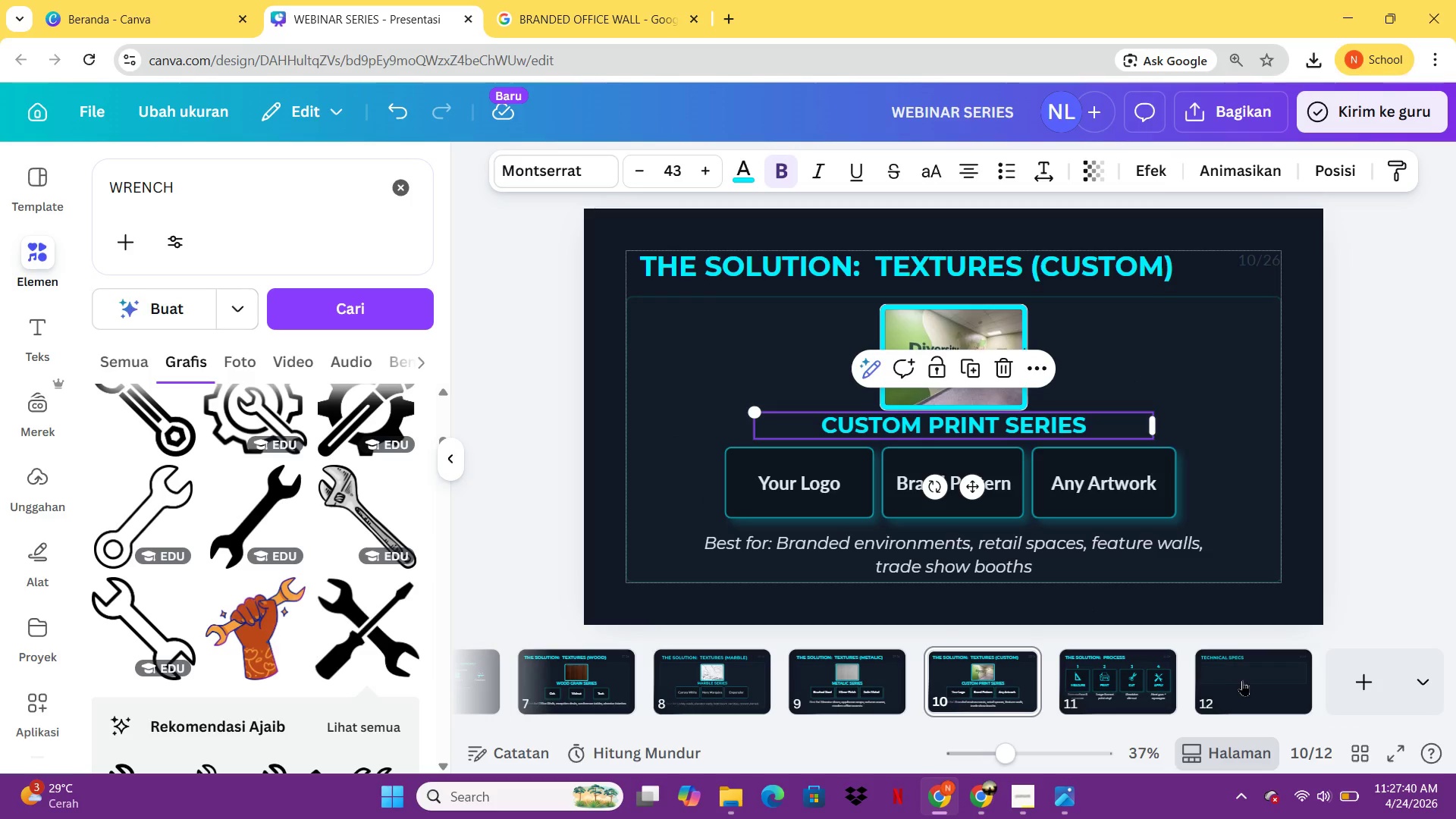 
left_click([1243, 681])
 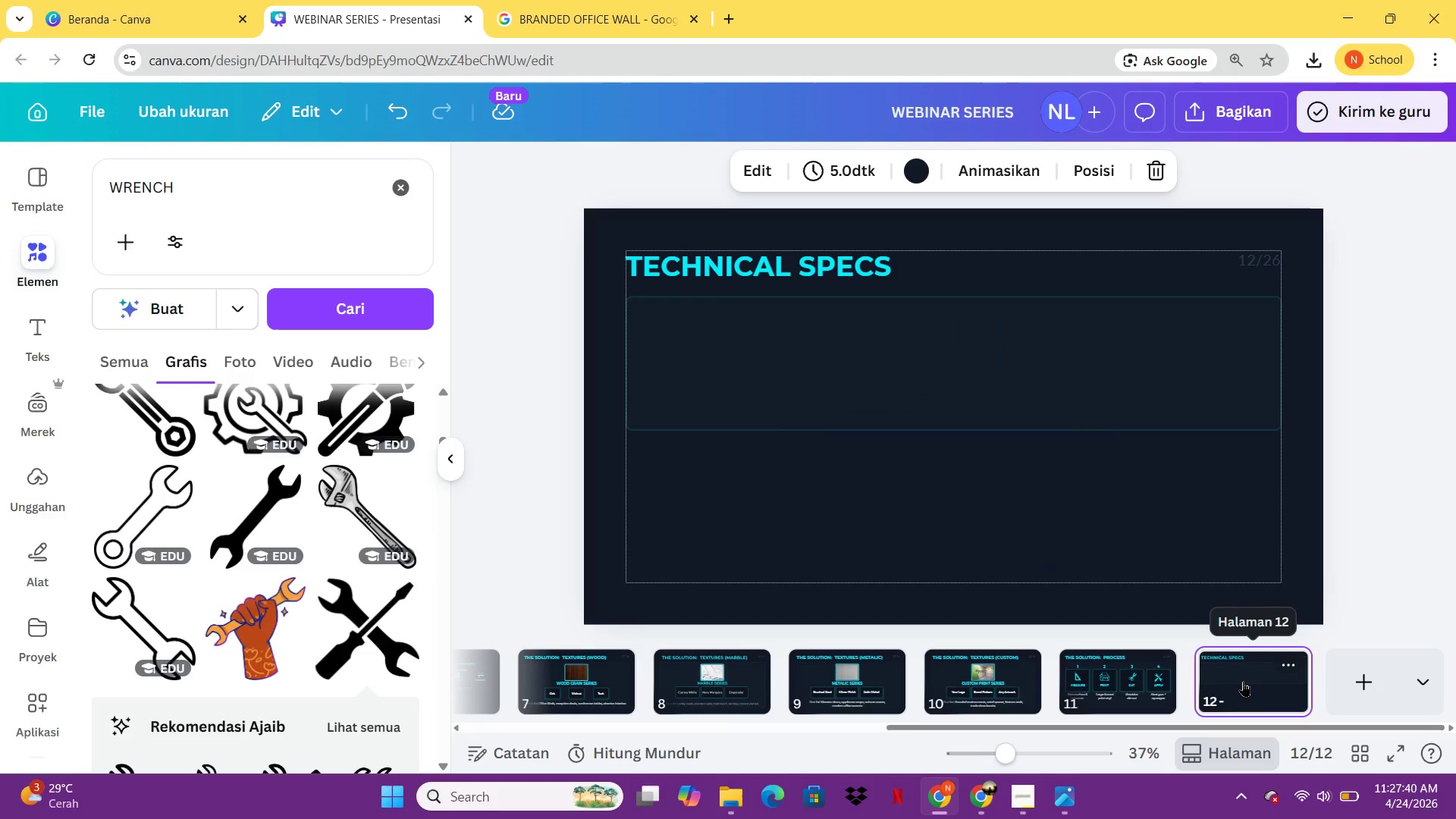 
key(Control+ControlLeft)
 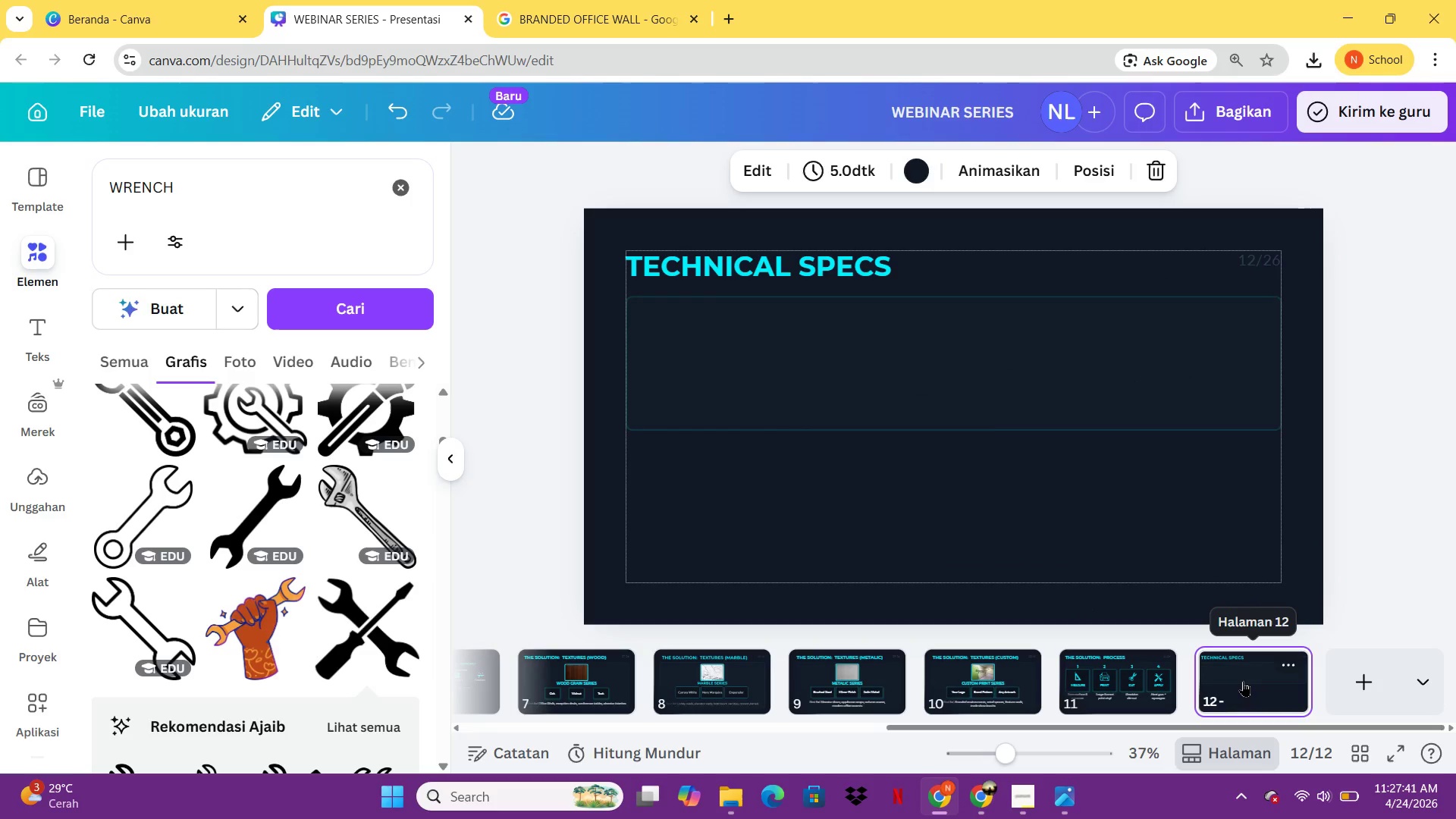 
key(Control+V)
 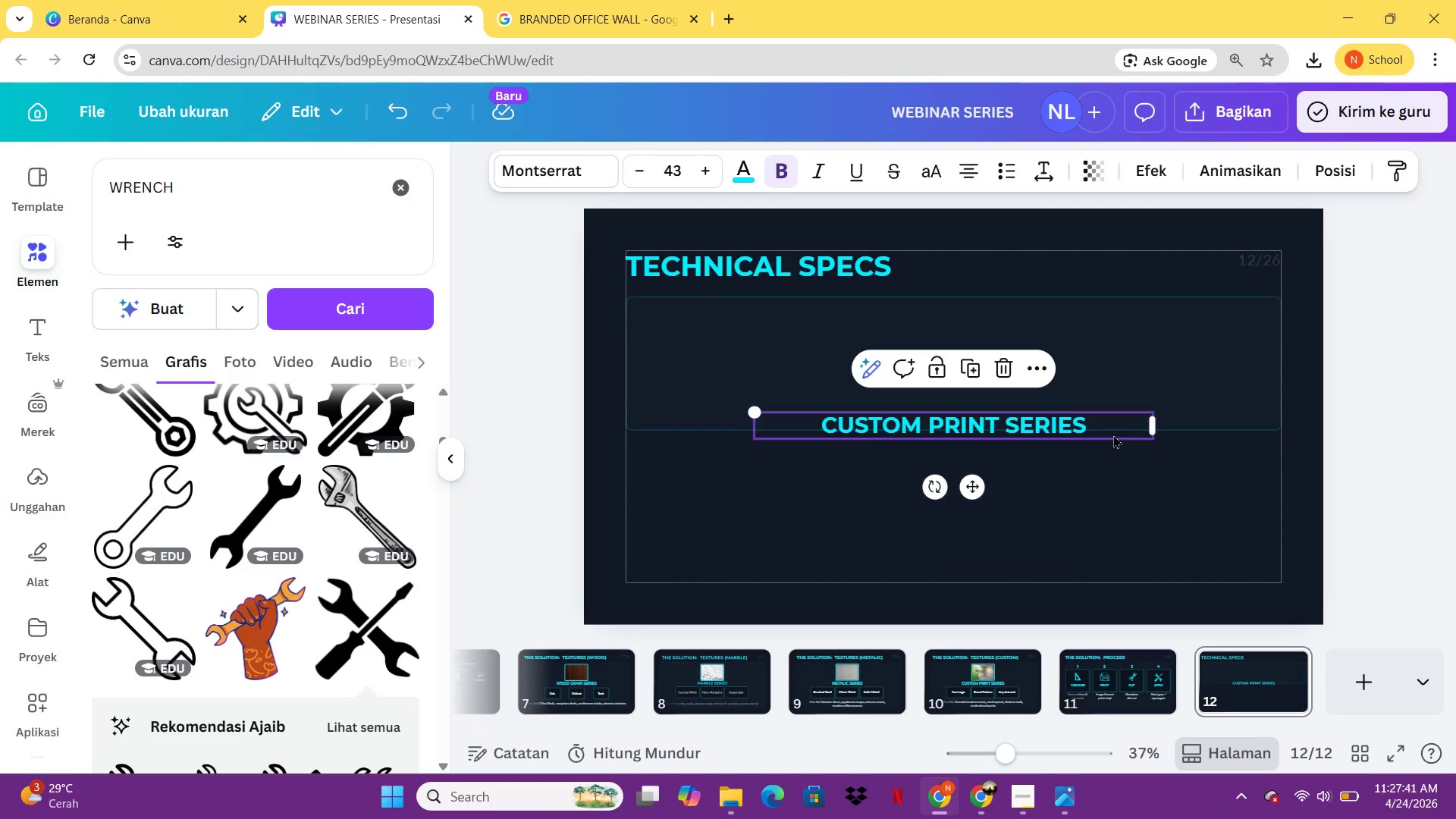 
left_click_drag(start_coordinate=[1109, 431], to_coordinate=[1107, 321])
 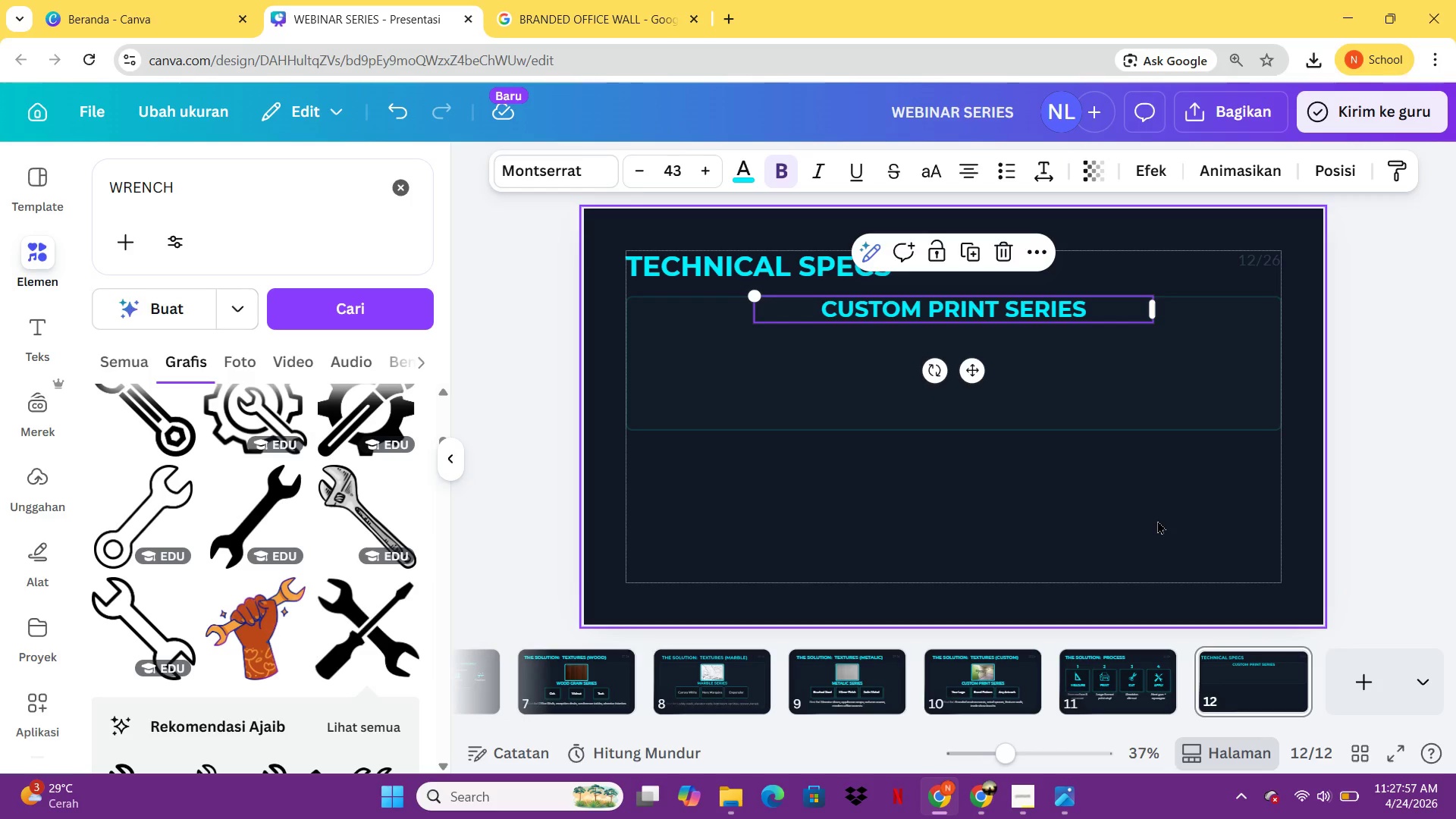 
wait(18.44)
 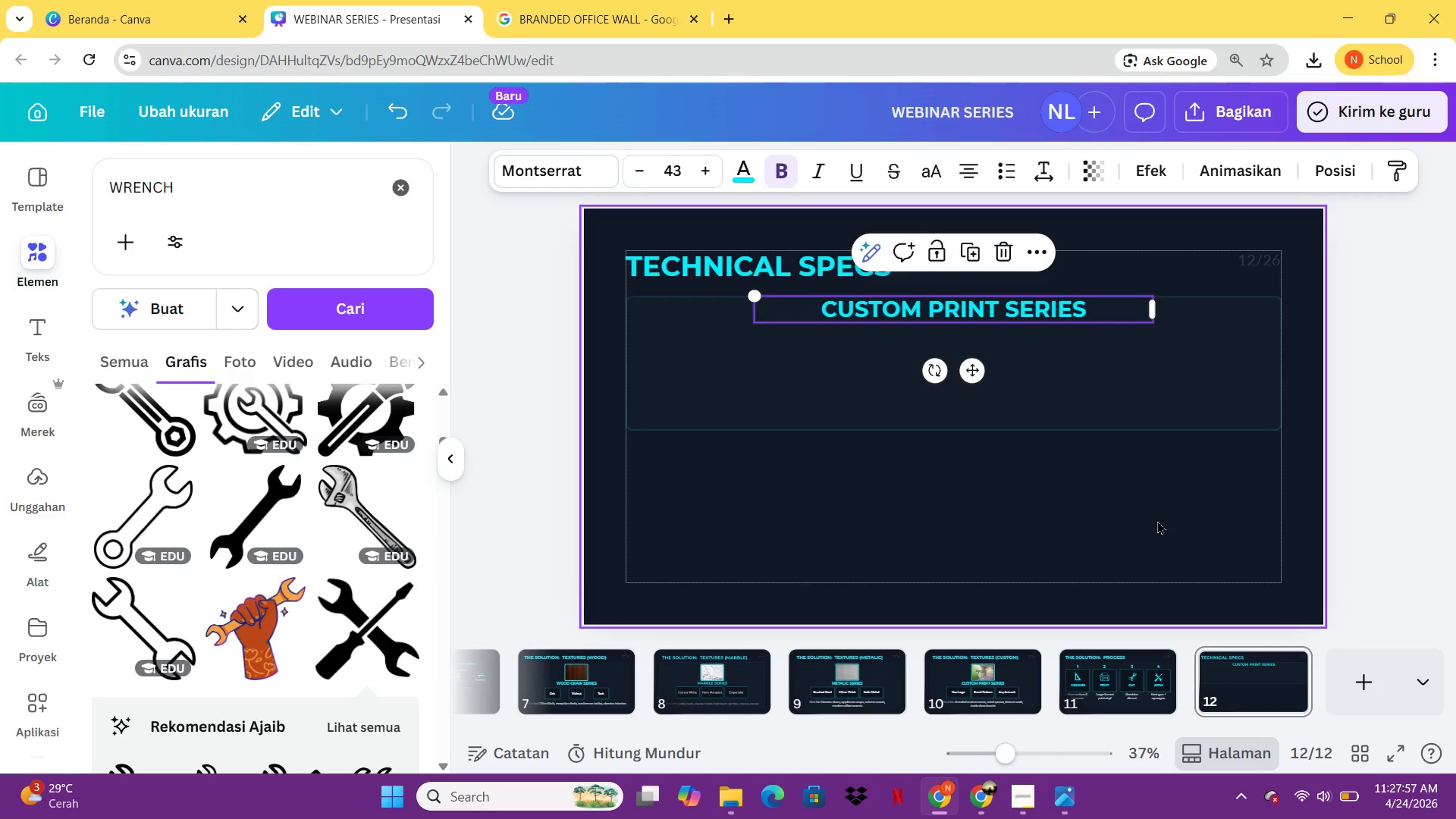 
double_click([946, 303])
 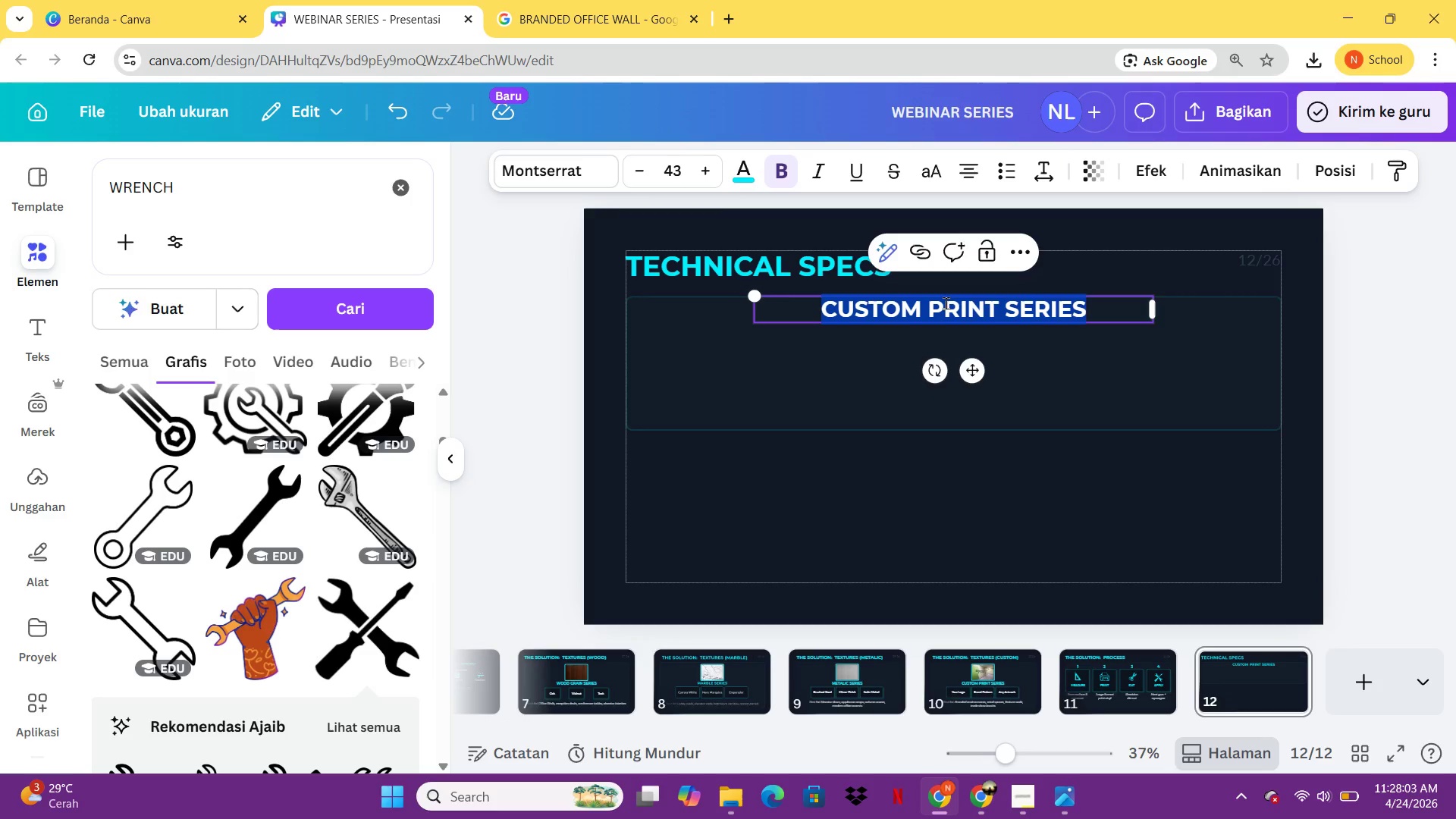 
type(FIRE RATING: CLASS)
 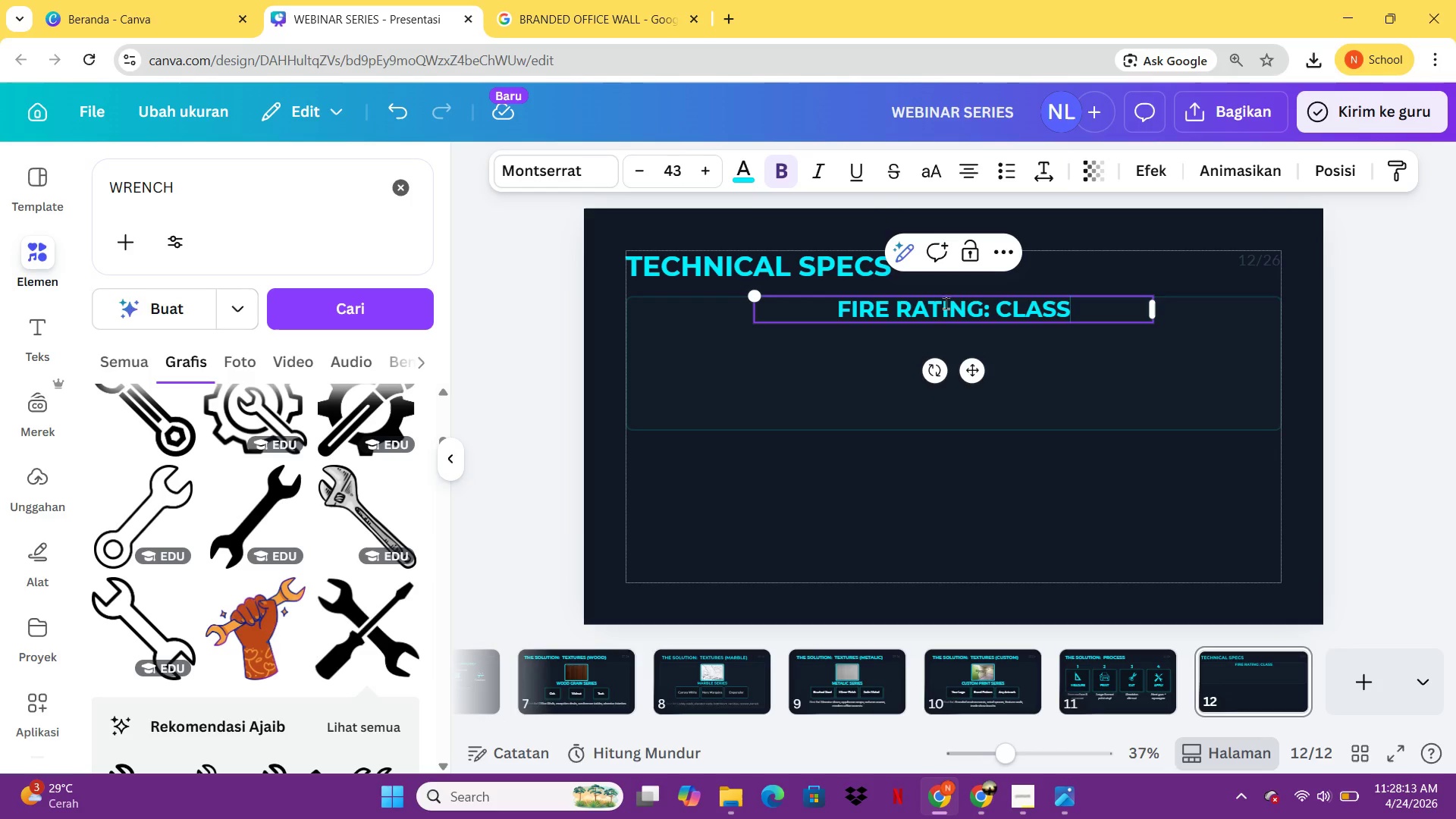 
key(Space)
 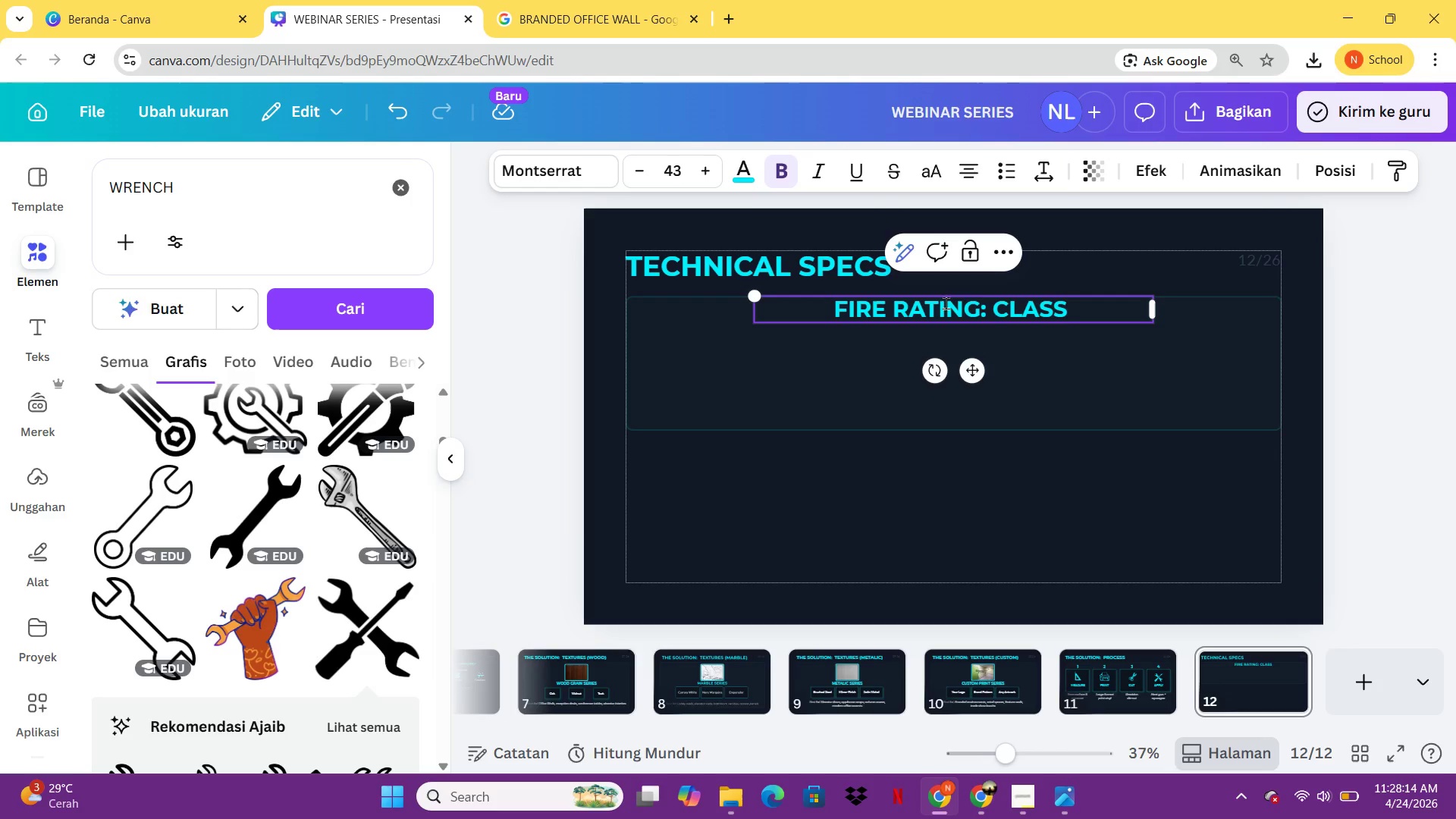 
key(A)
 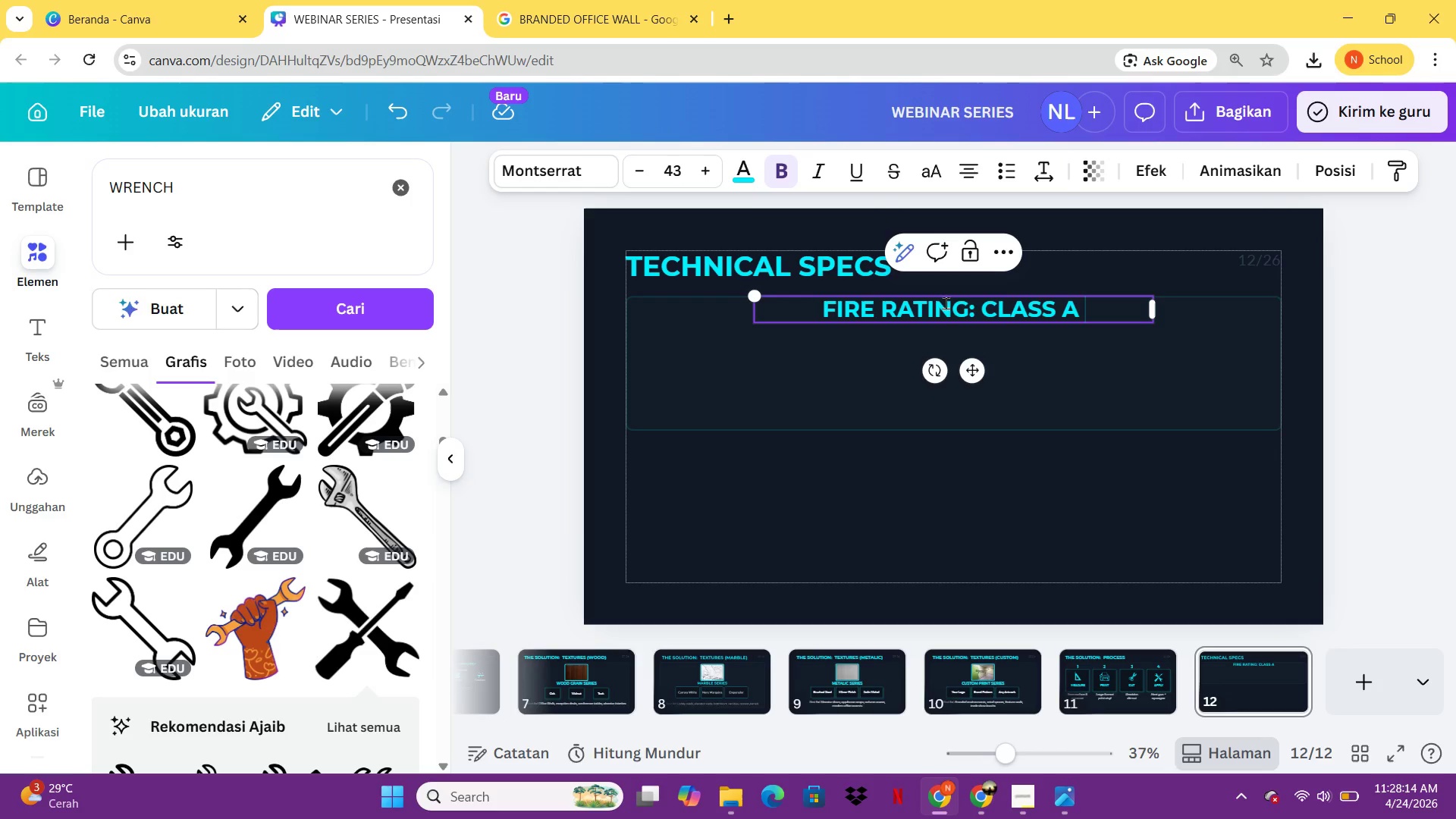 
key(Space)
 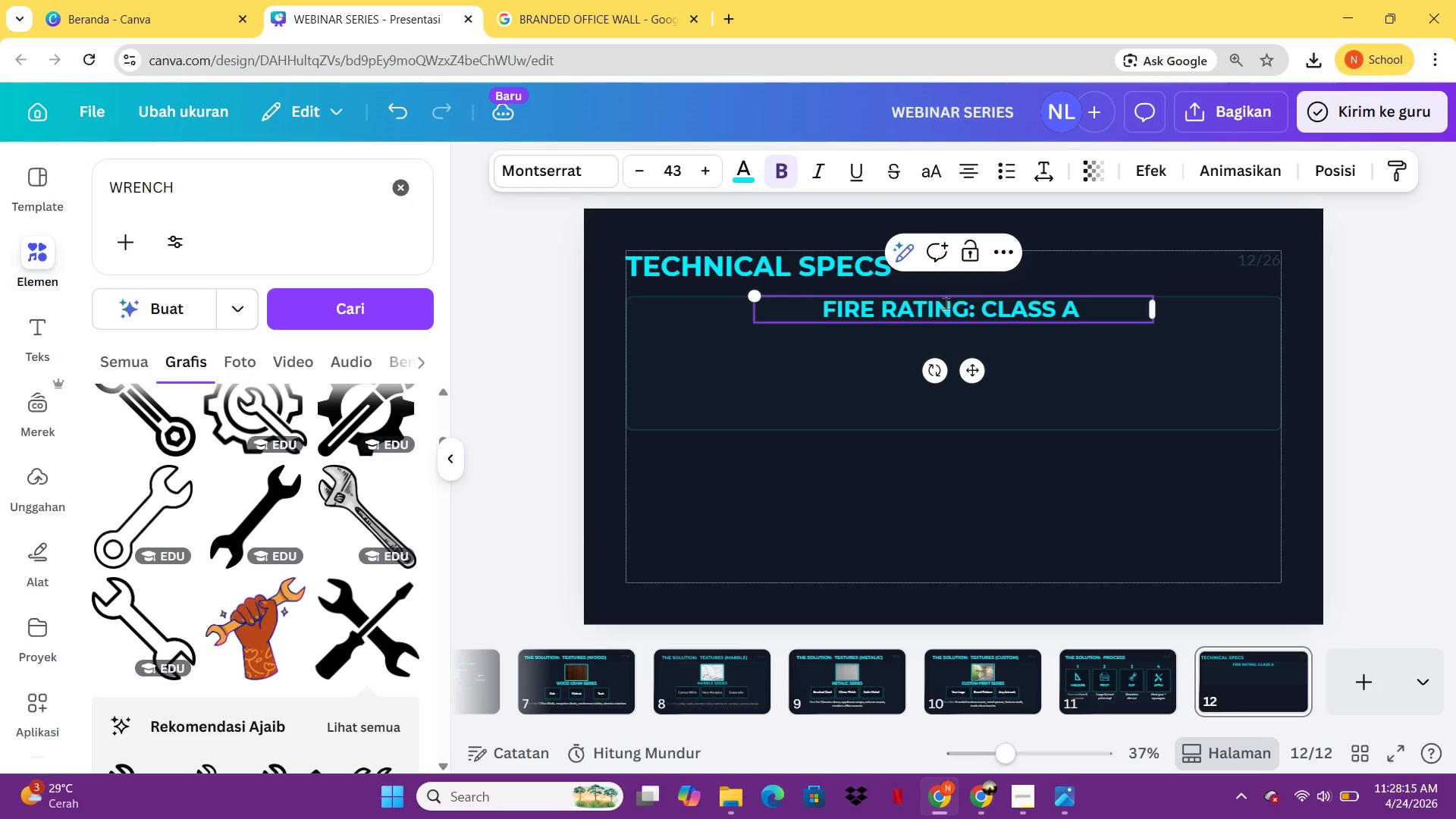 
key(Shift+ShiftLeft)
 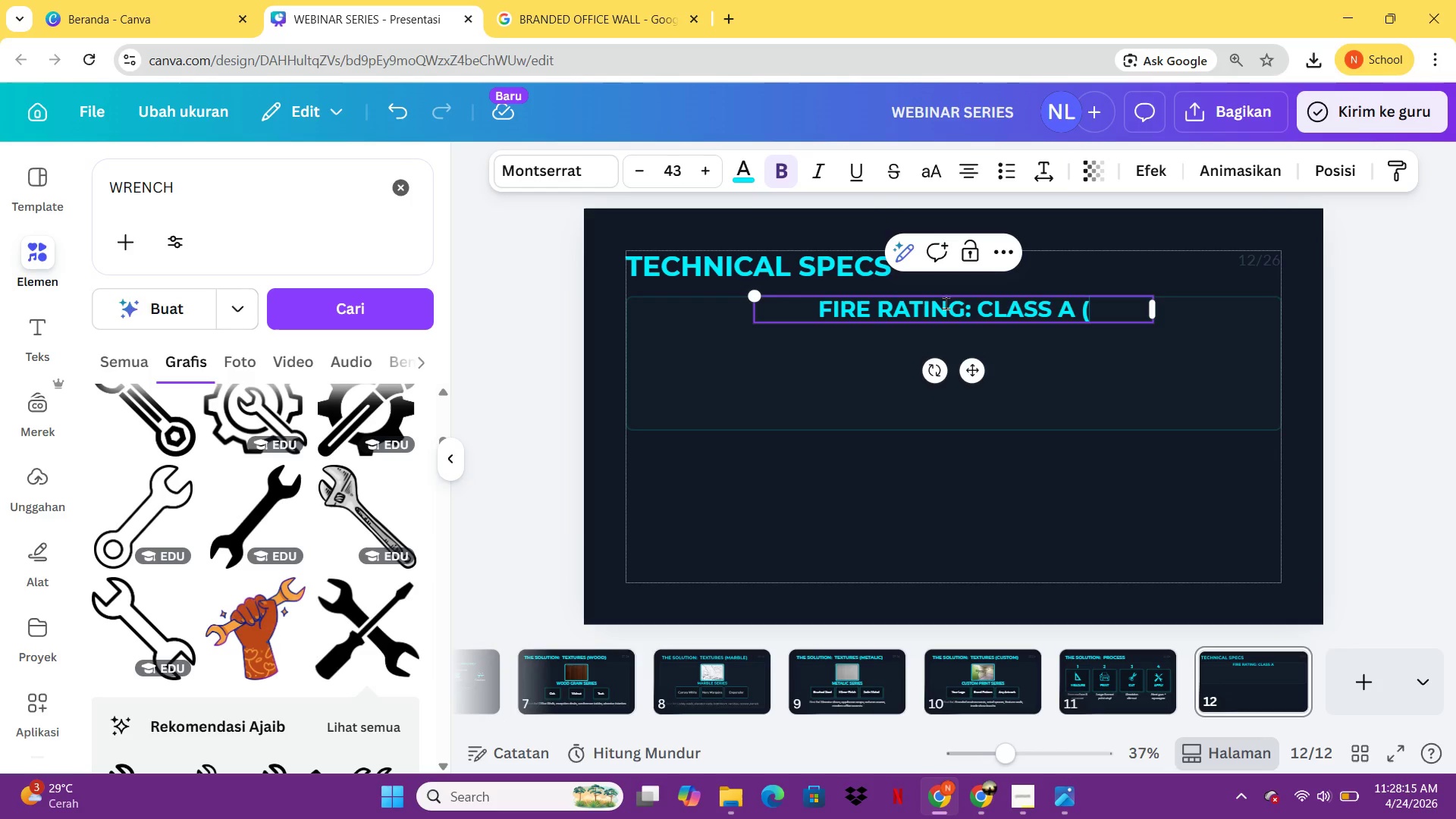 
key(Shift+9)
 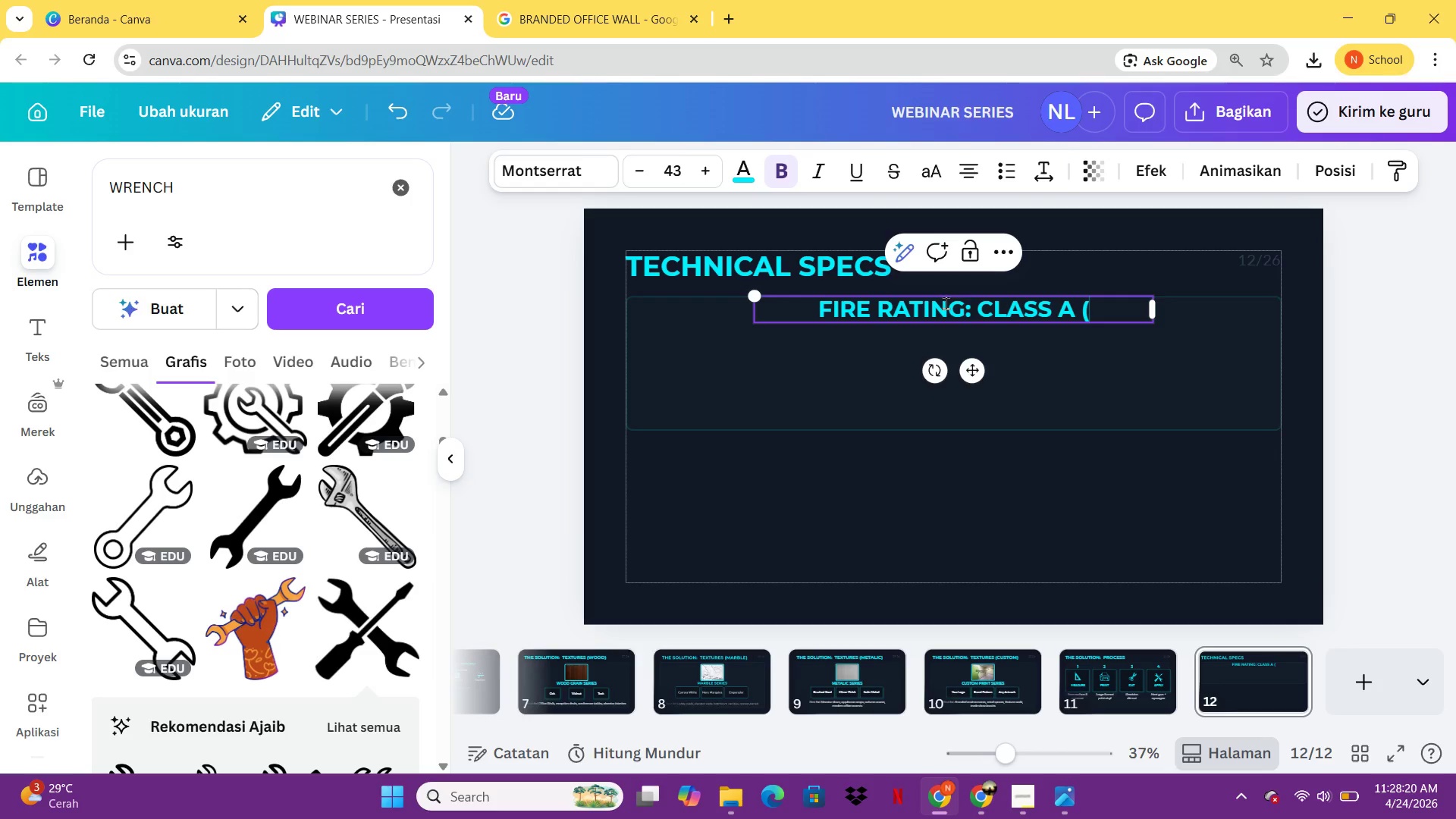 
wait(9.47)
 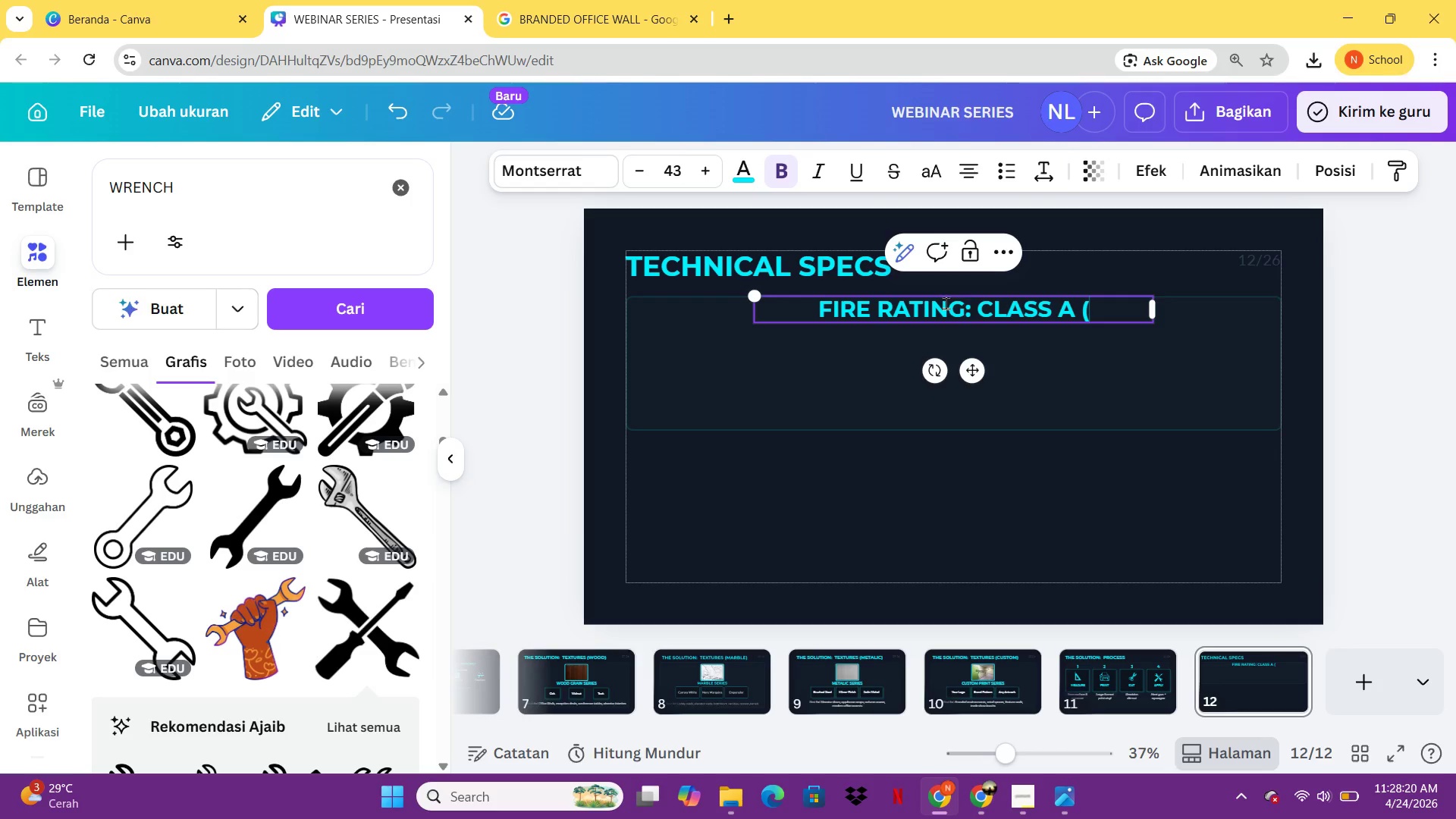 
type(Astm e84))
 